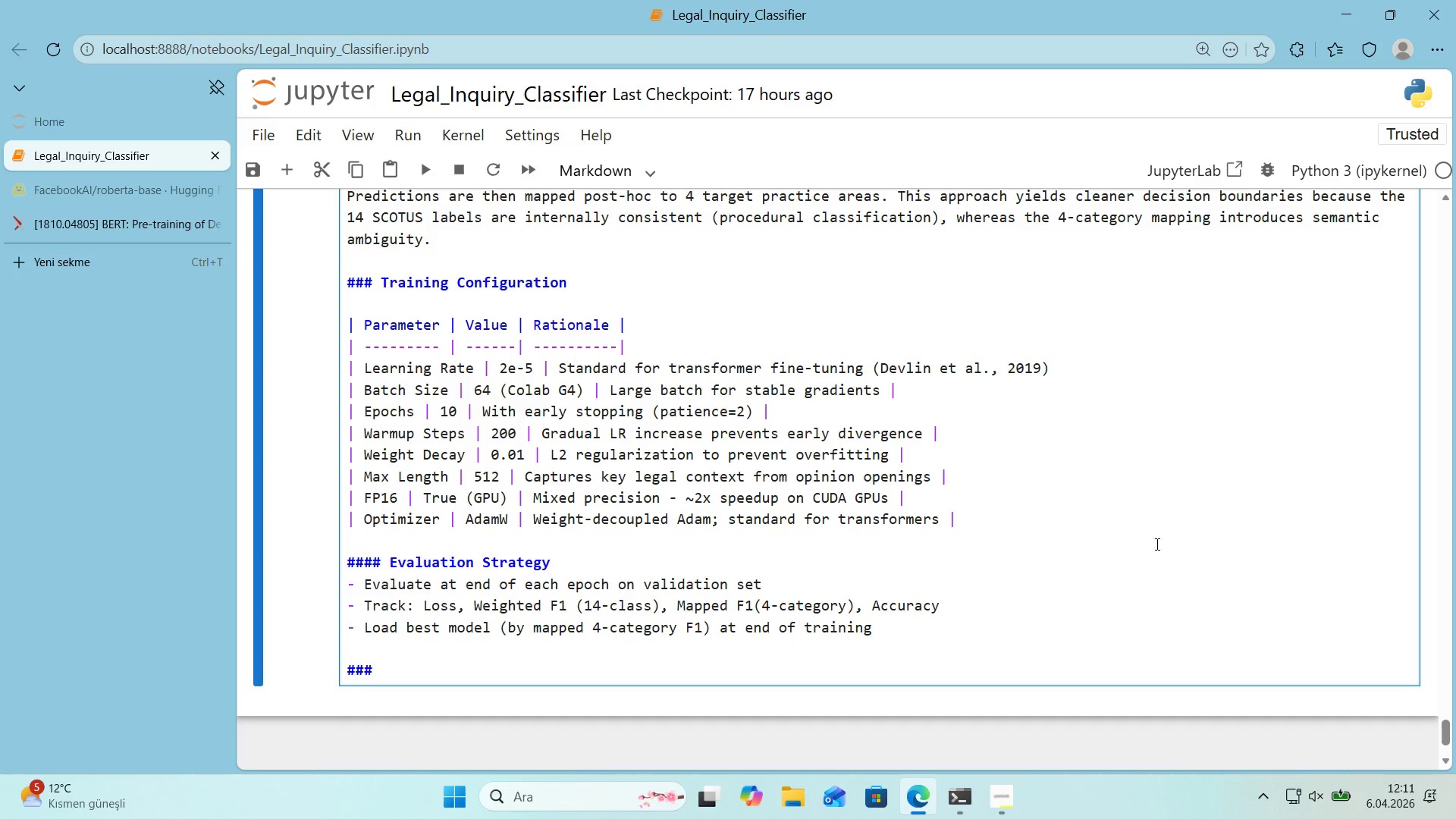 
type( Computat'onal Note)
 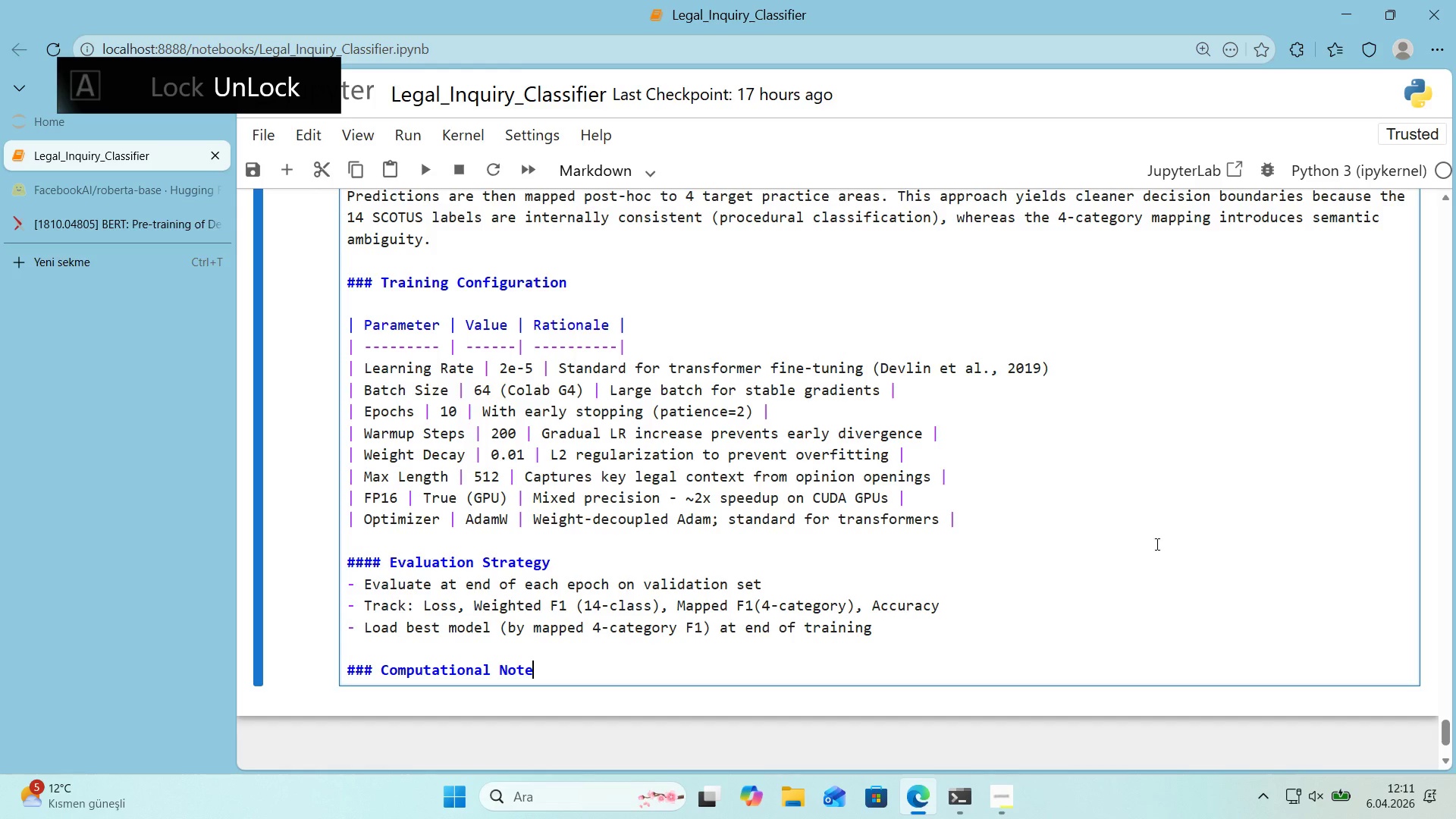 
key(Enter)
 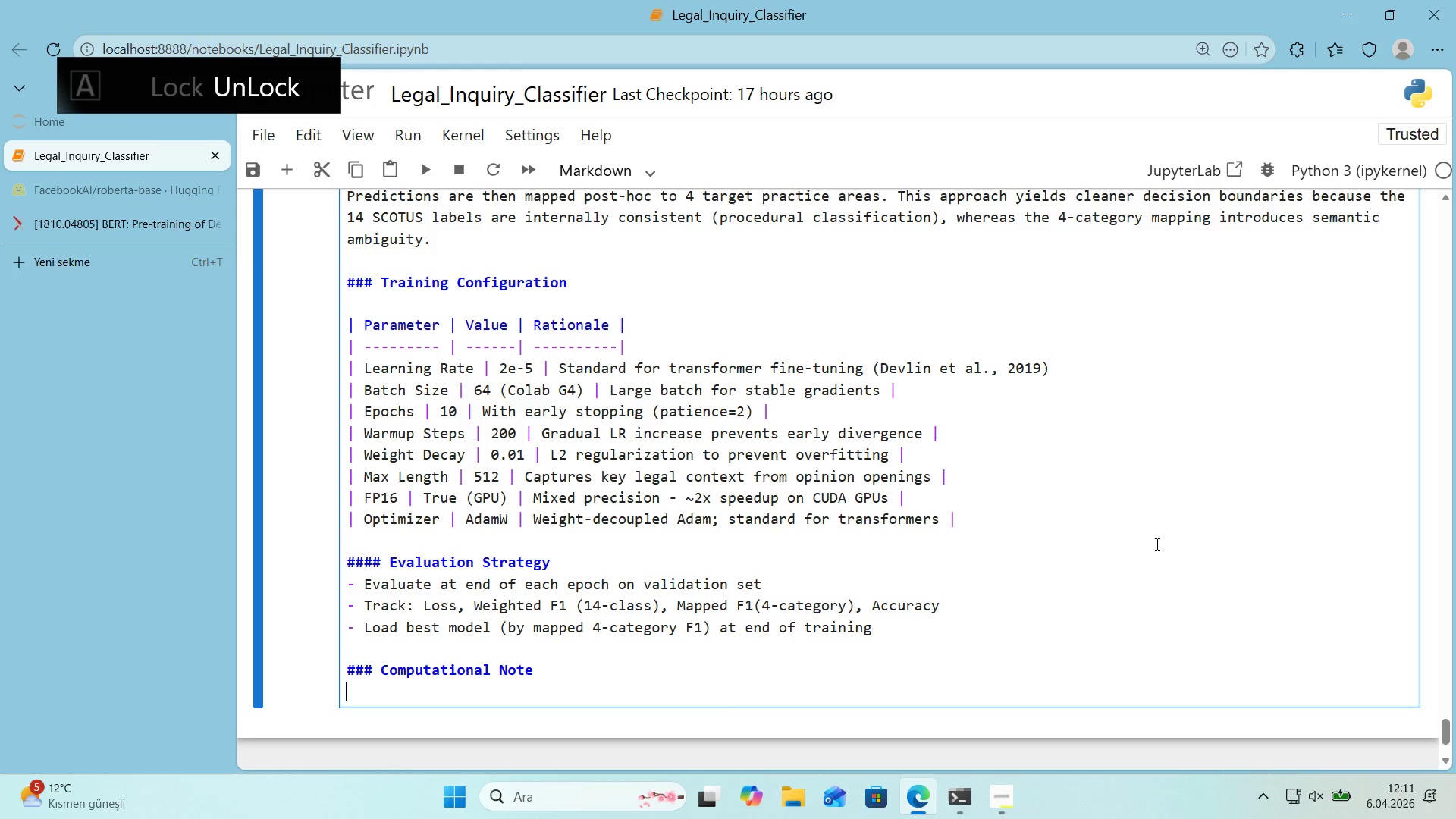 
type([Break] The moddel was tra'ned on a **Google G)
key(Backspace)
type(Colab G4 **)
 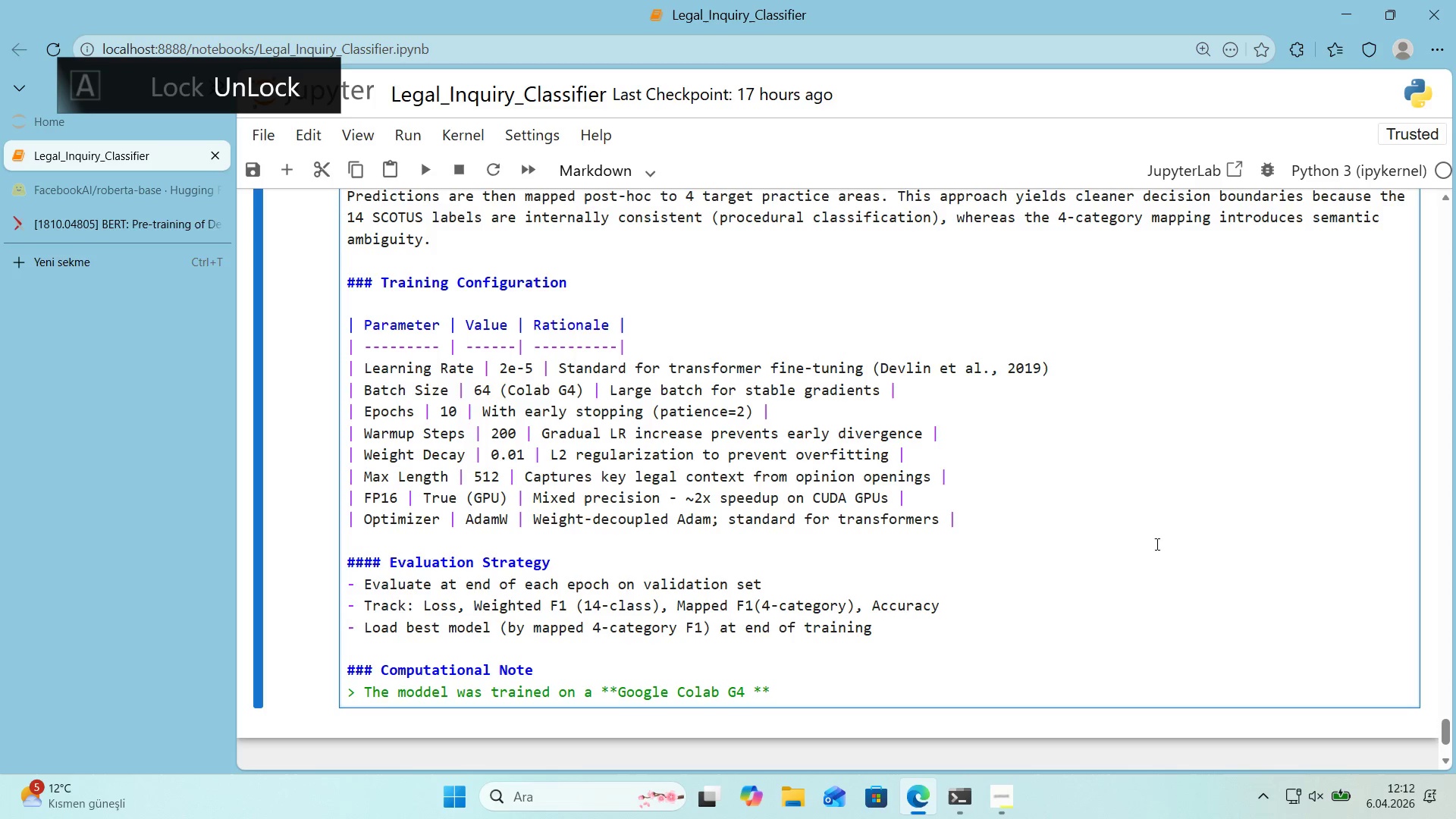 
key(ArrowLeft)
 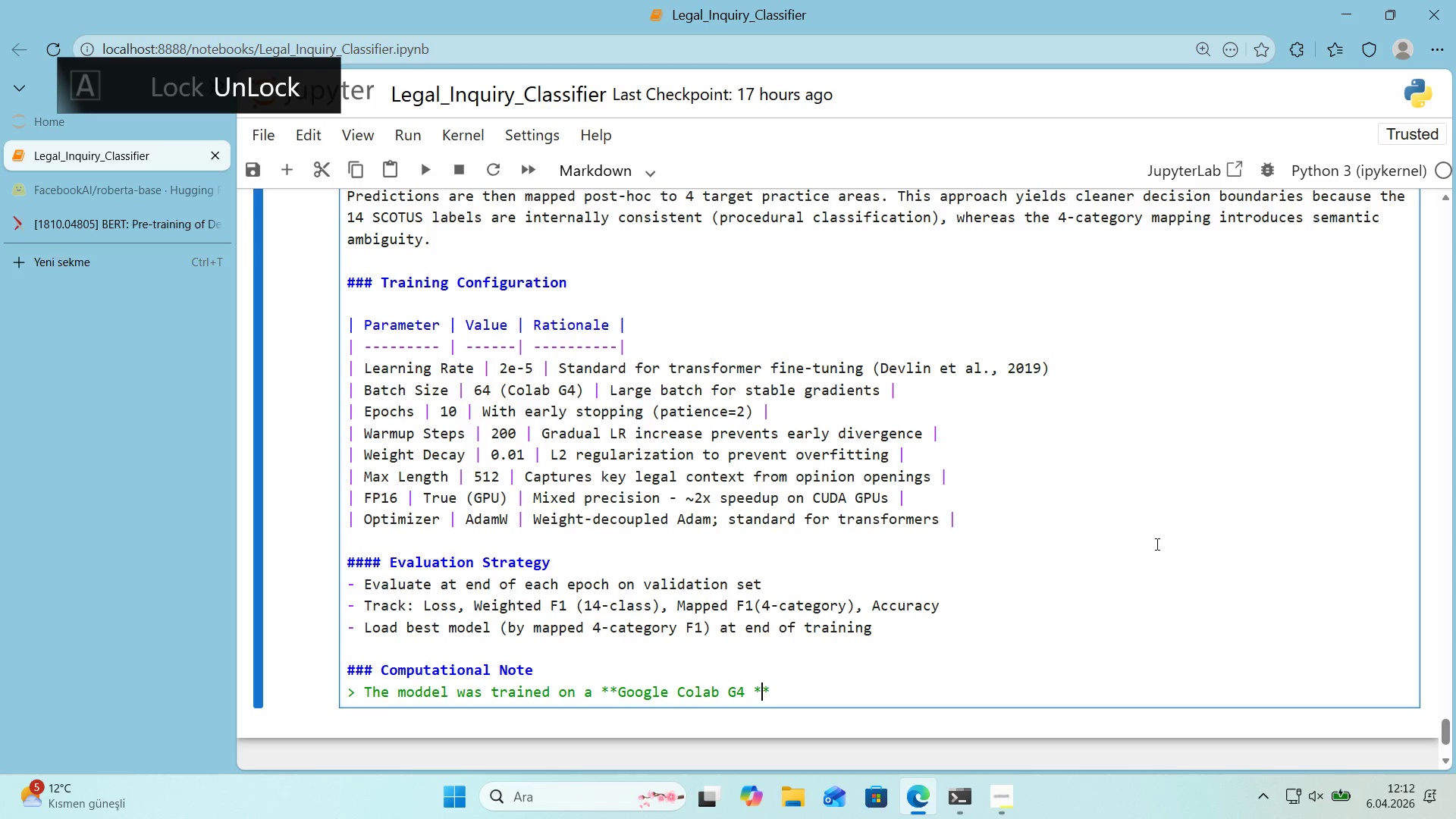 
key(ArrowLeft)
 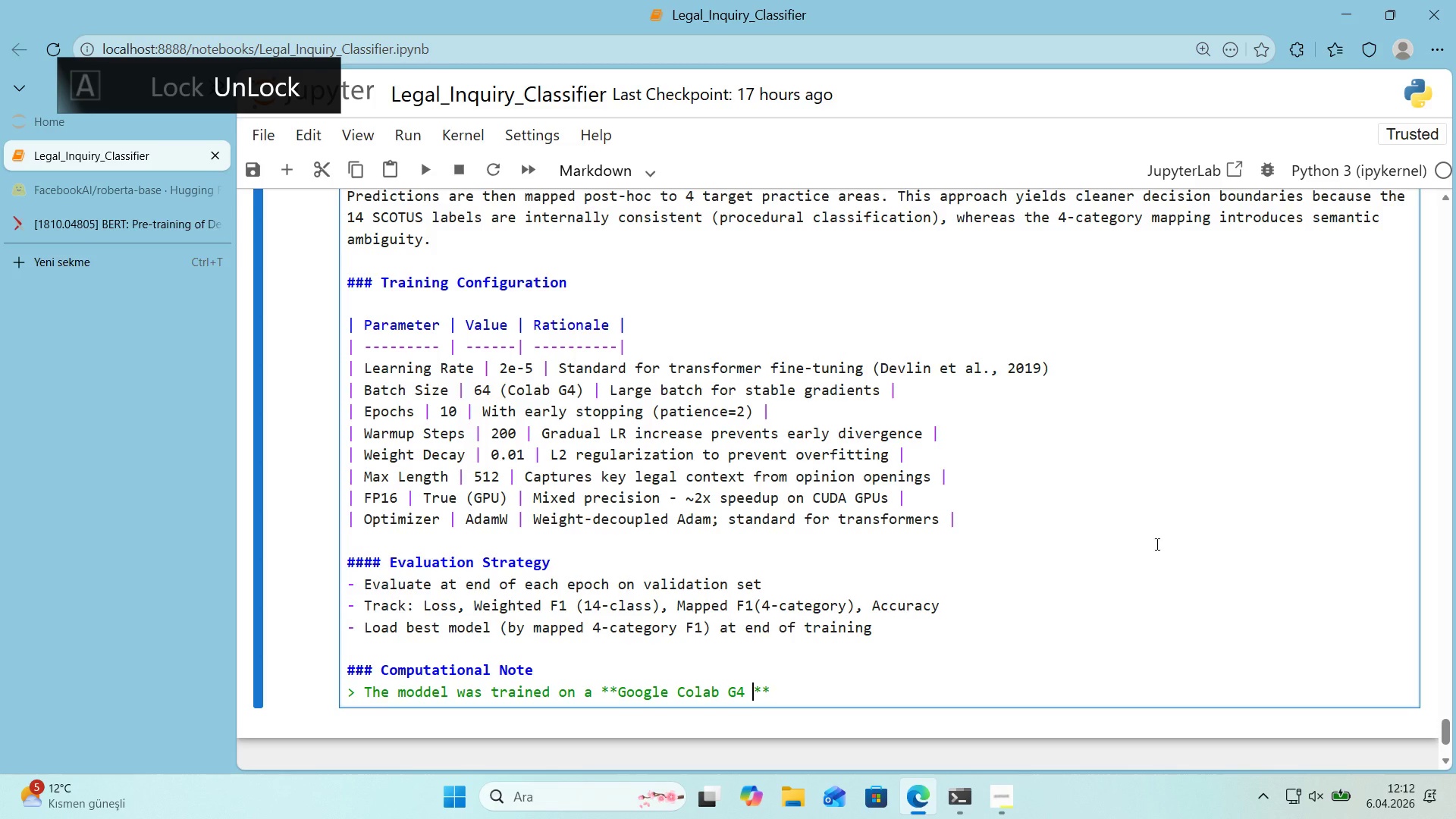 
type(g)
key(Backspace)
type(GPu)
key(Backspace)
type(U)
 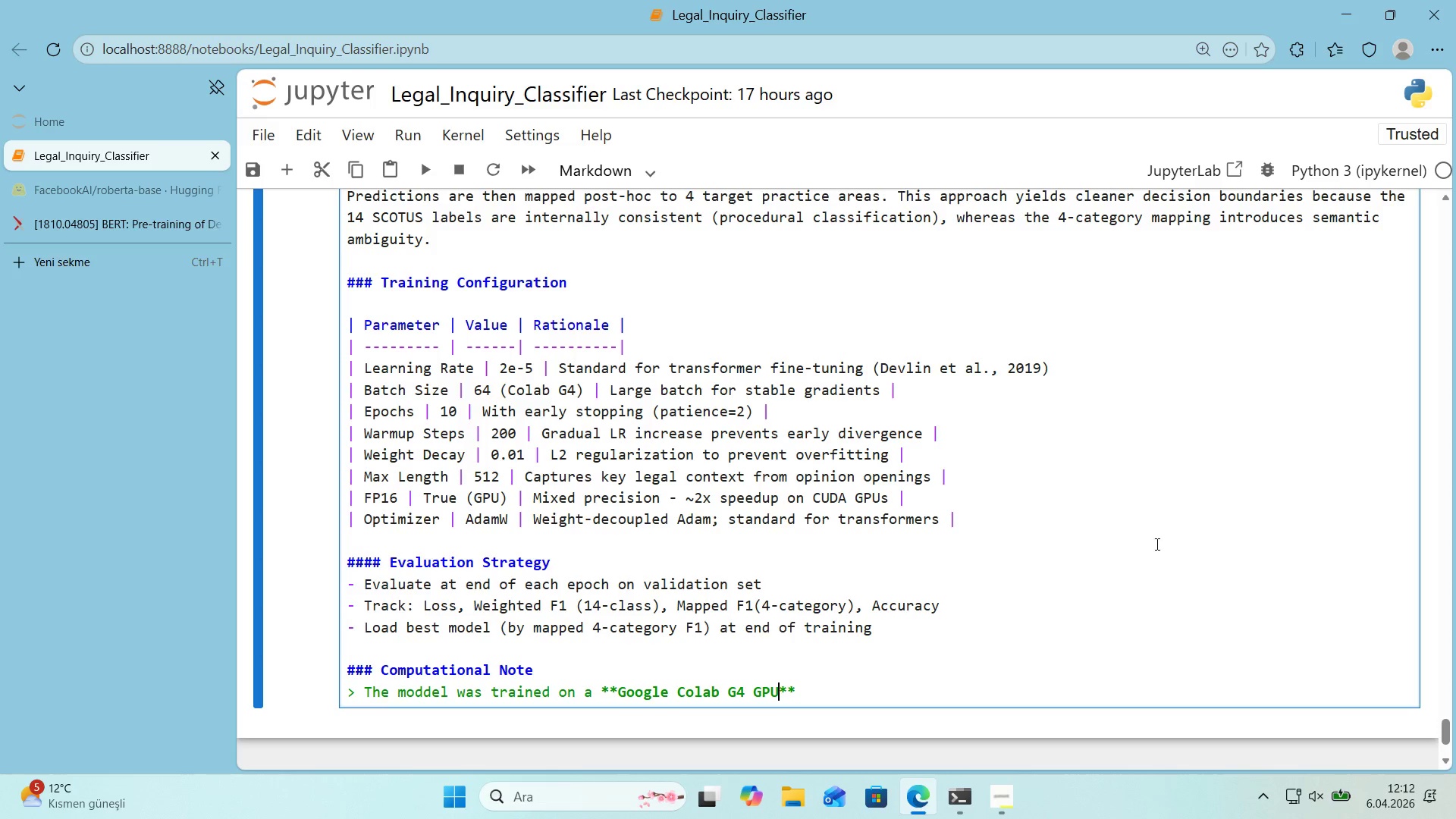 
wait(20.62)
 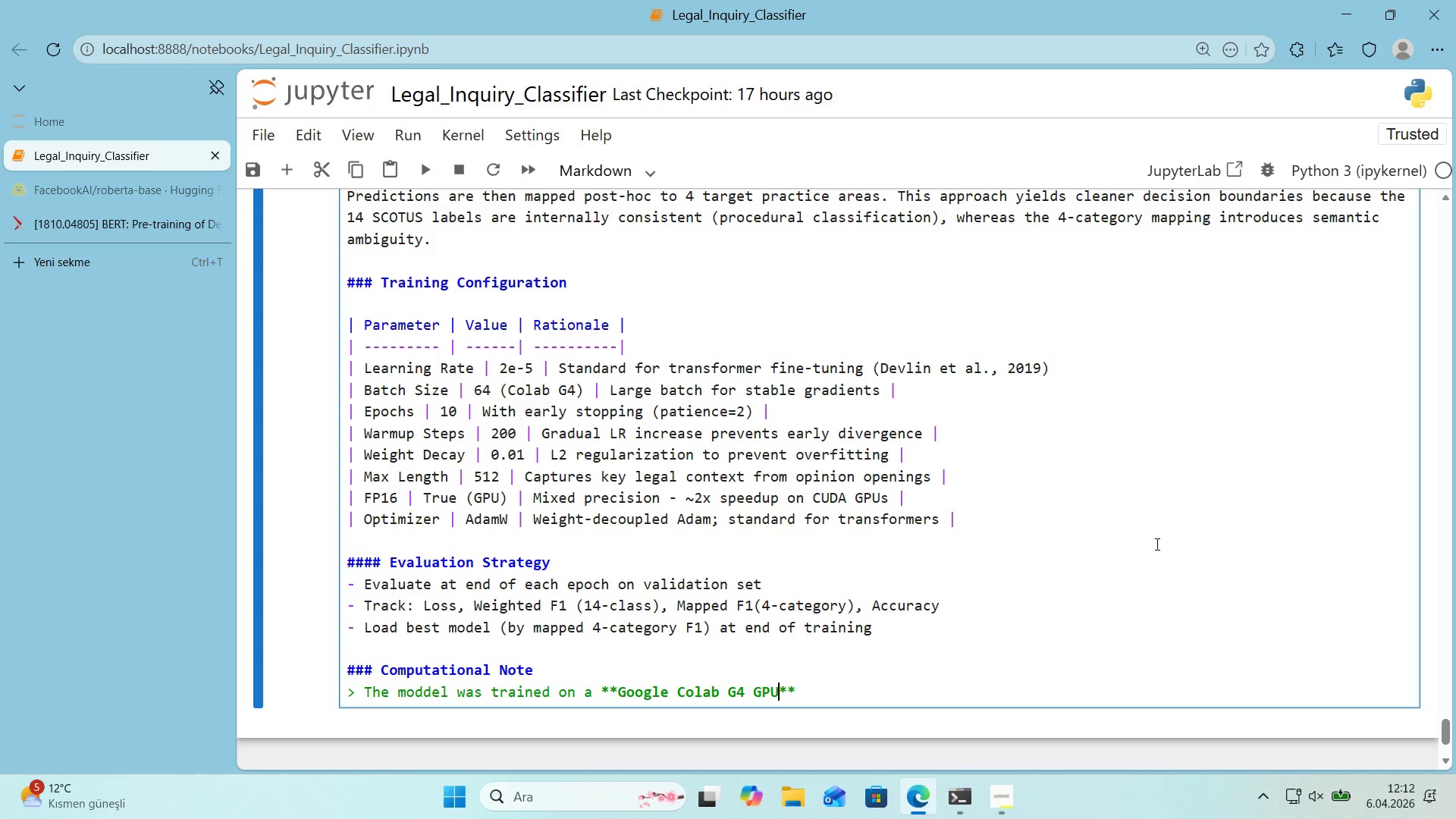 
key(ArrowRight)
 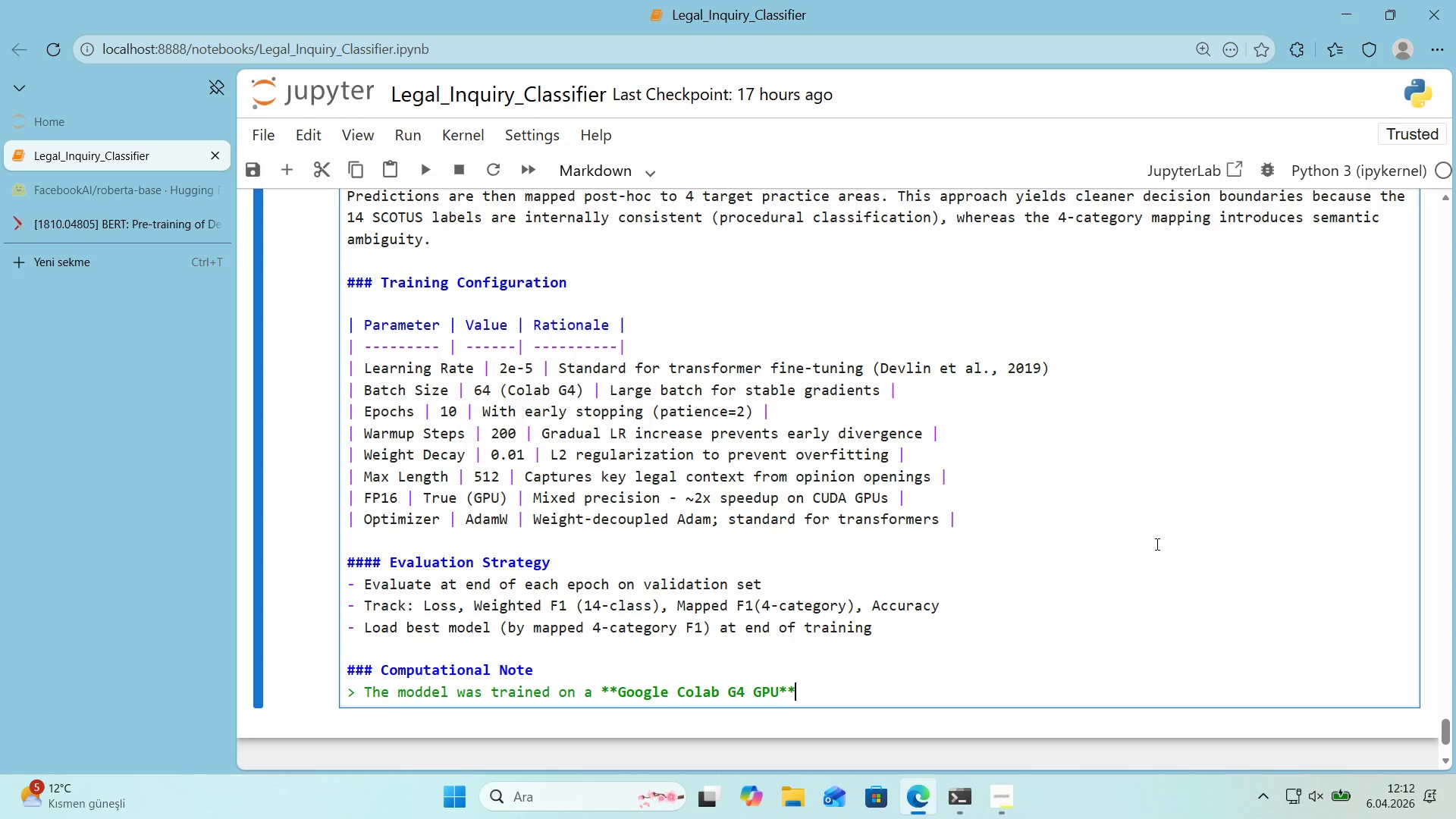 
key(ArrowRight)
 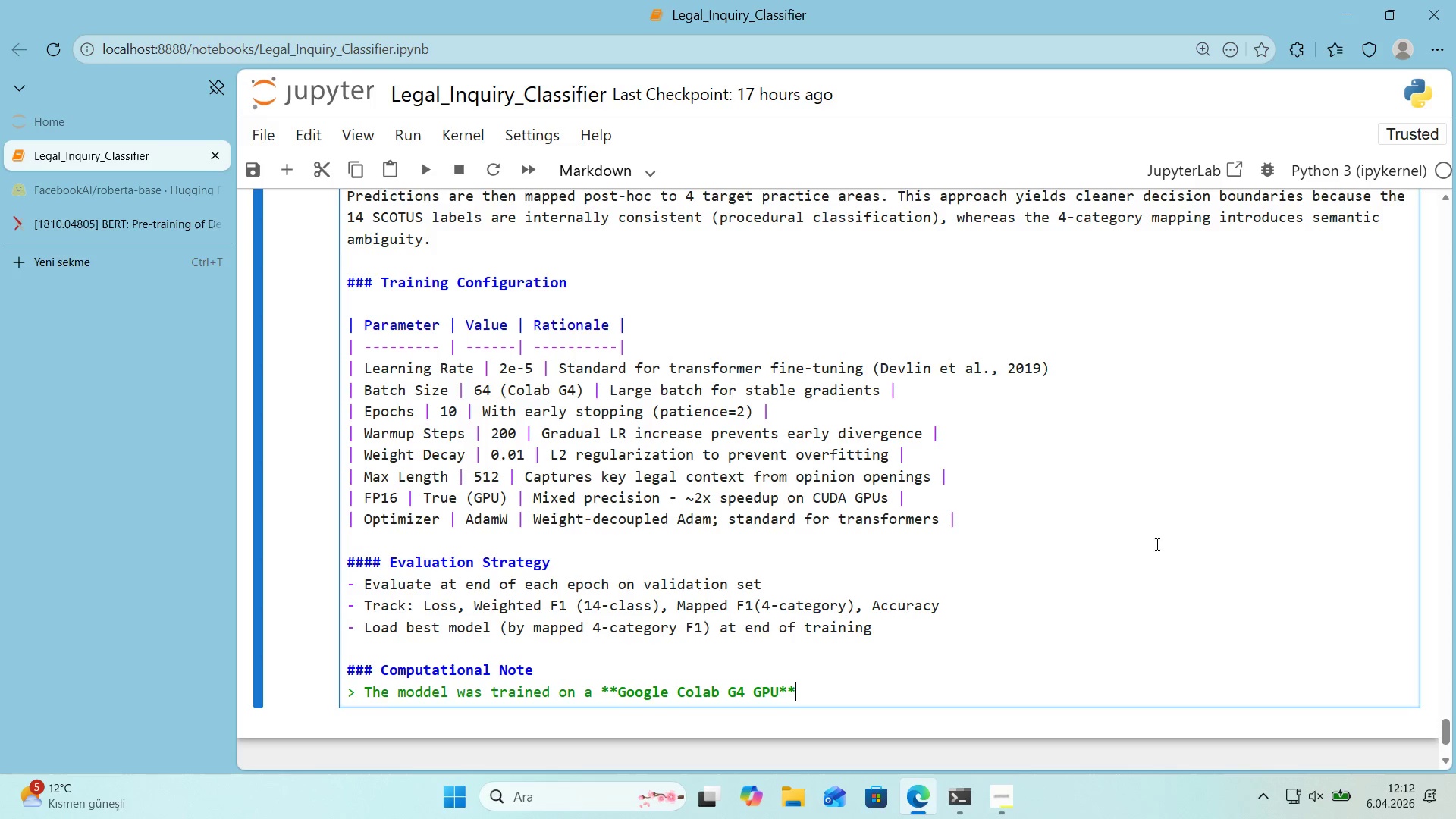 
type( w'th )
 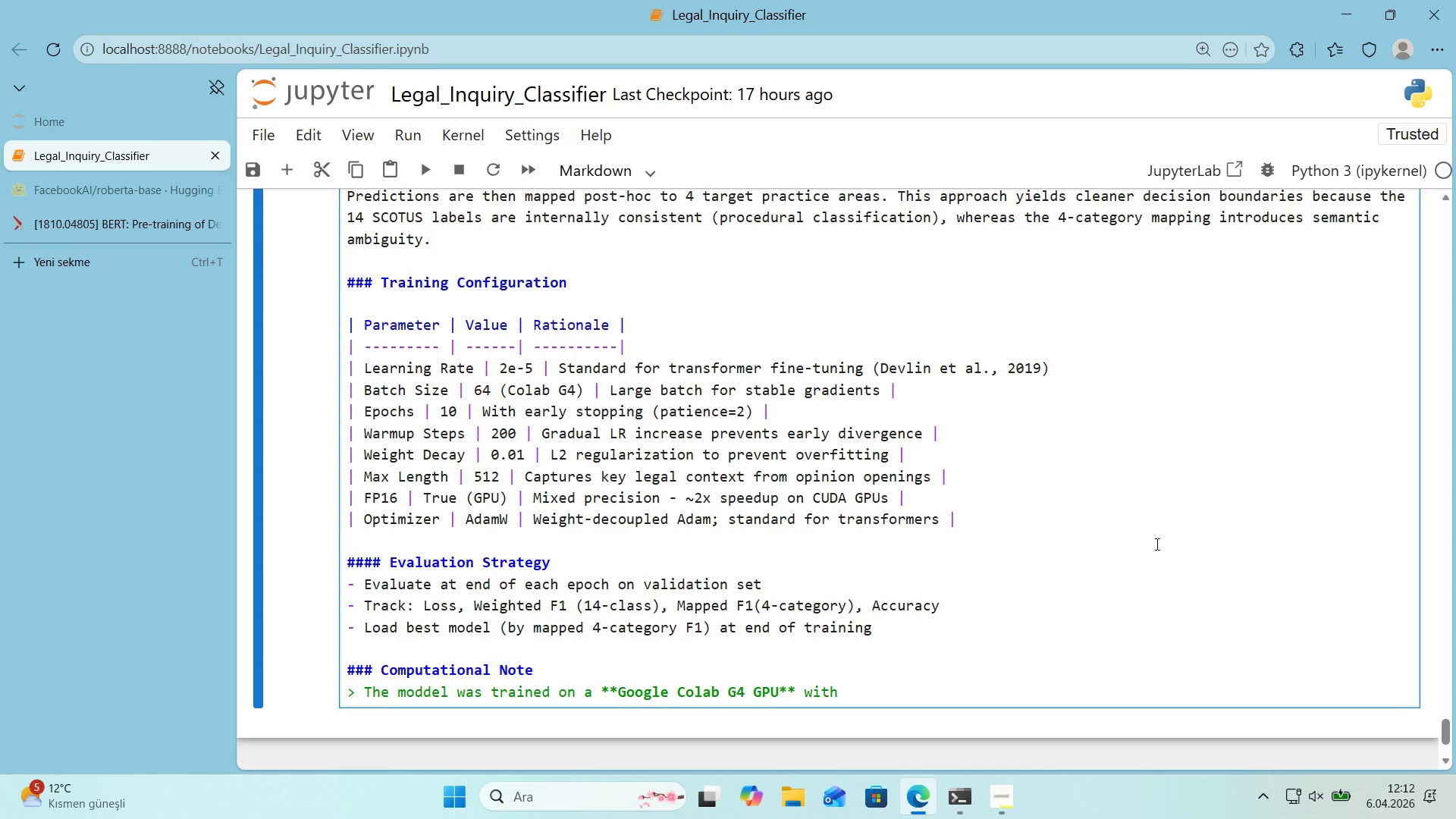 
key(Alt+Control+Comma)
 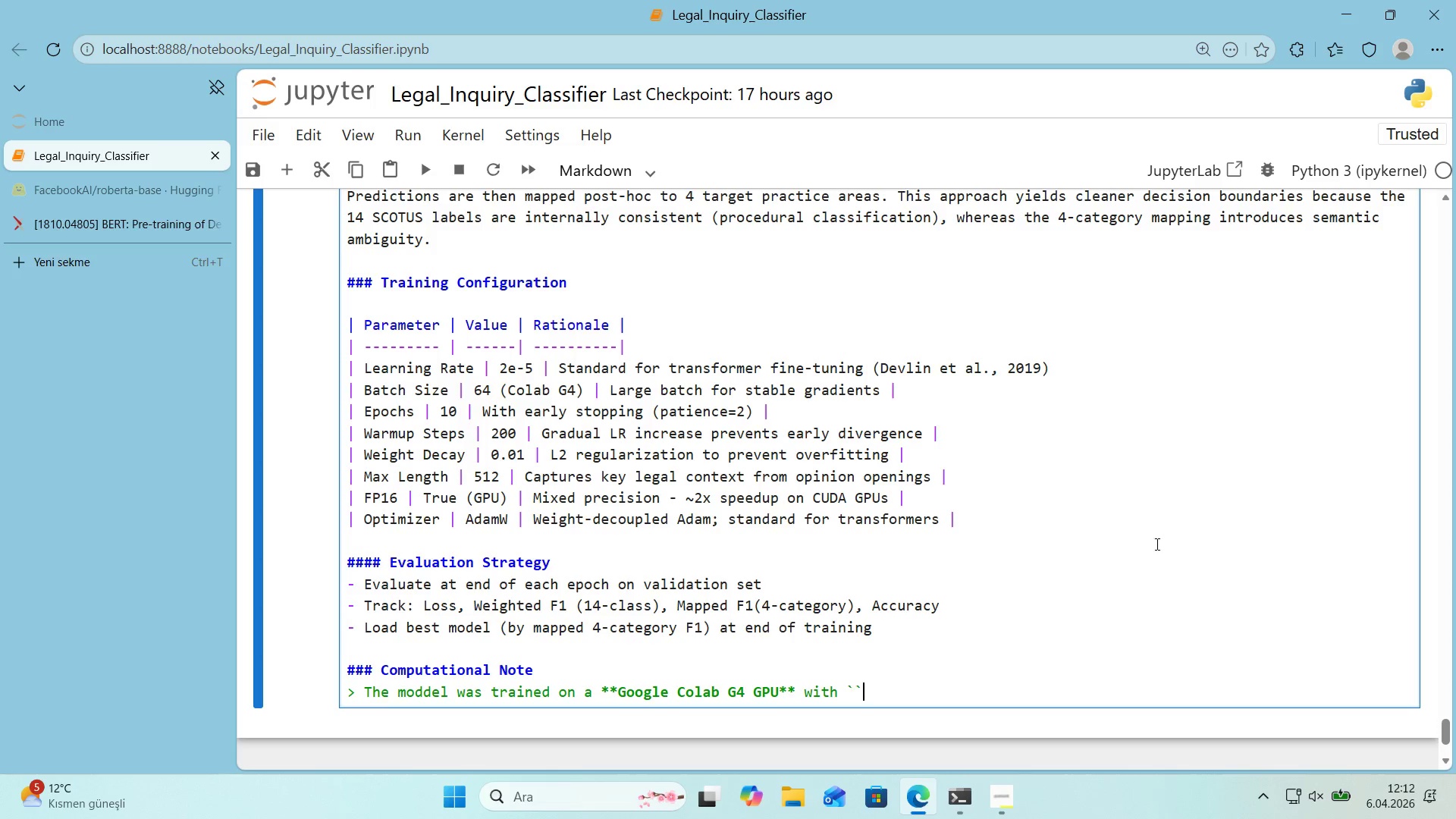 
key(Alt+Control+Comma)
 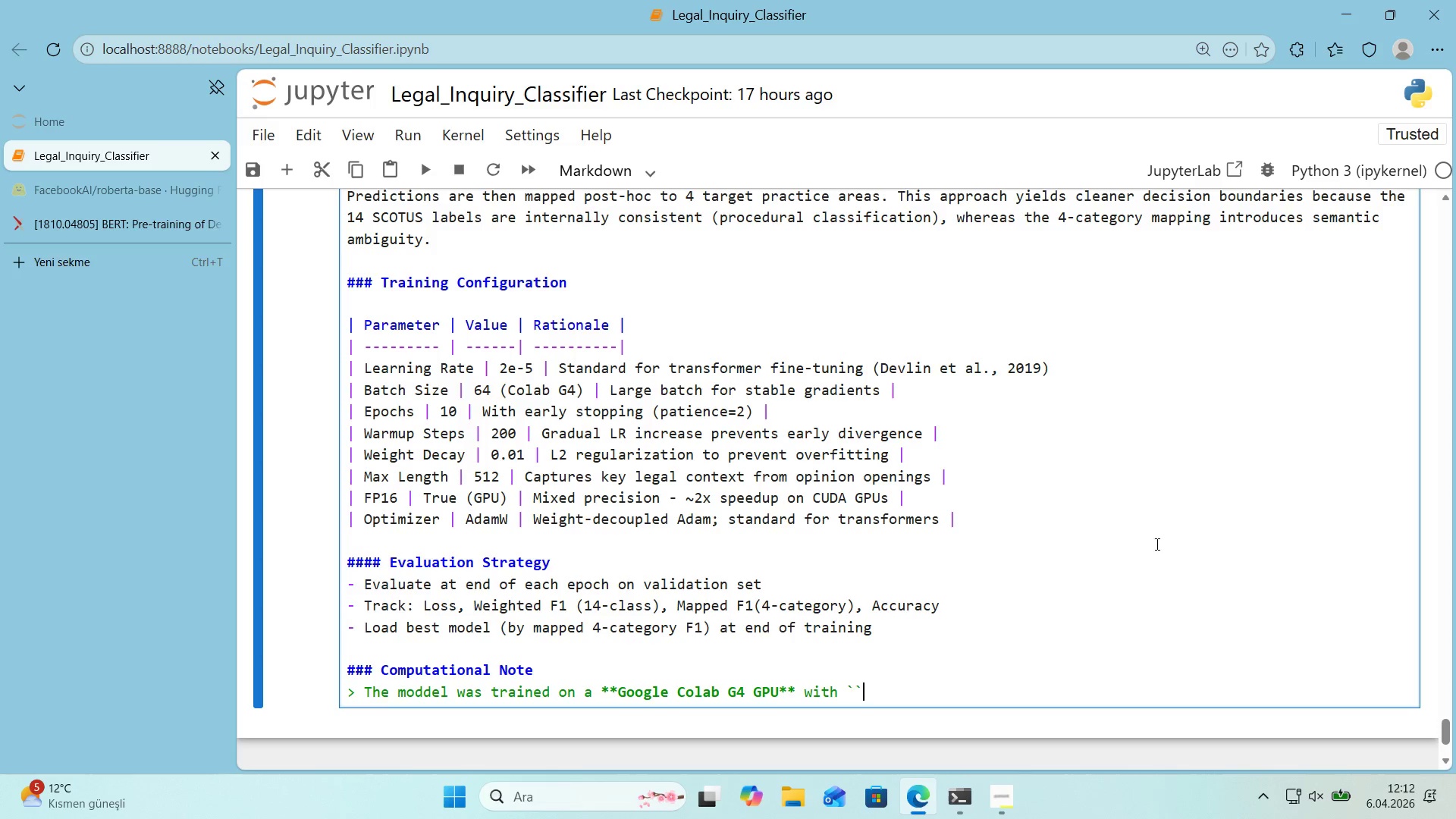 
key(Alt+Control+Comma)
 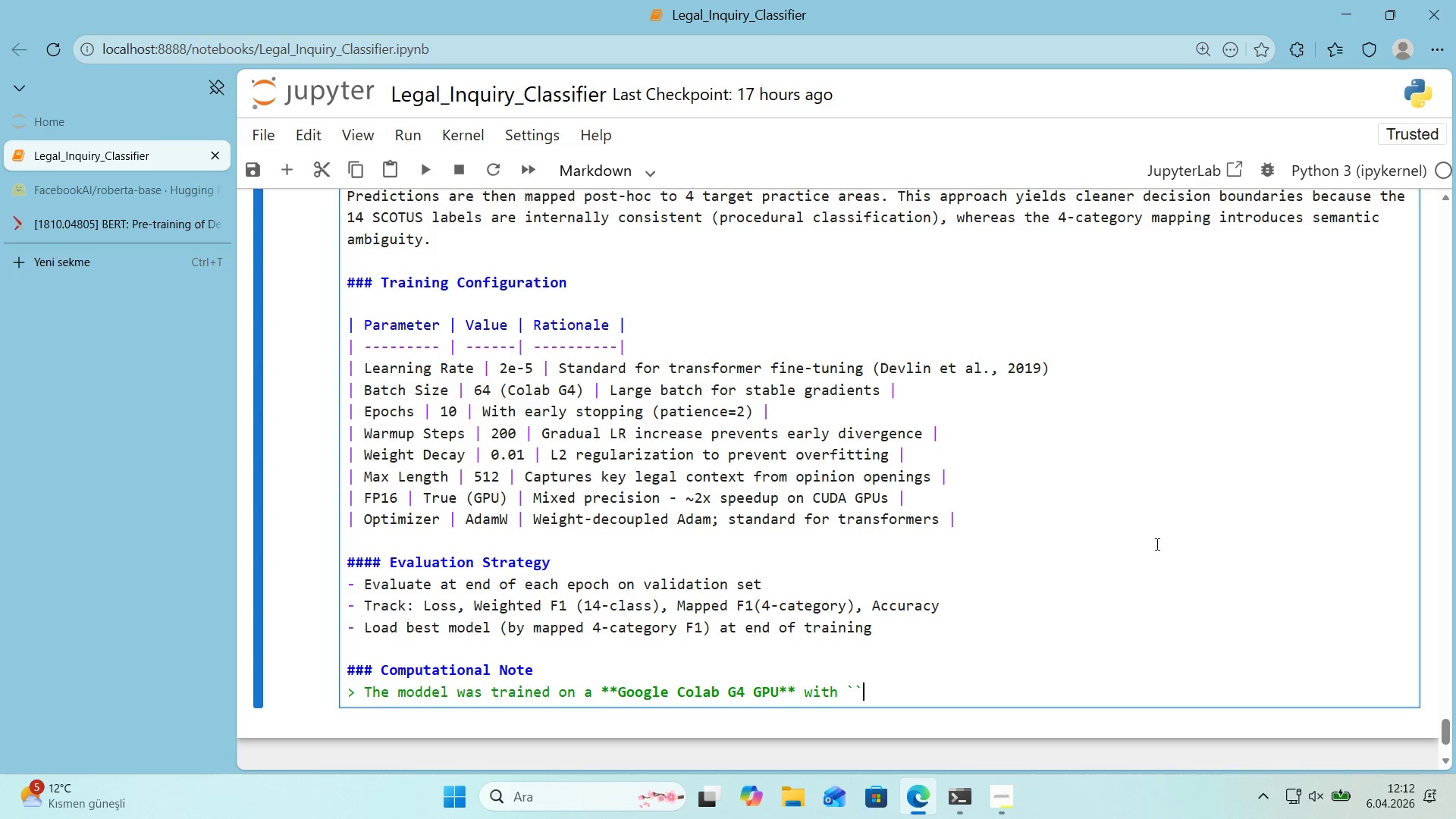 
key(ArrowLeft)
 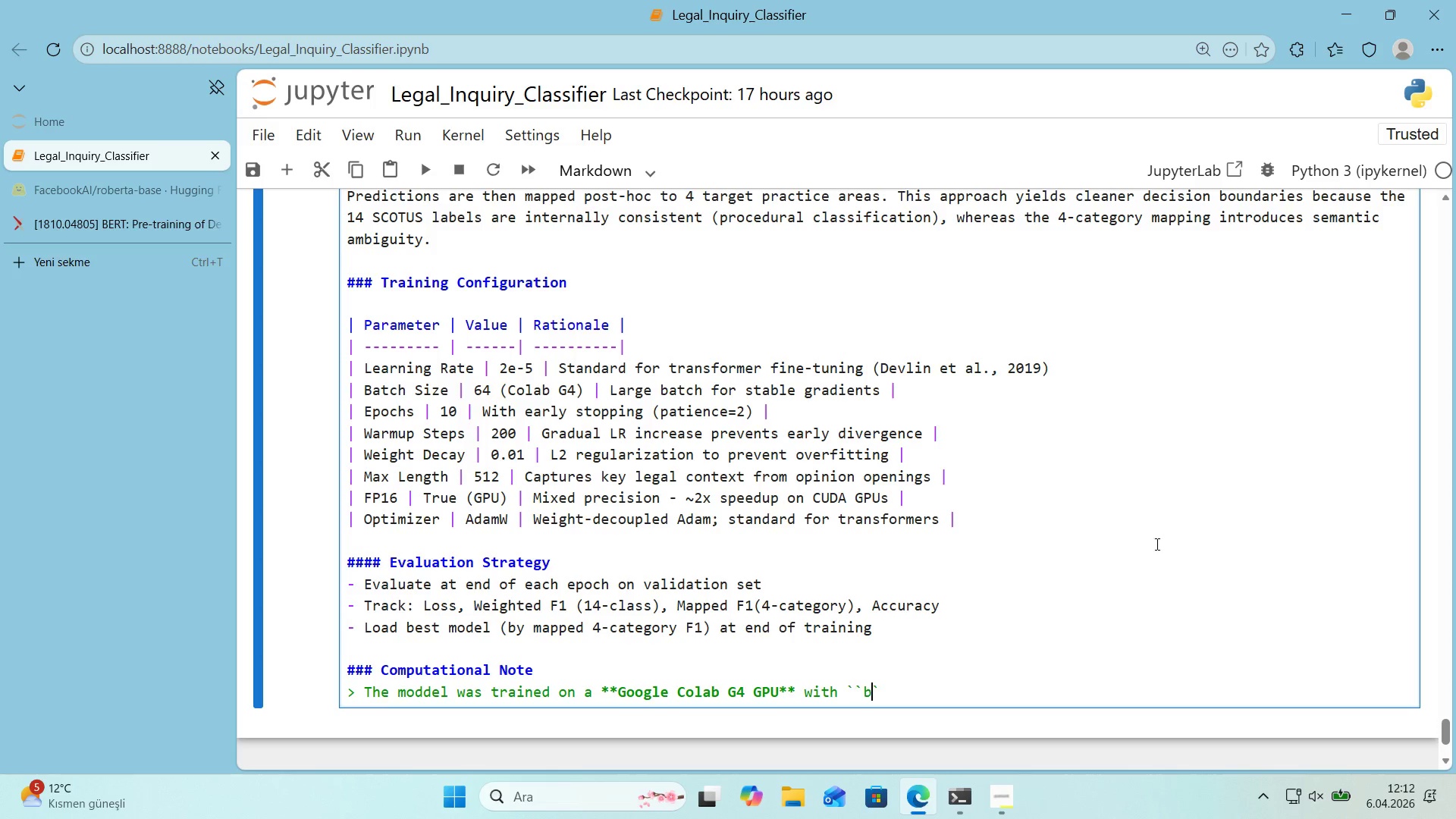 
type(batch_s'ze)
 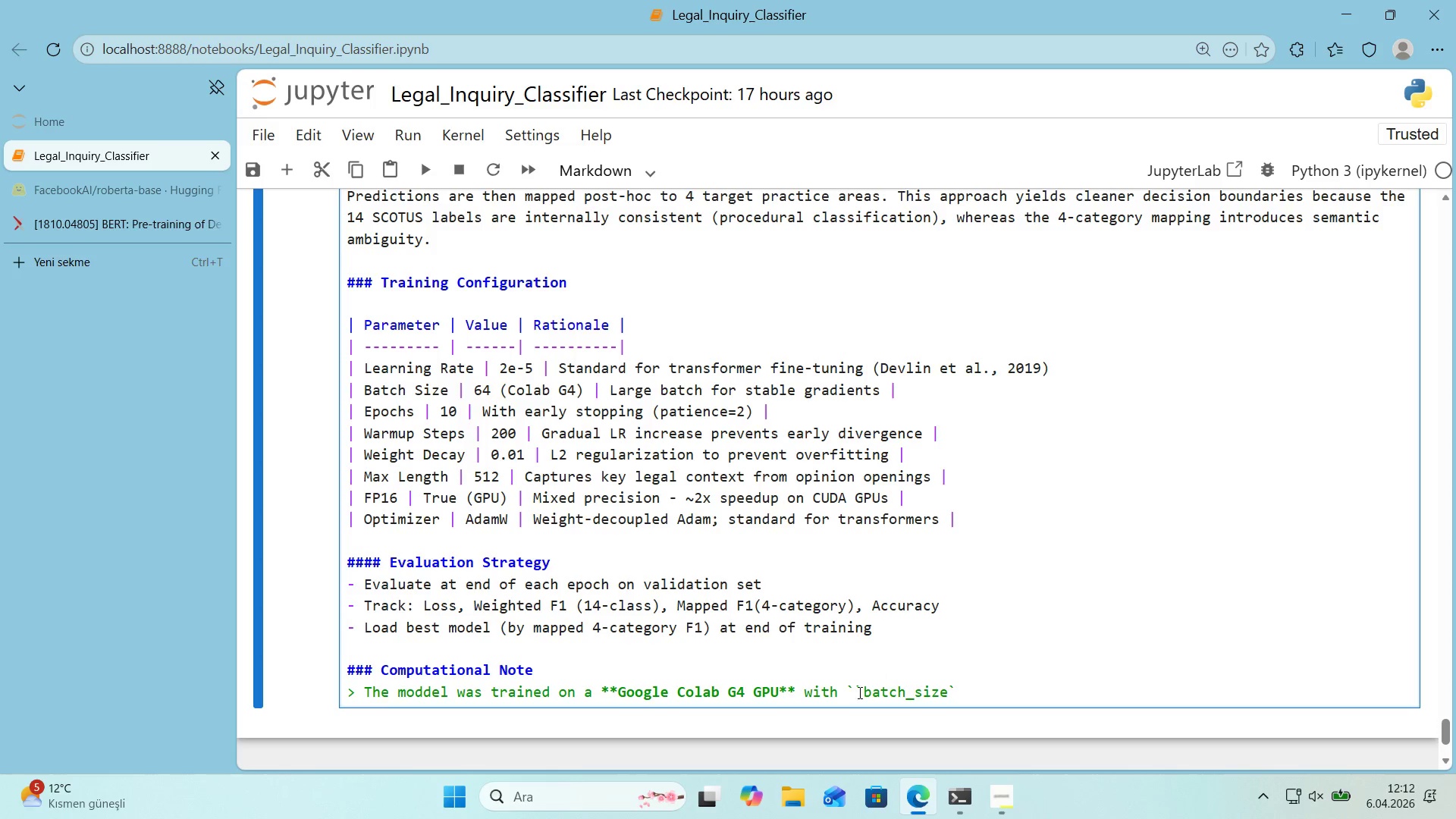 
left_click([858, 696])
 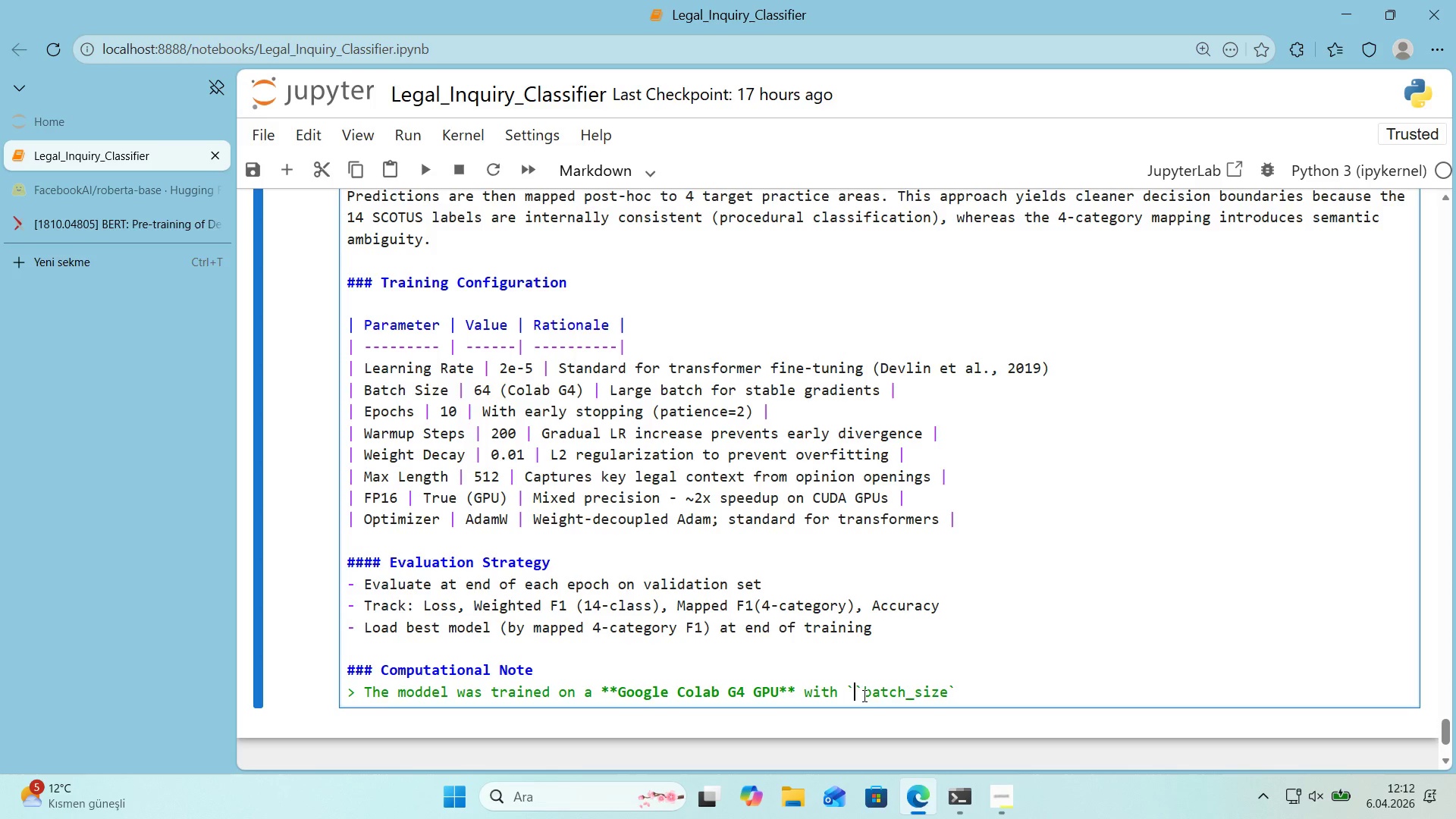 
key(Backspace)
 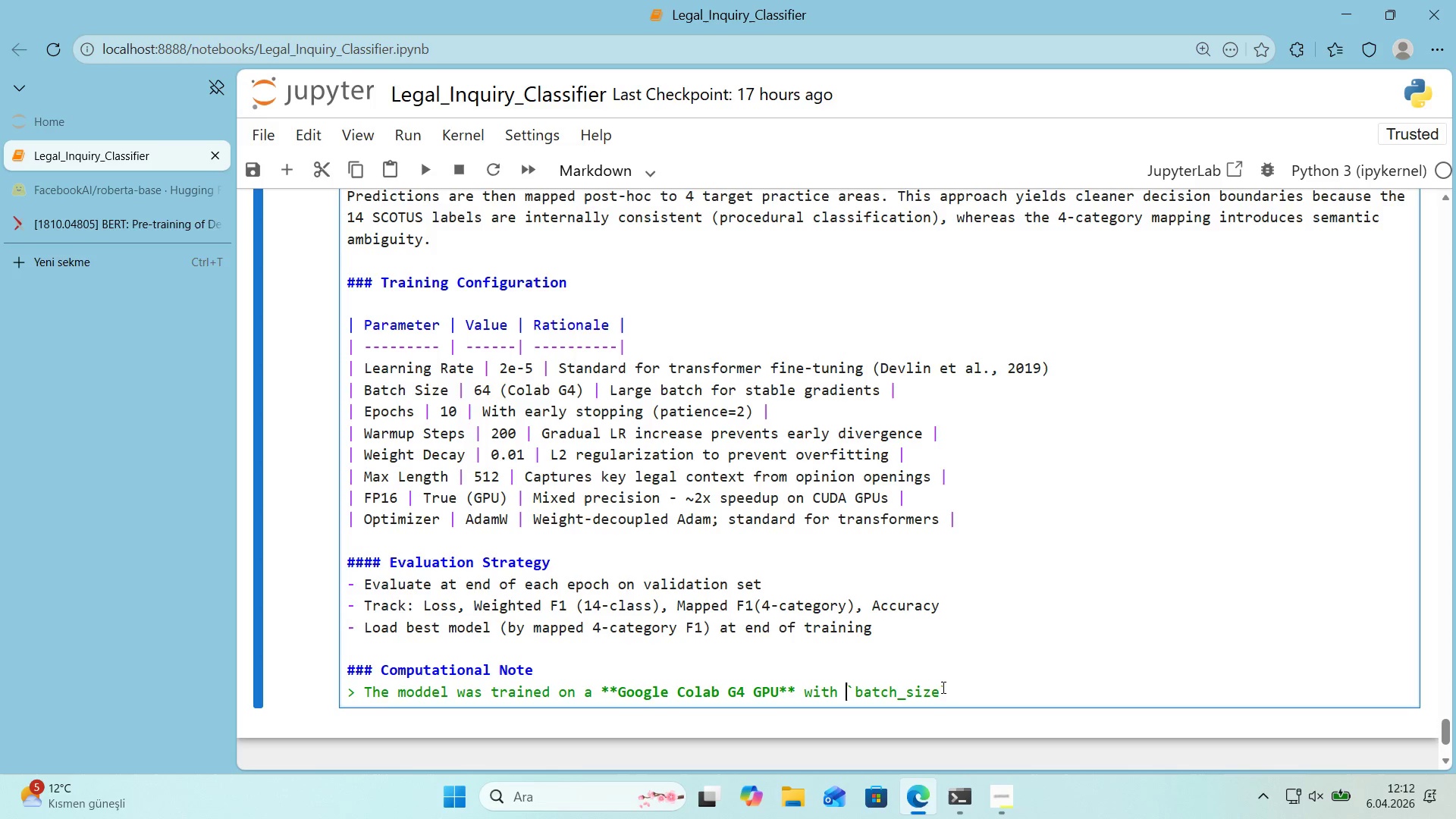 
left_click([949, 689])
 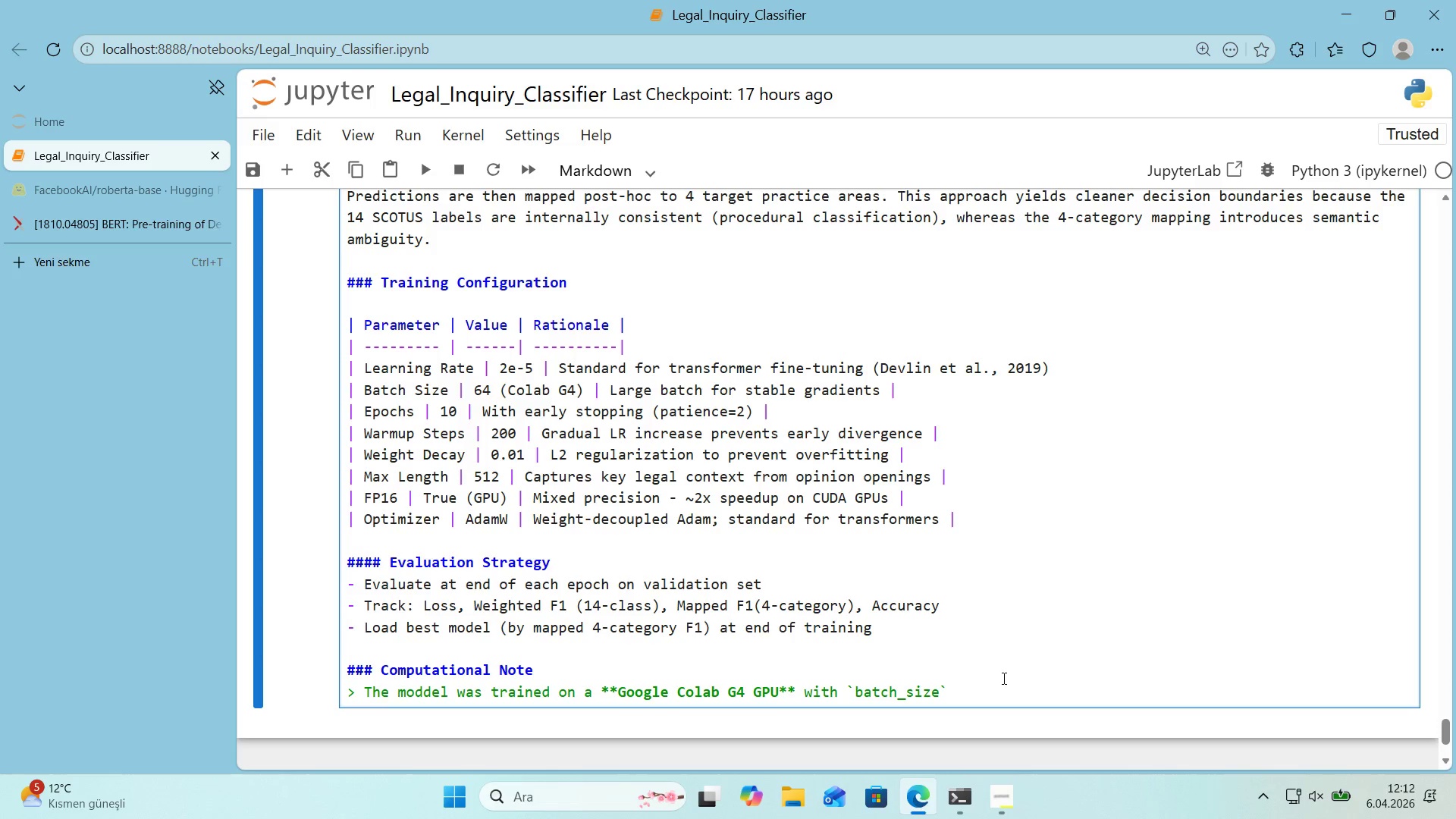 
key(ArrowLeft)
 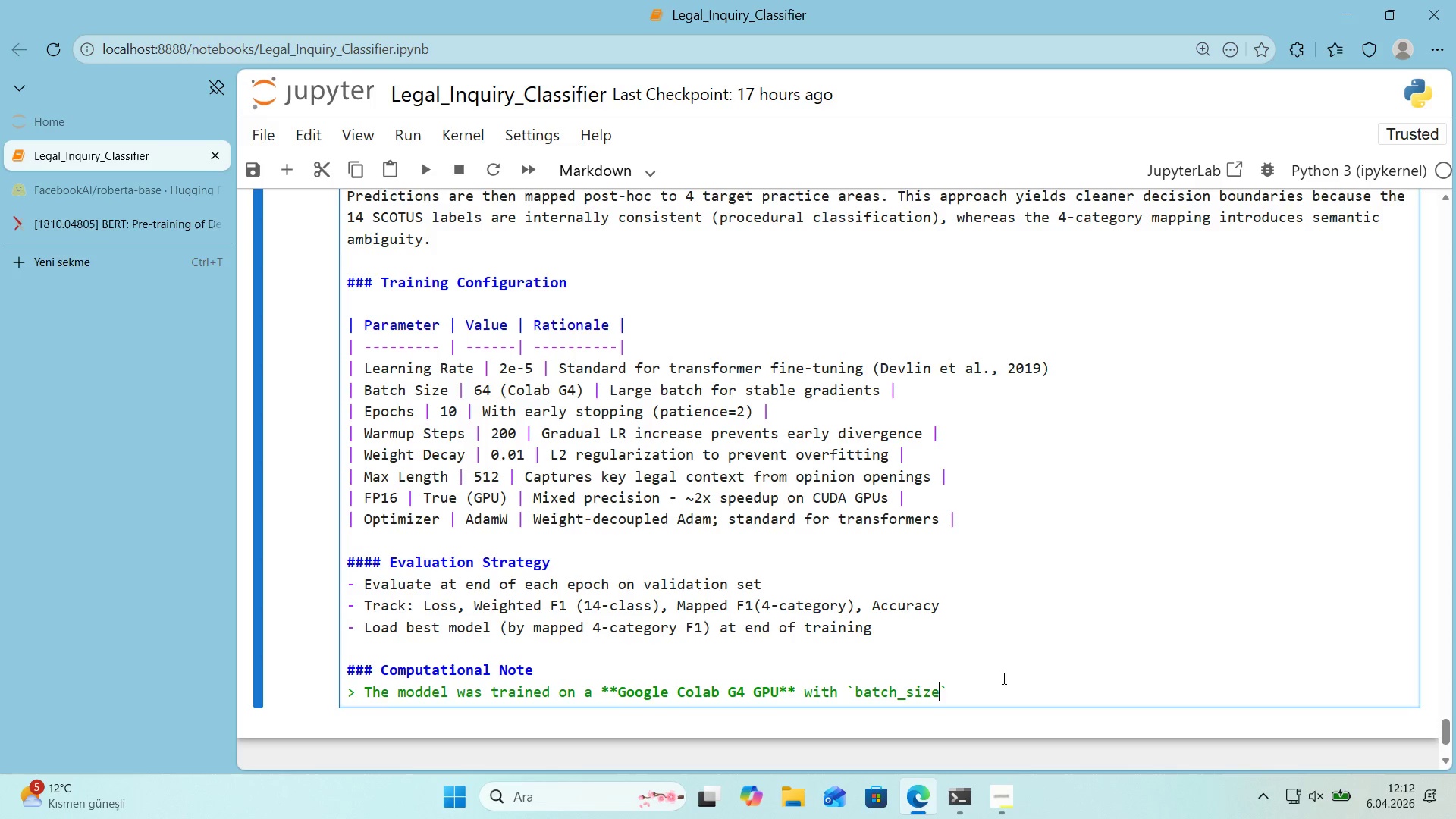 
key(Shift+0)
 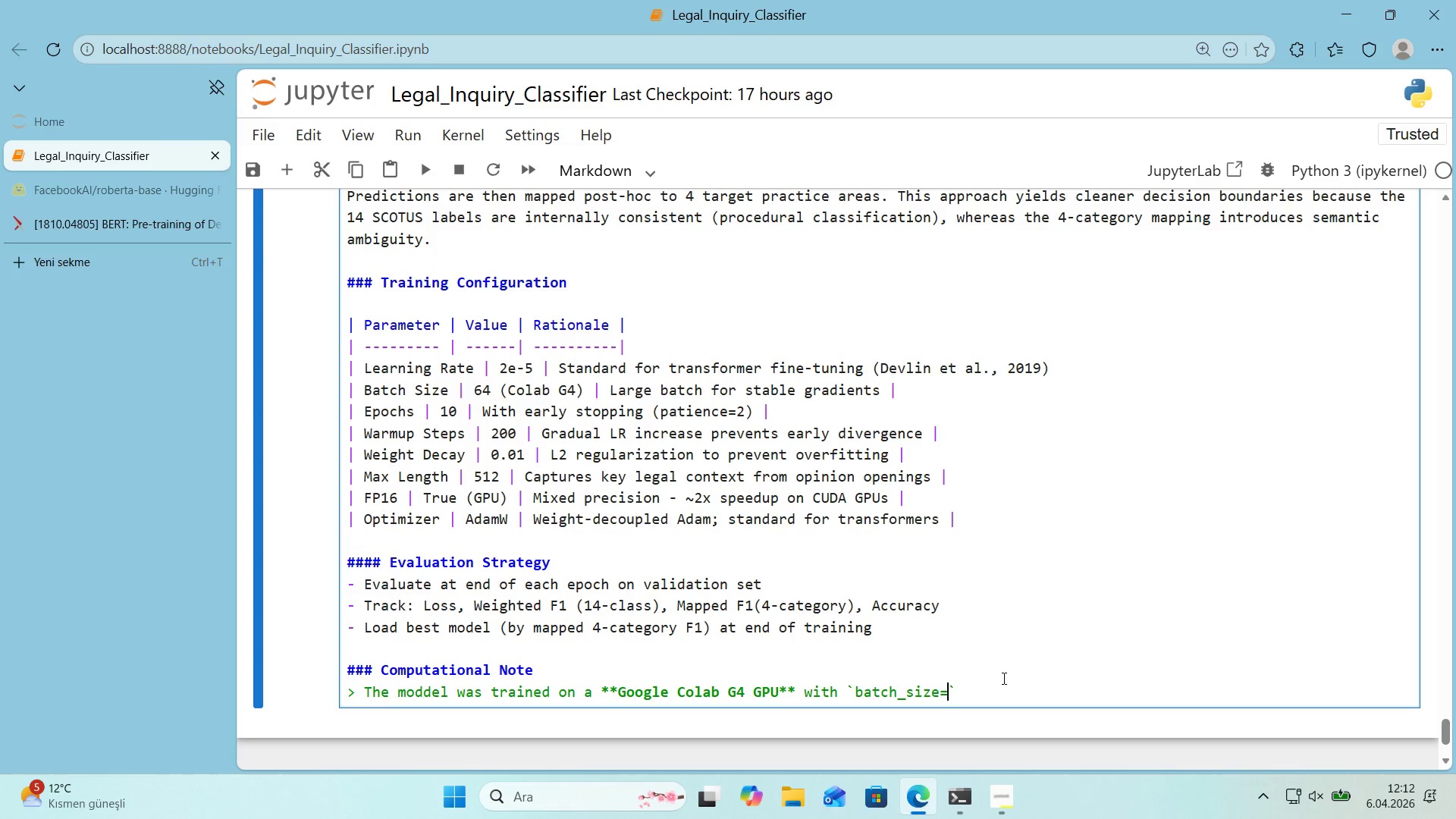 
key(Numpad6)
 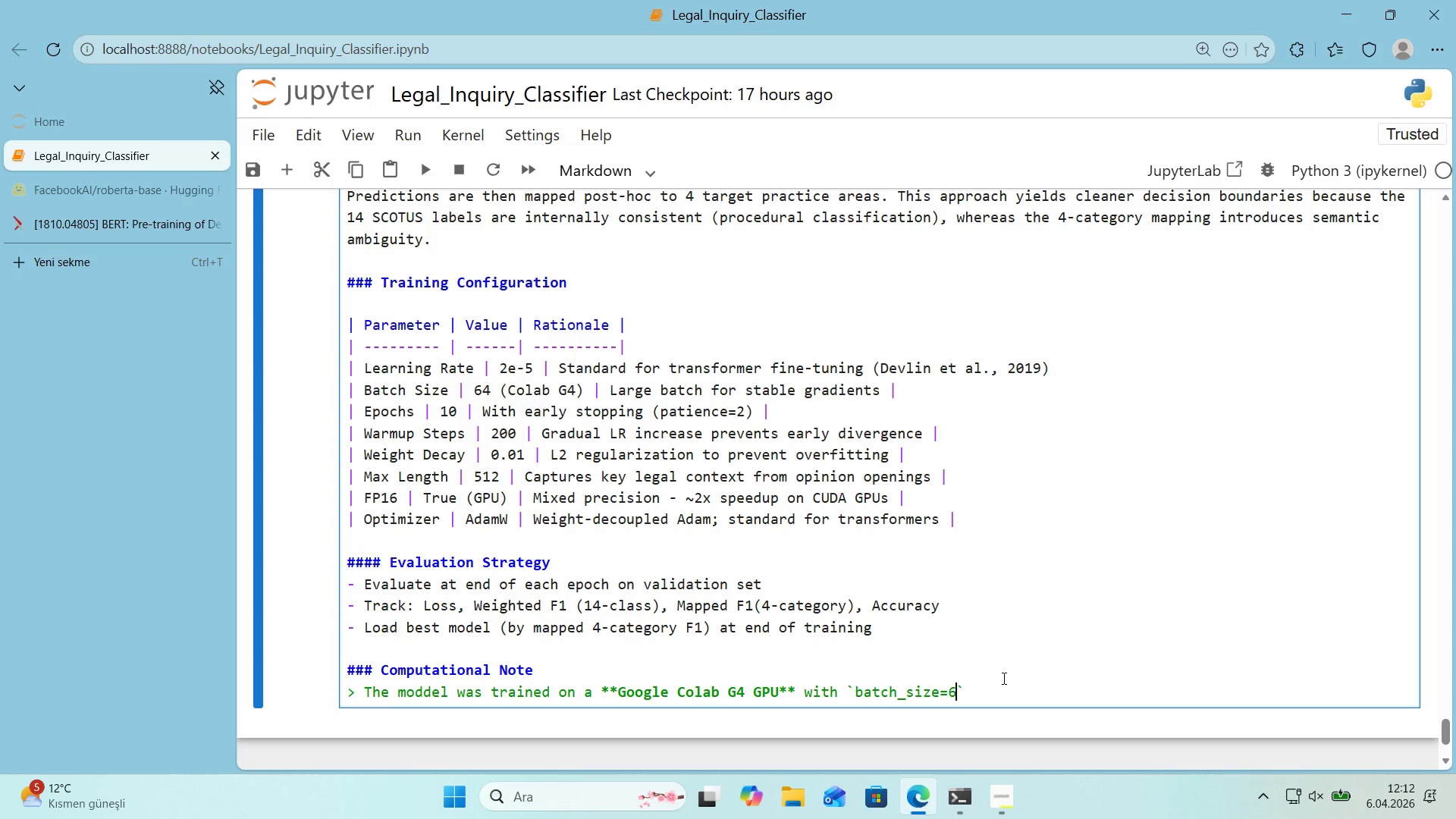 
key(Numpad4)
 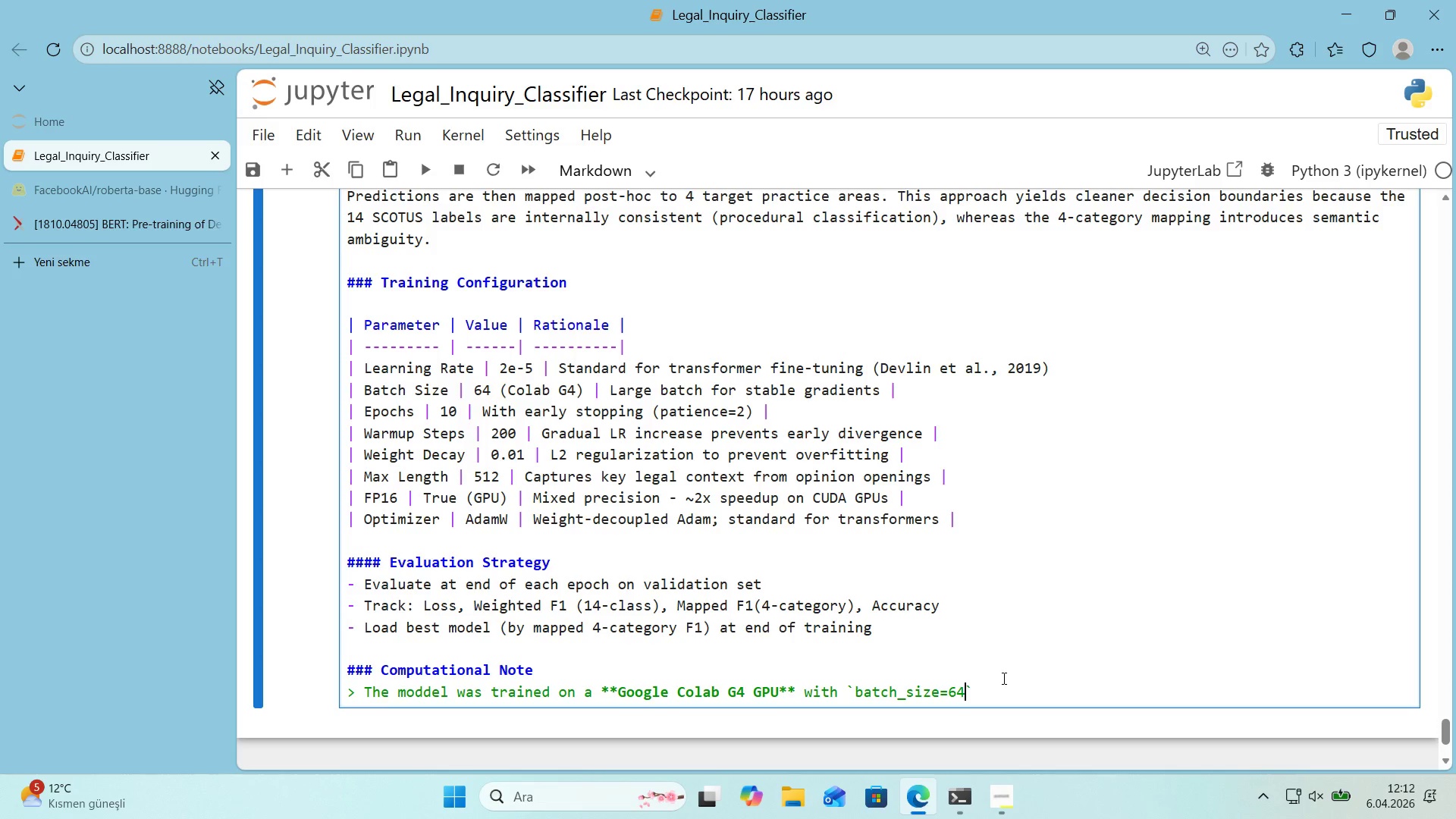 
key(ArrowRight)
 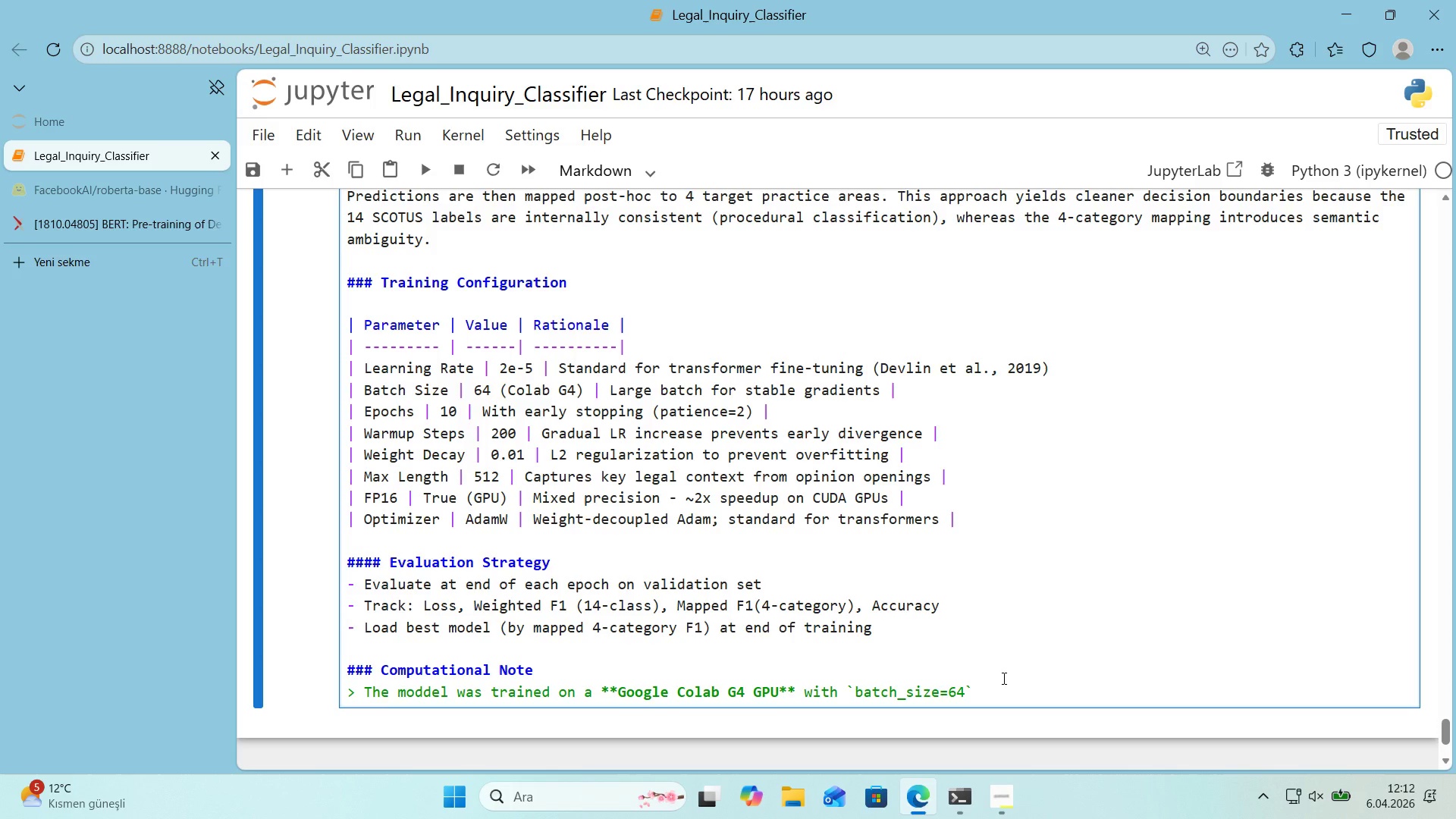 
type( to ensure stable grad'ent updates.)
 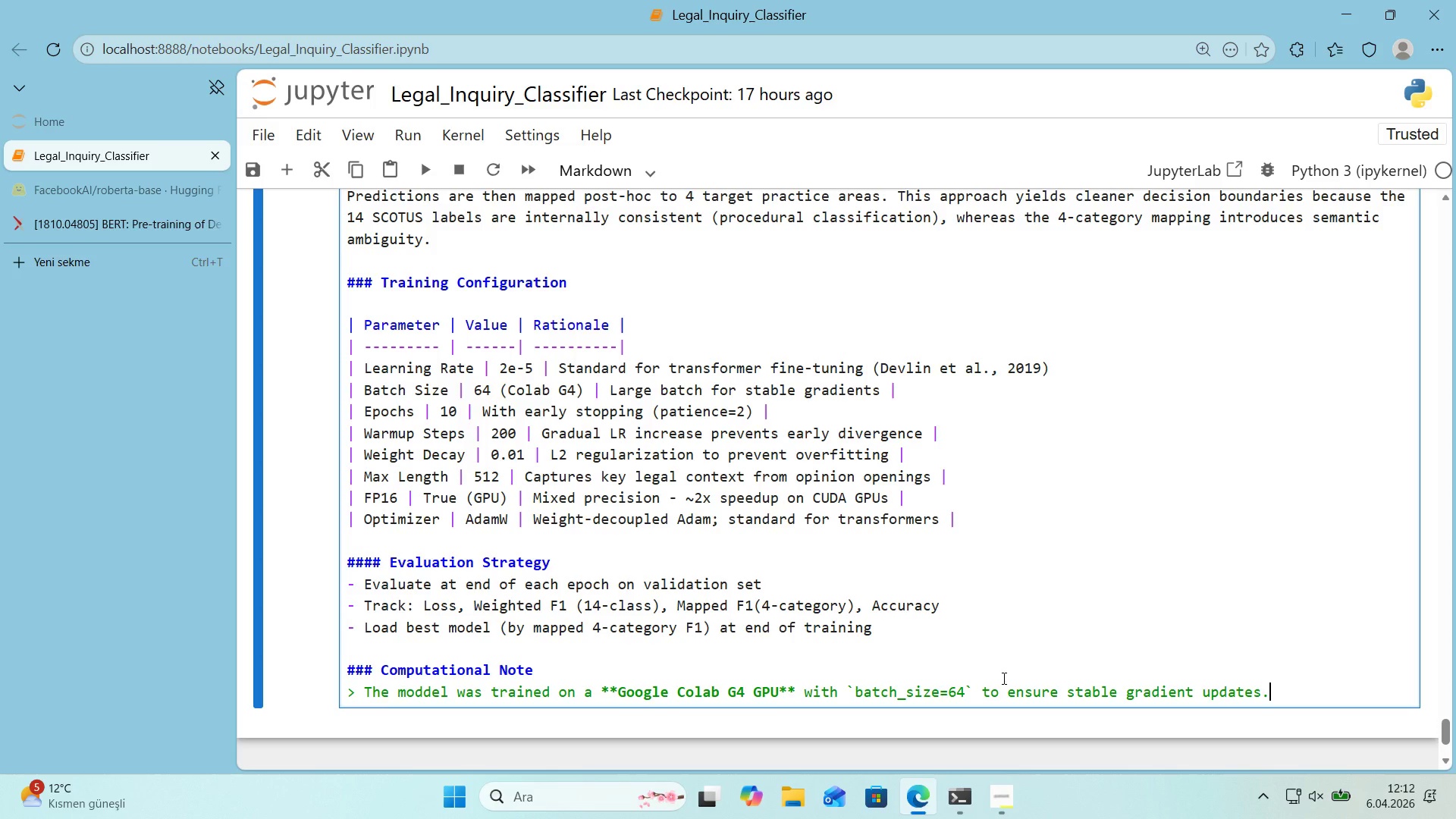 
wait(5.3)
 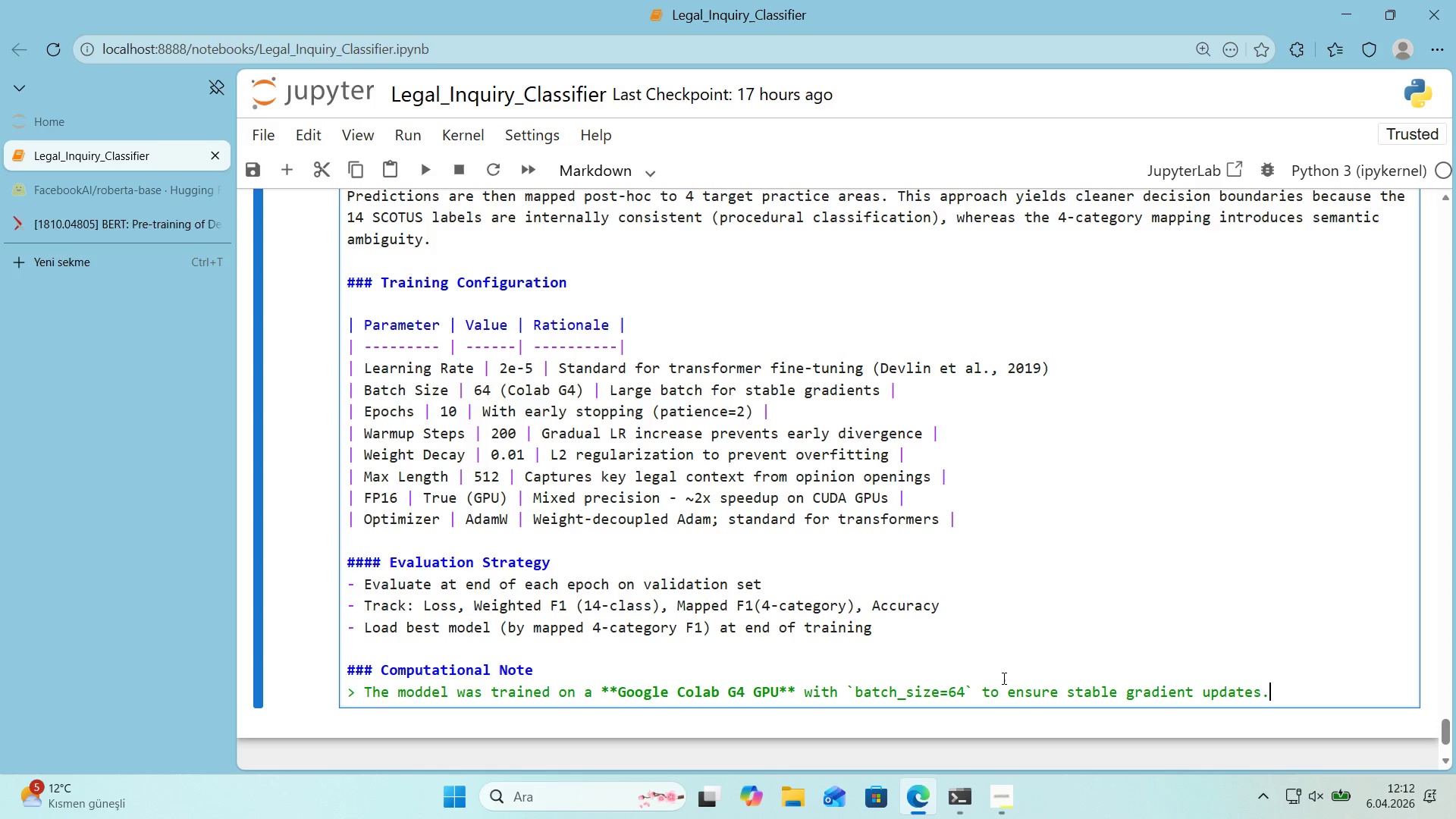 
type( The local GTX1650)
 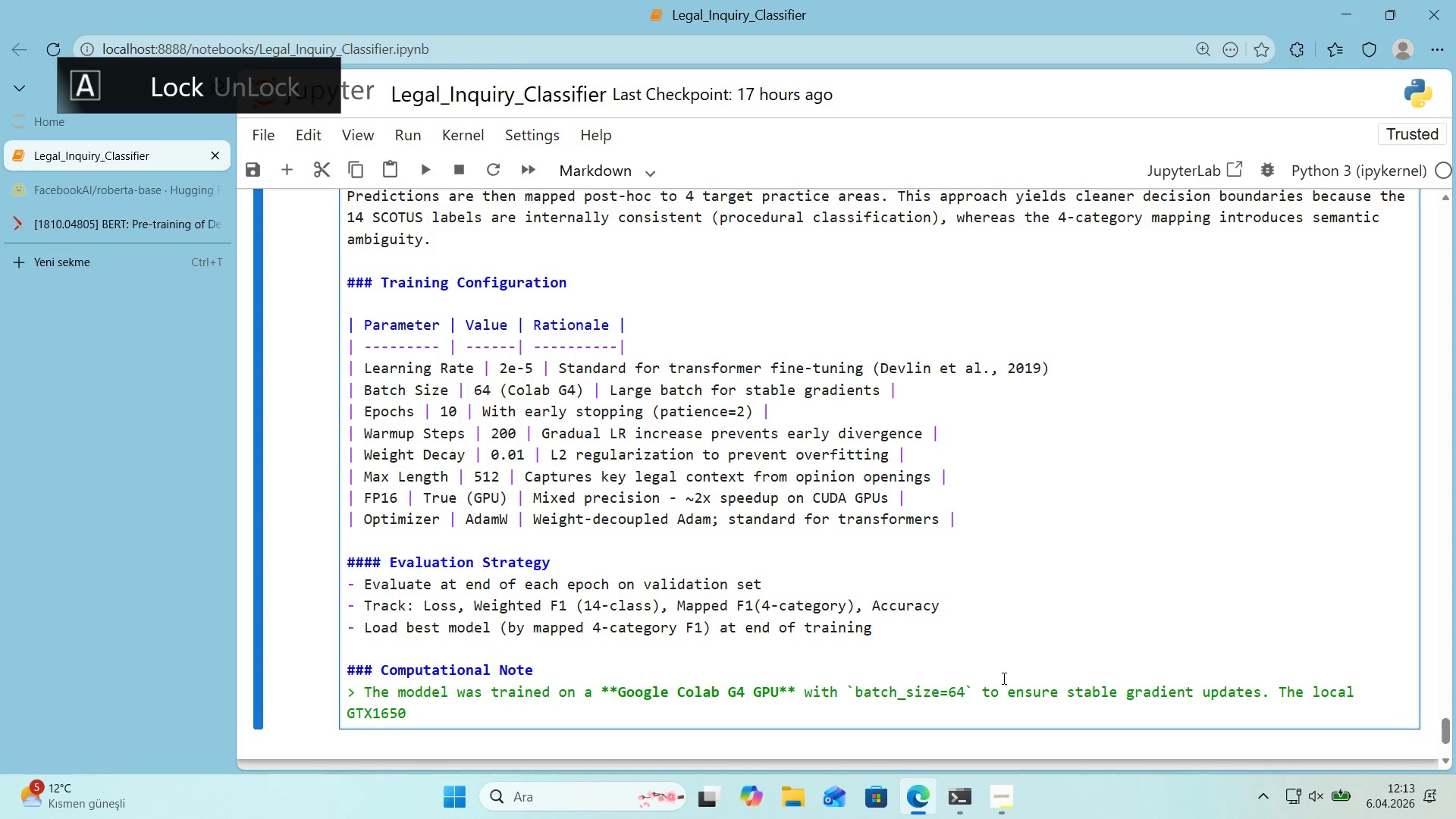 
key(ArrowLeft)
 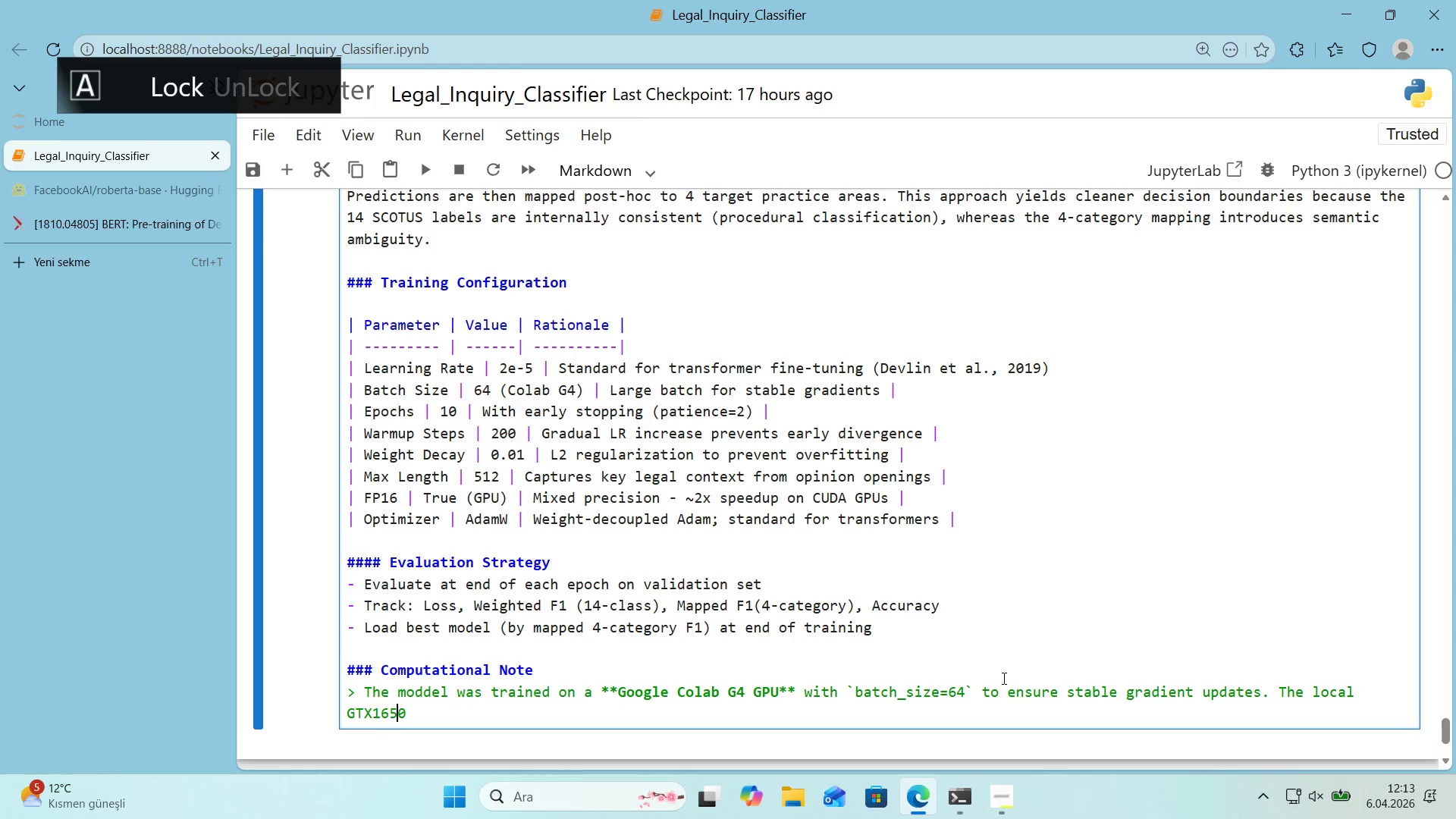 
key(ArrowLeft)
 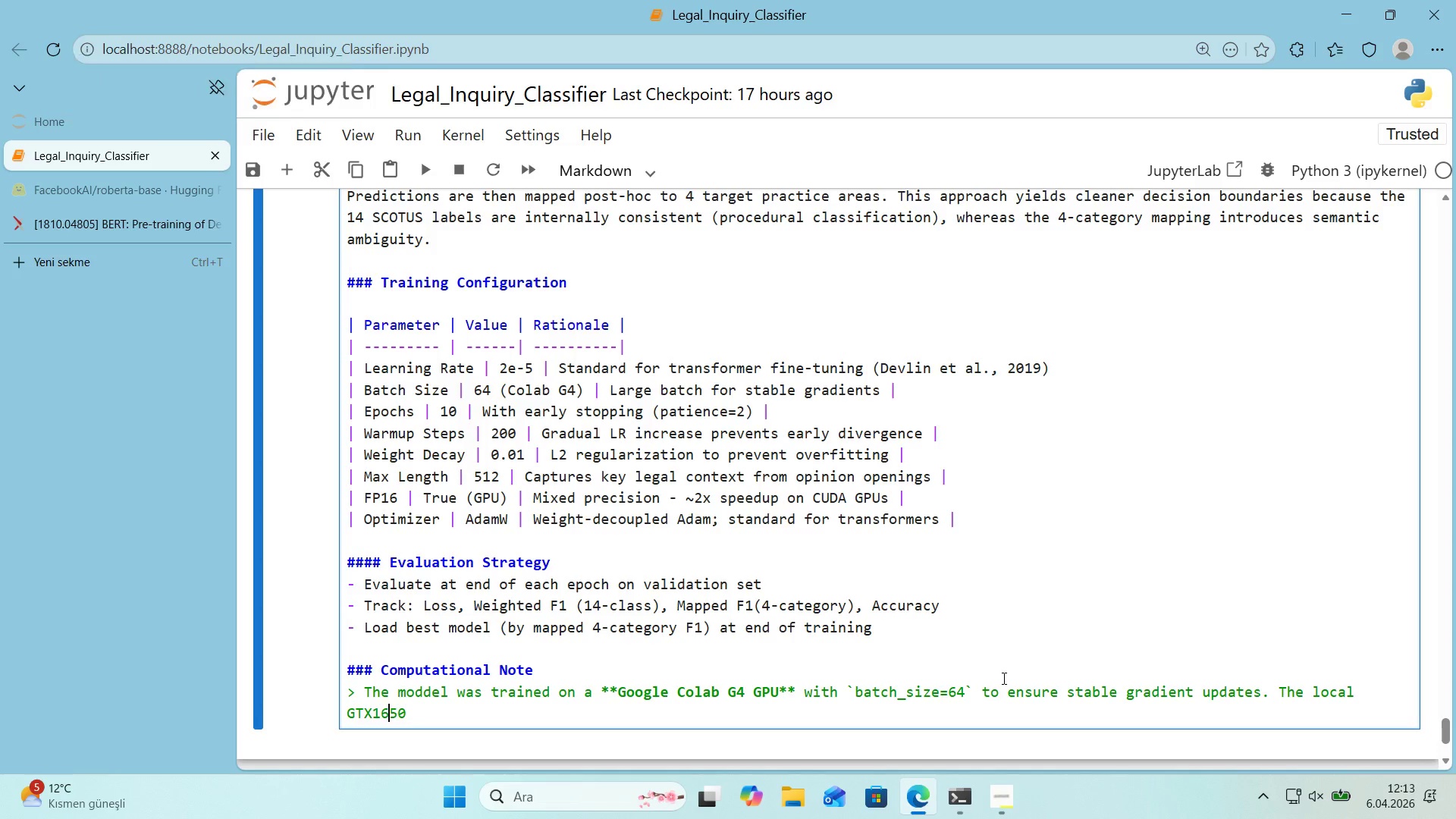 
key(ArrowLeft)
 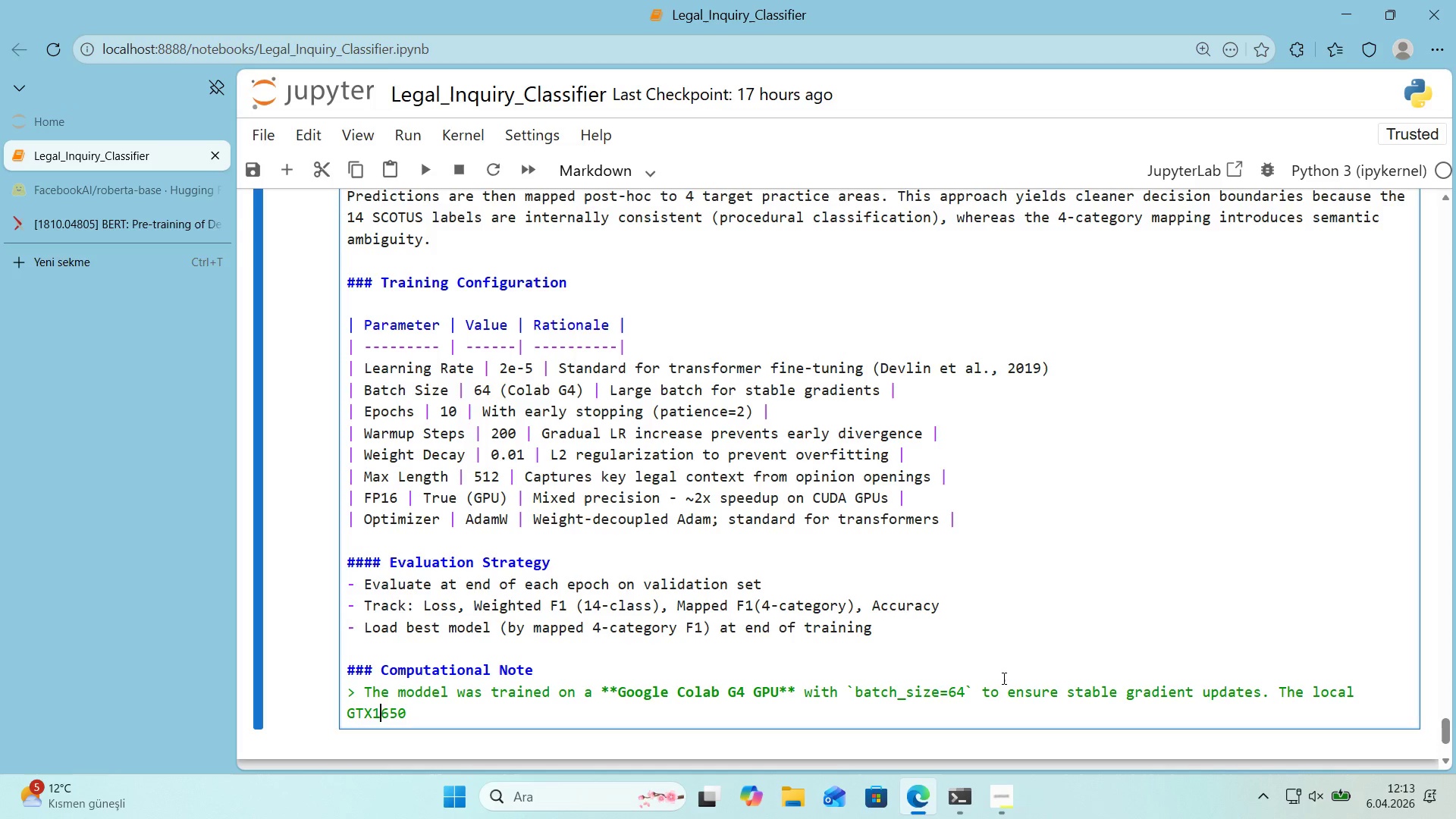 
key(ArrowLeft)
 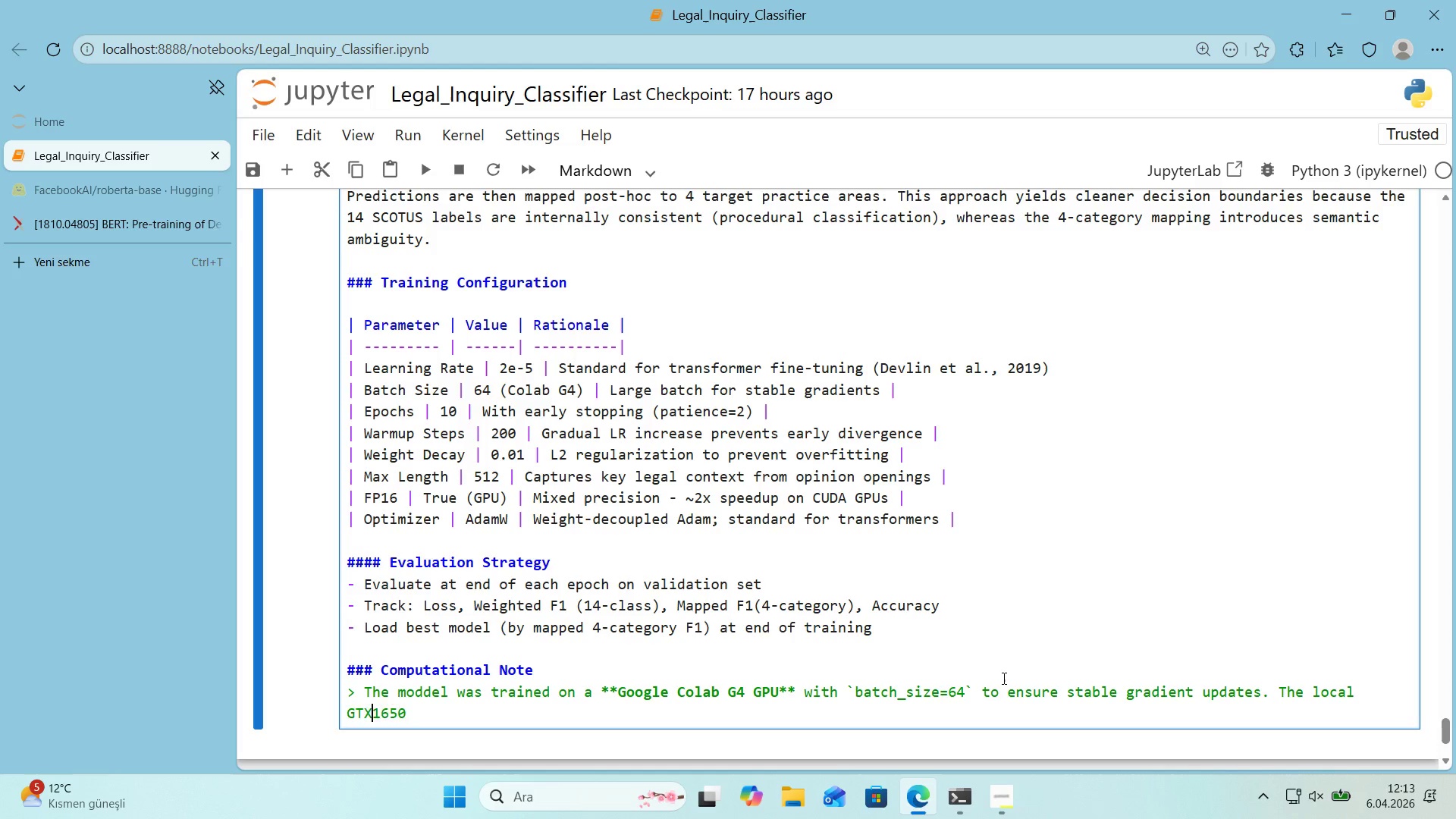 
key(Space)
 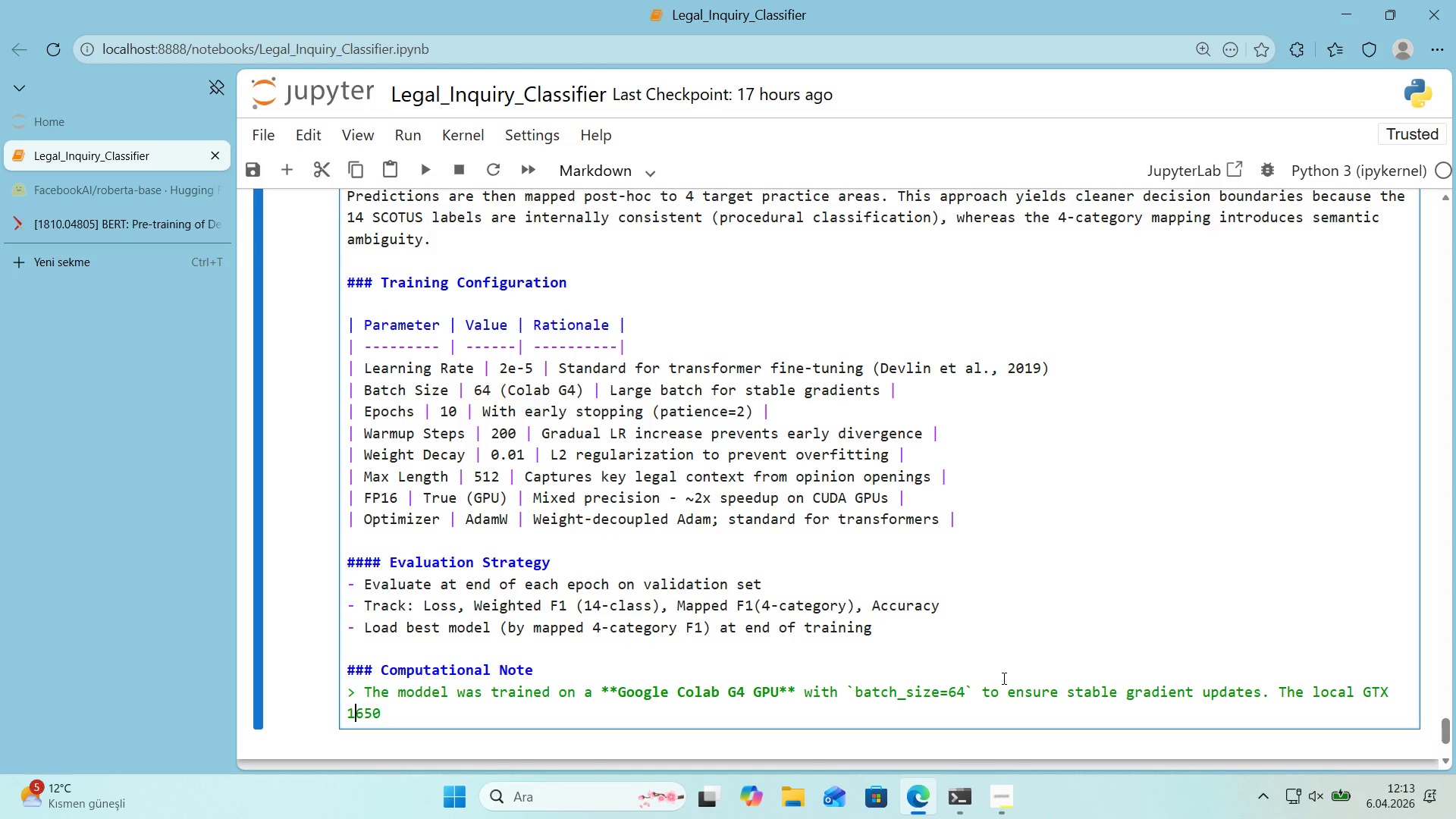 
key(ArrowRight)
 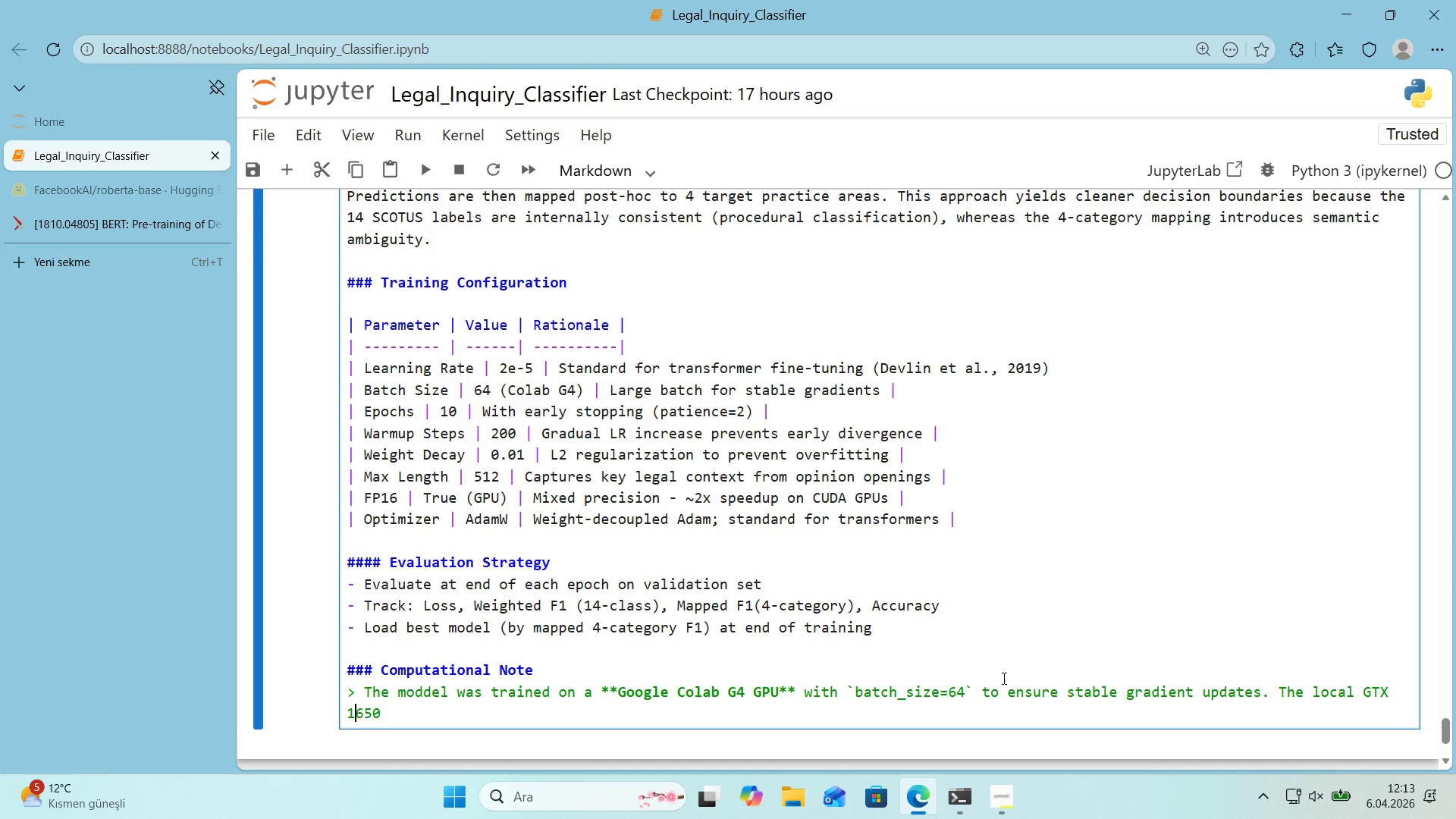 
key(ArrowRight)
 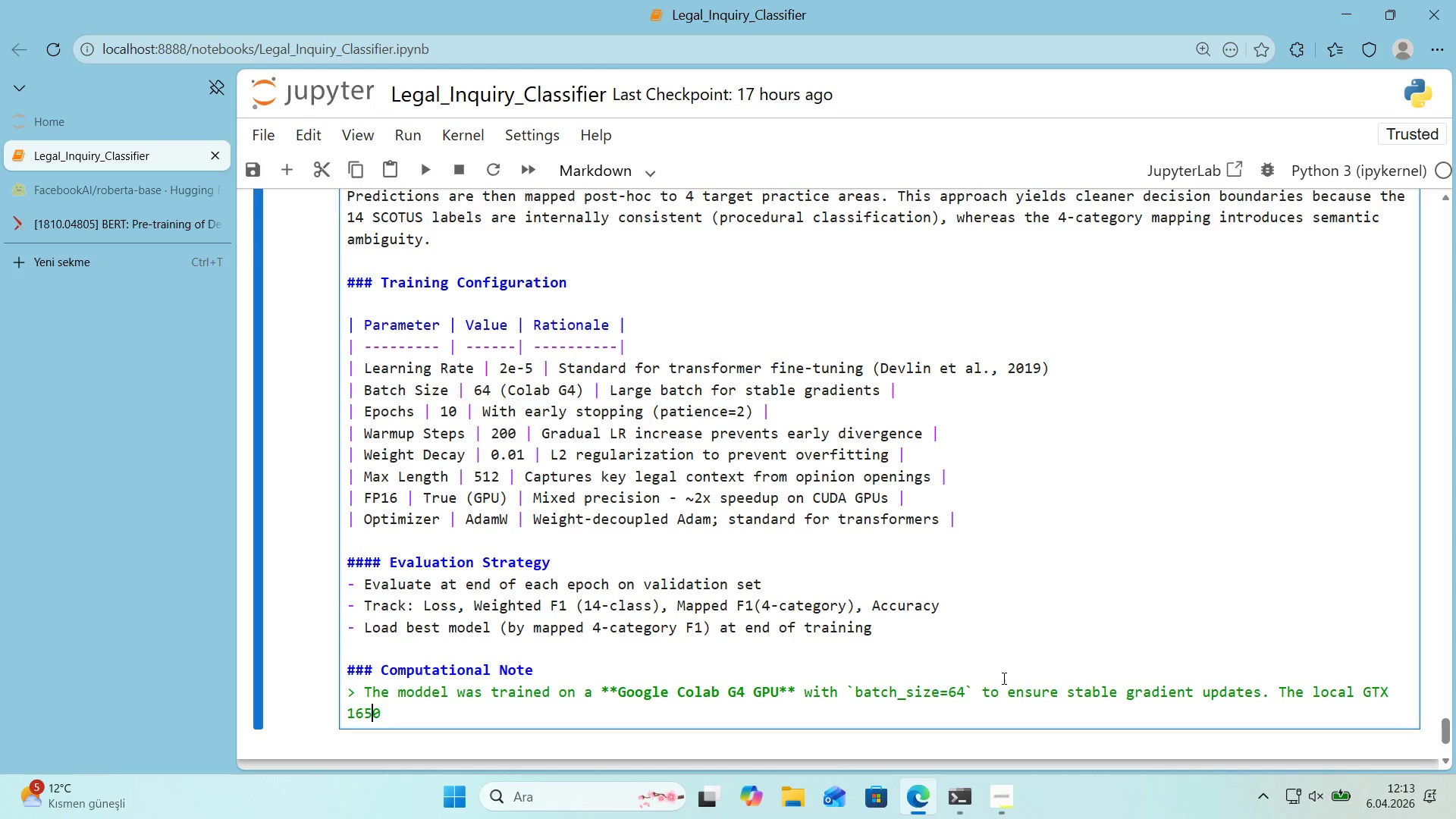 
key(ArrowRight)
 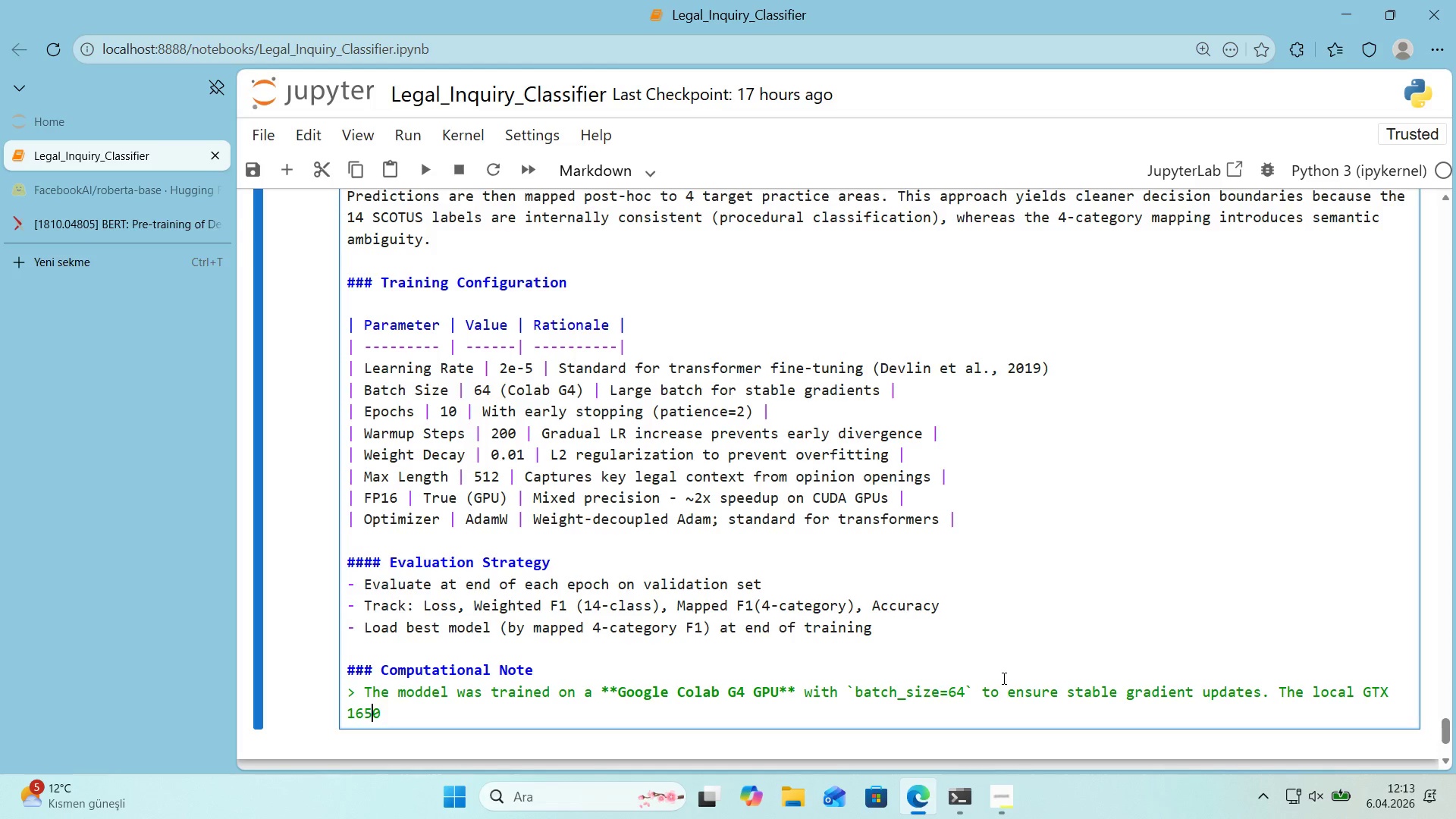 
key(ArrowRight)
 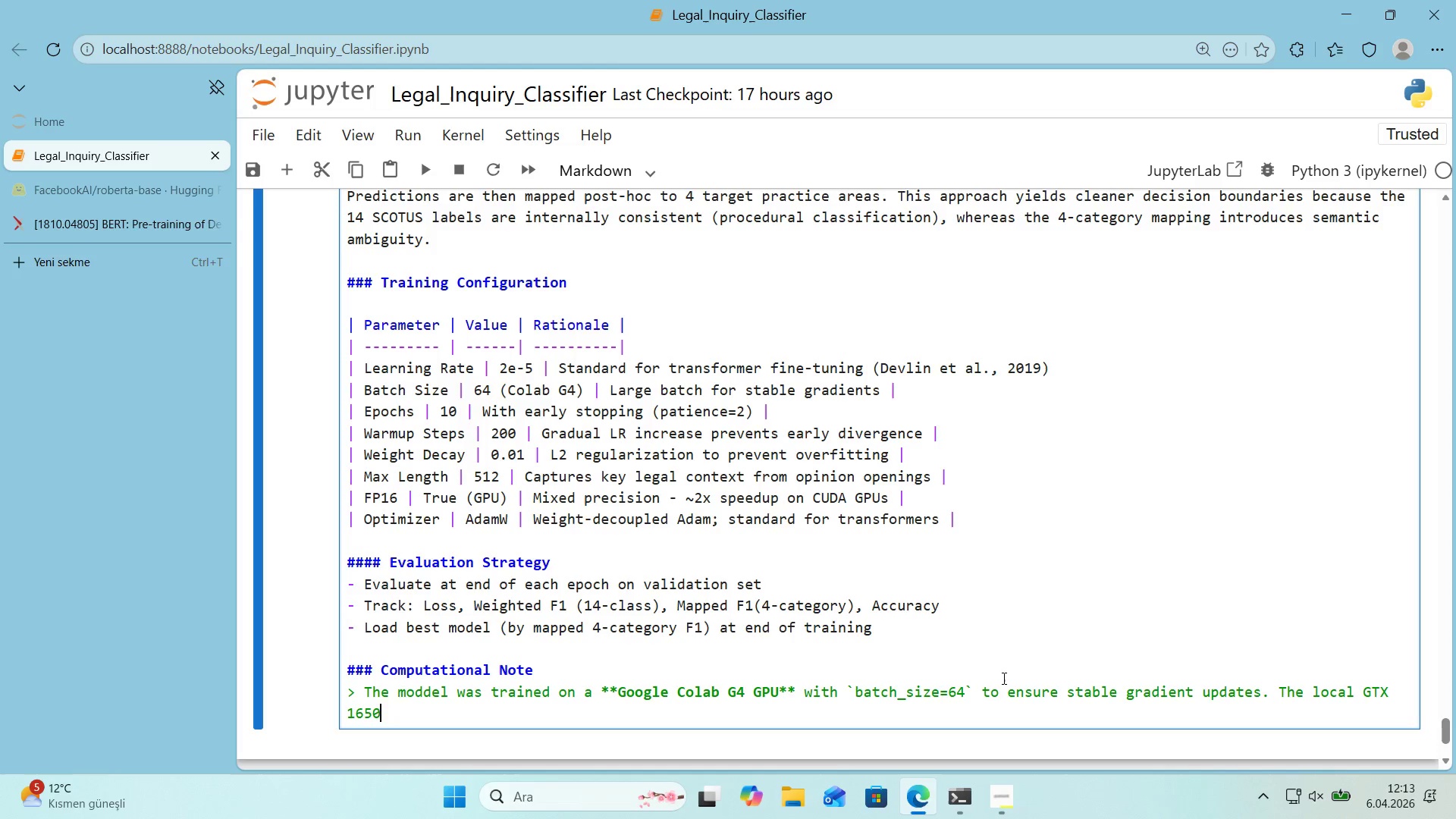 
key(Space)
 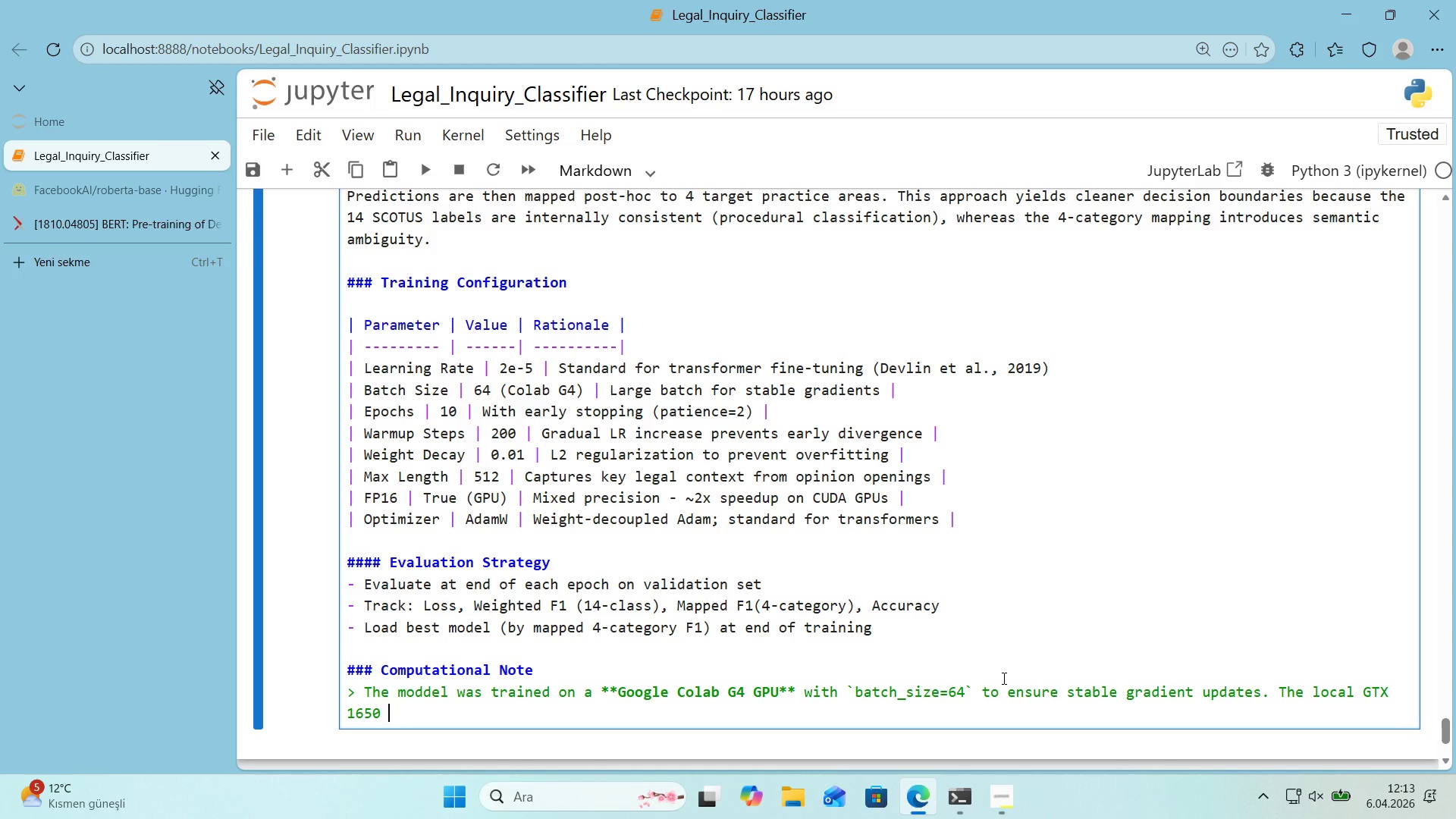 
key(ArrowLeft)
 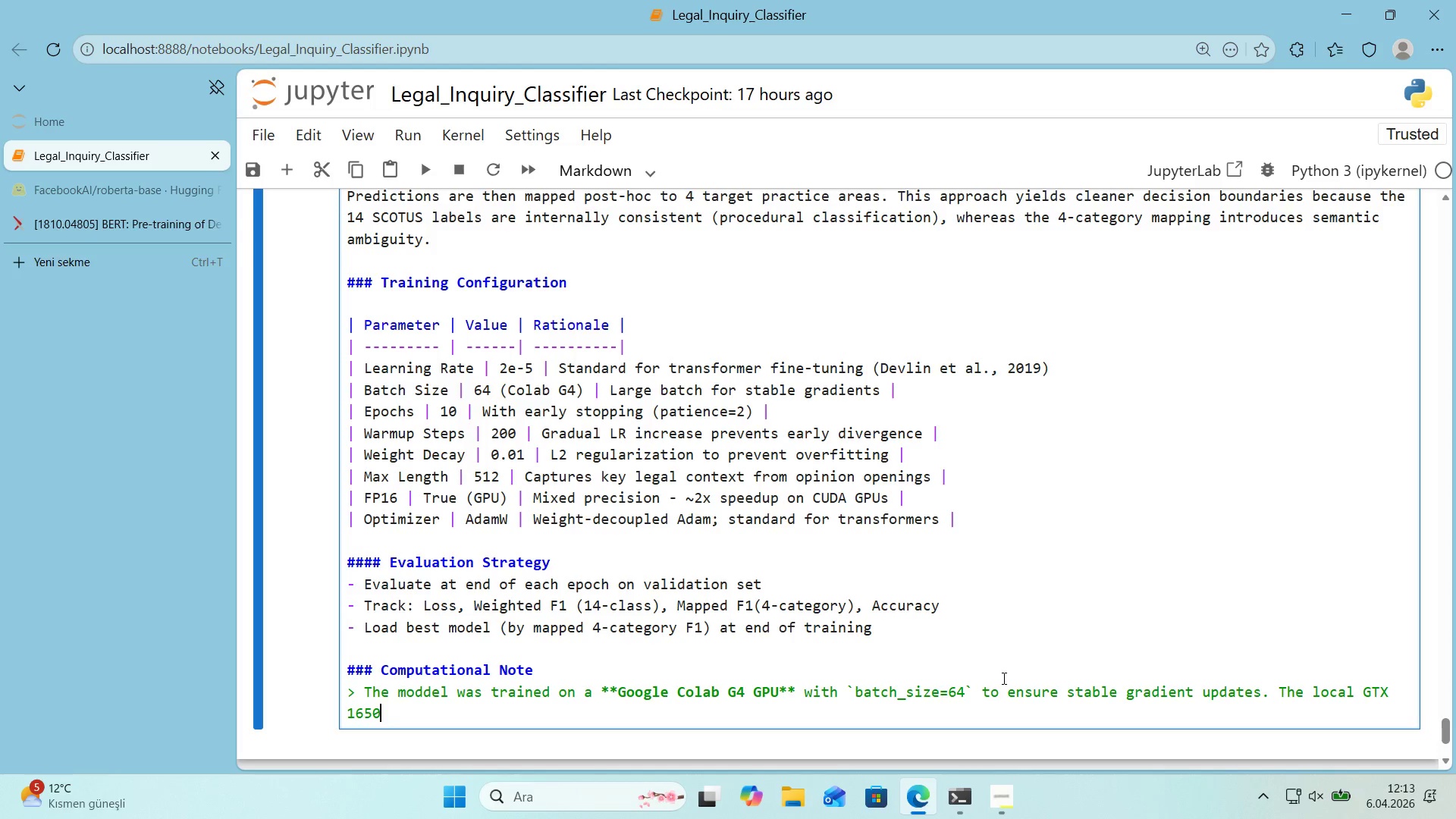 
key(ArrowLeft)
 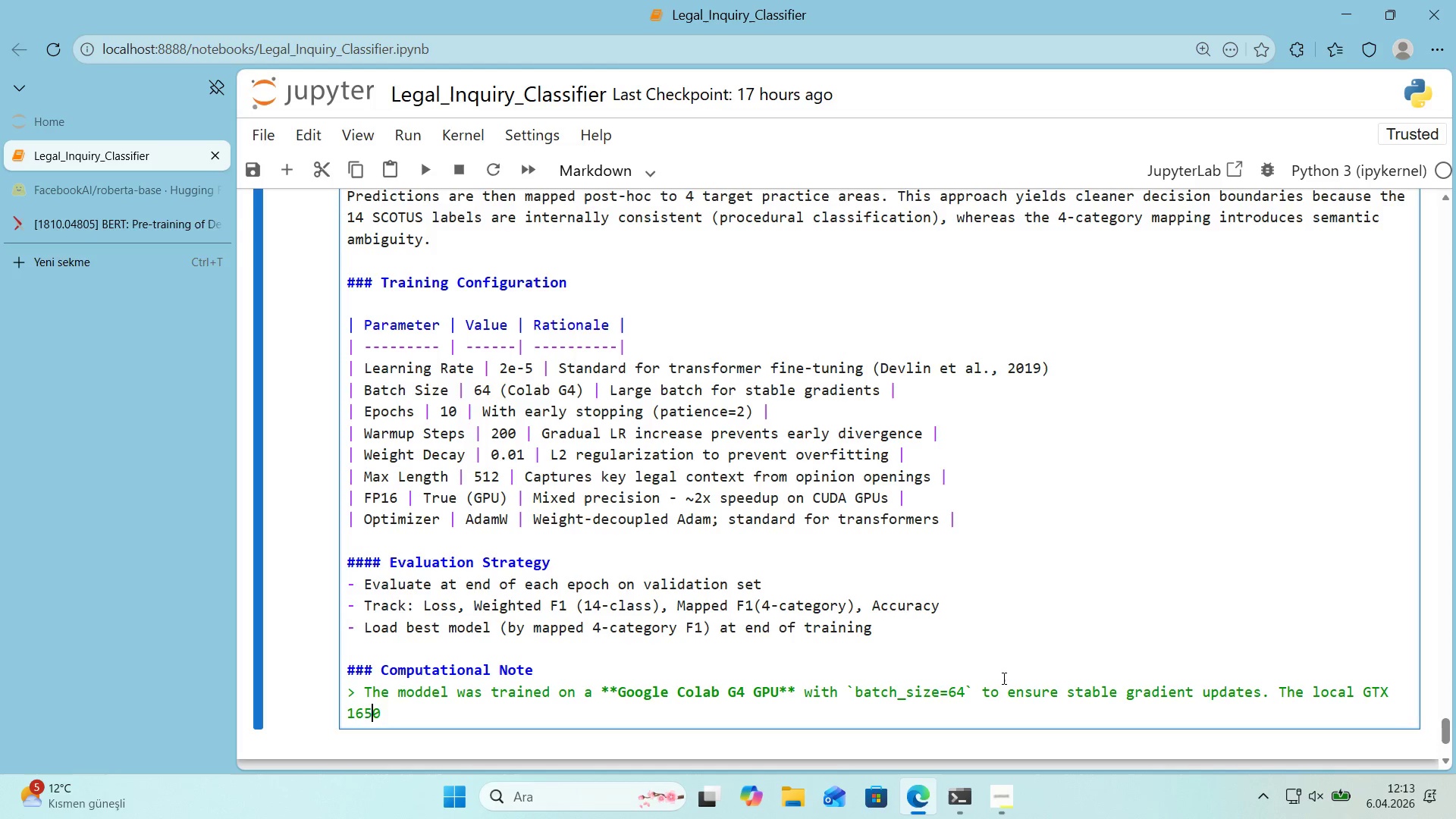 
key(ArrowLeft)
 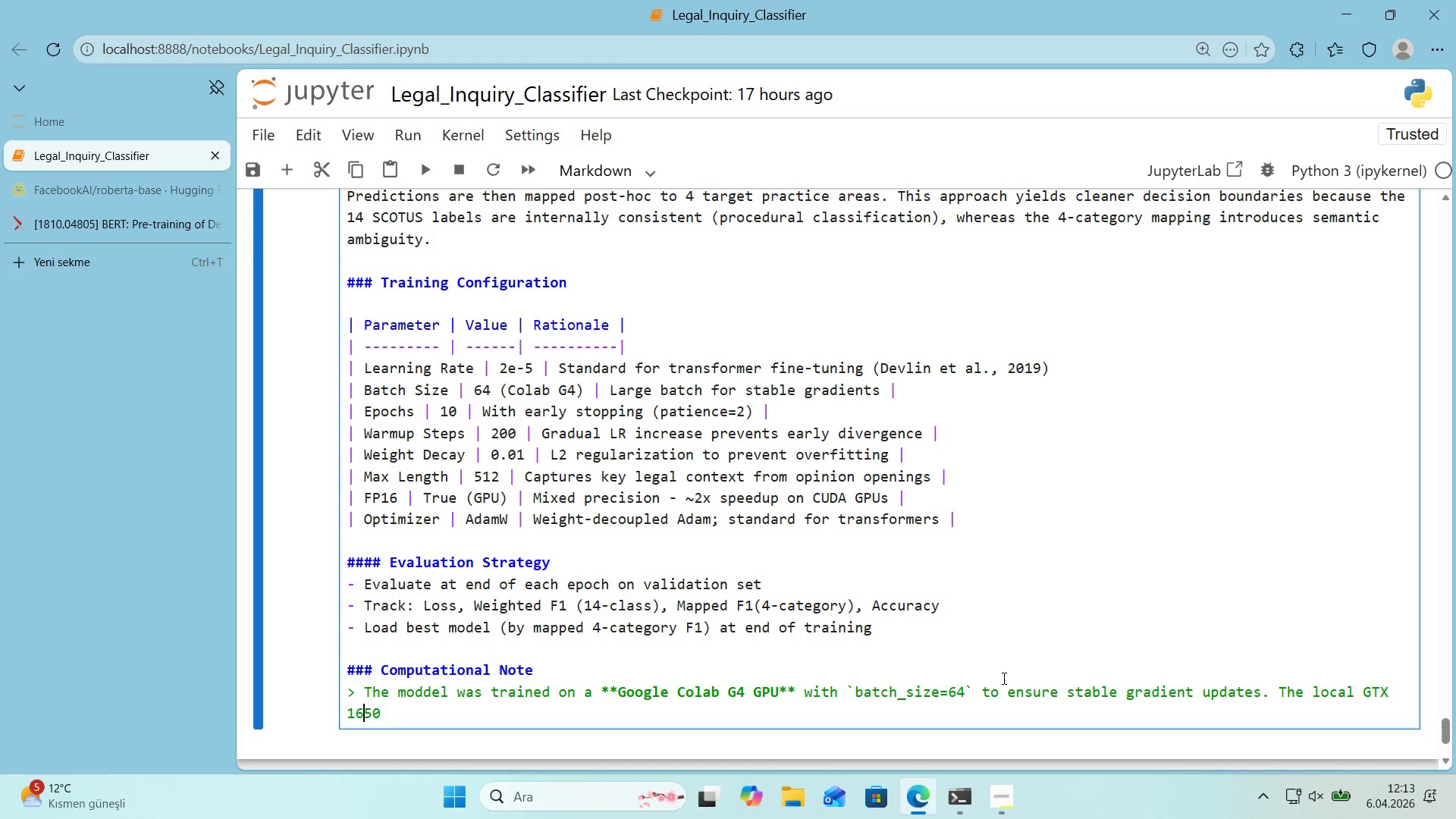 
key(ArrowLeft)
 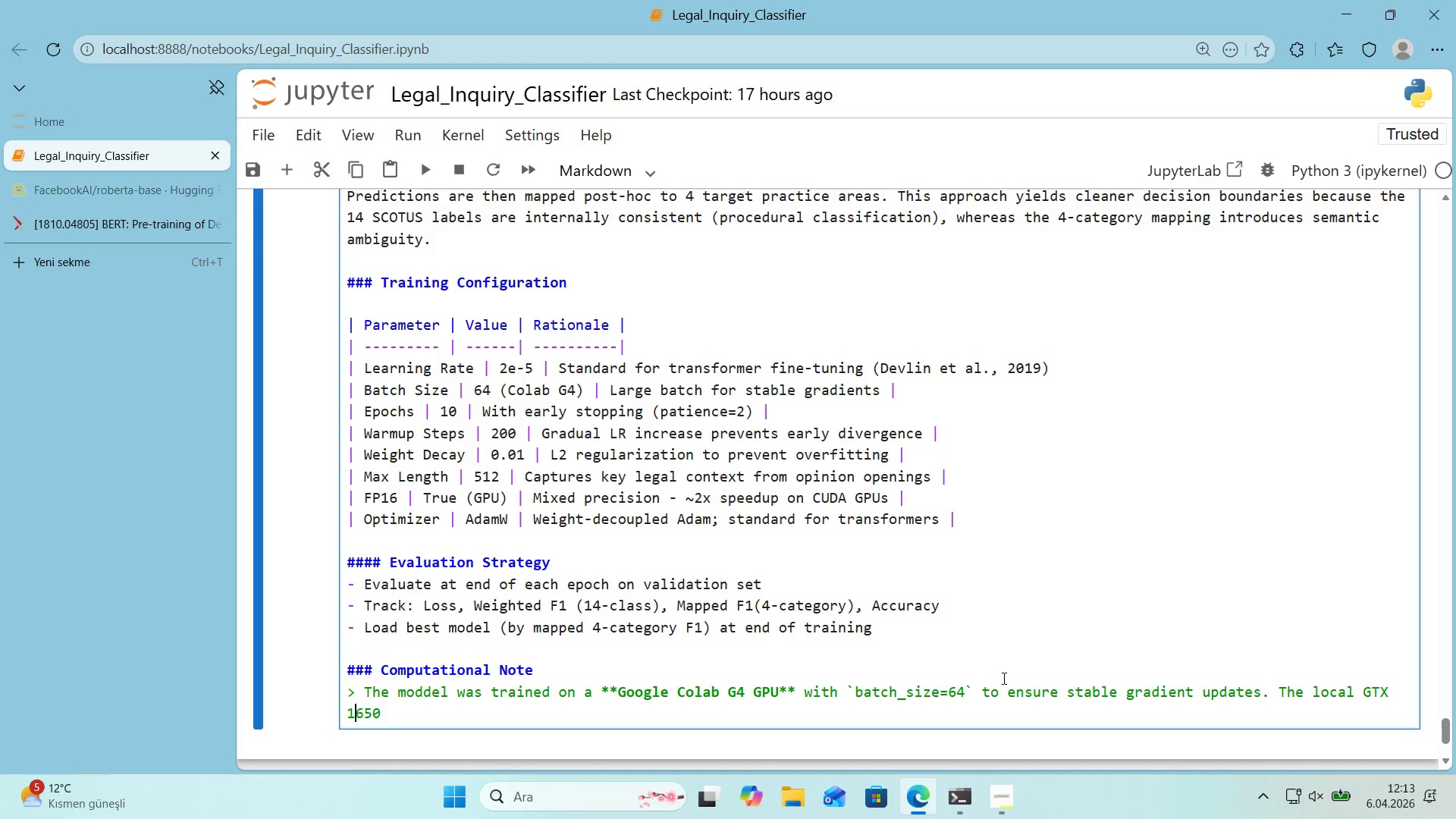 
key(ArrowLeft)
 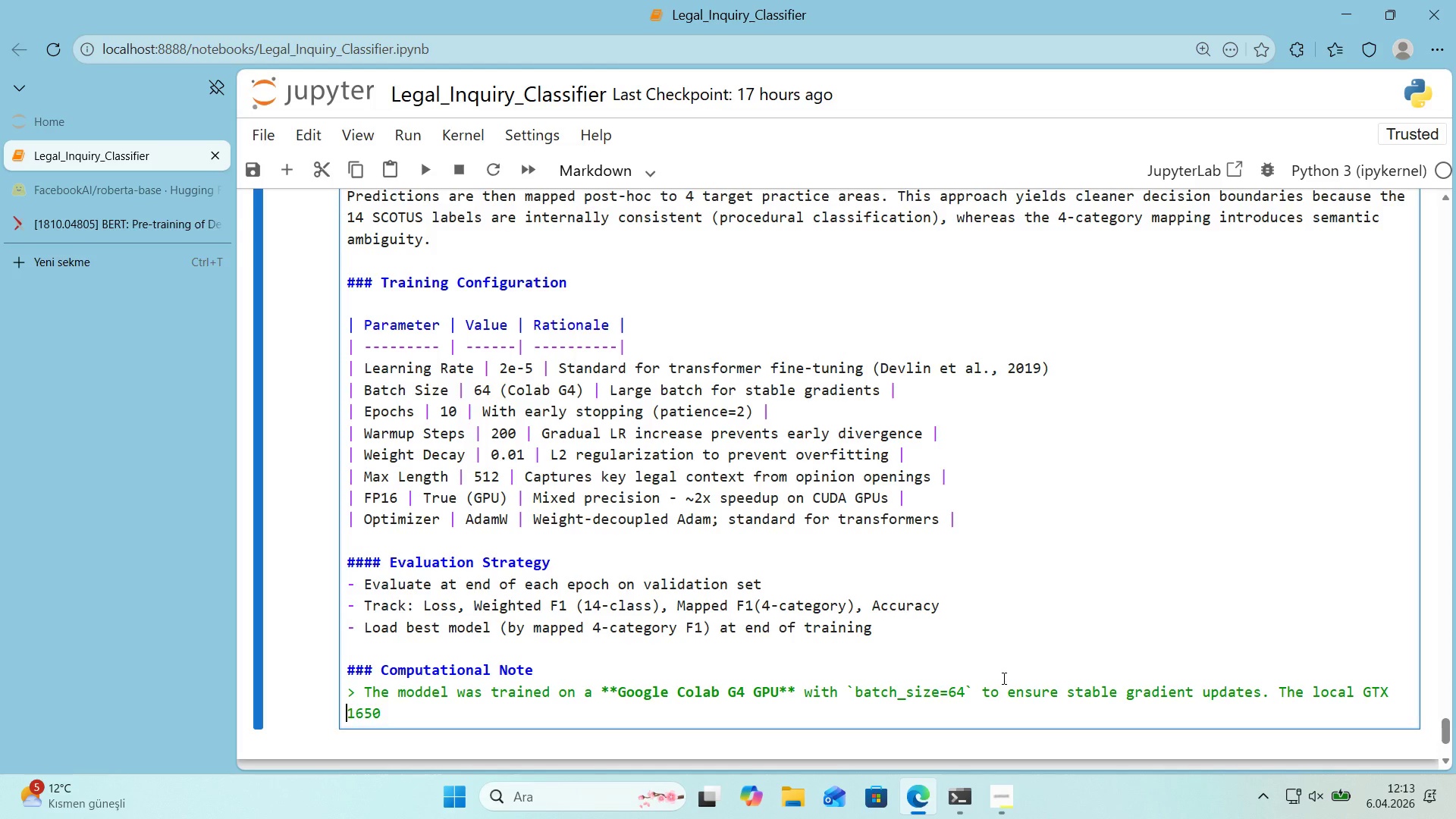 
key(Backspace)
 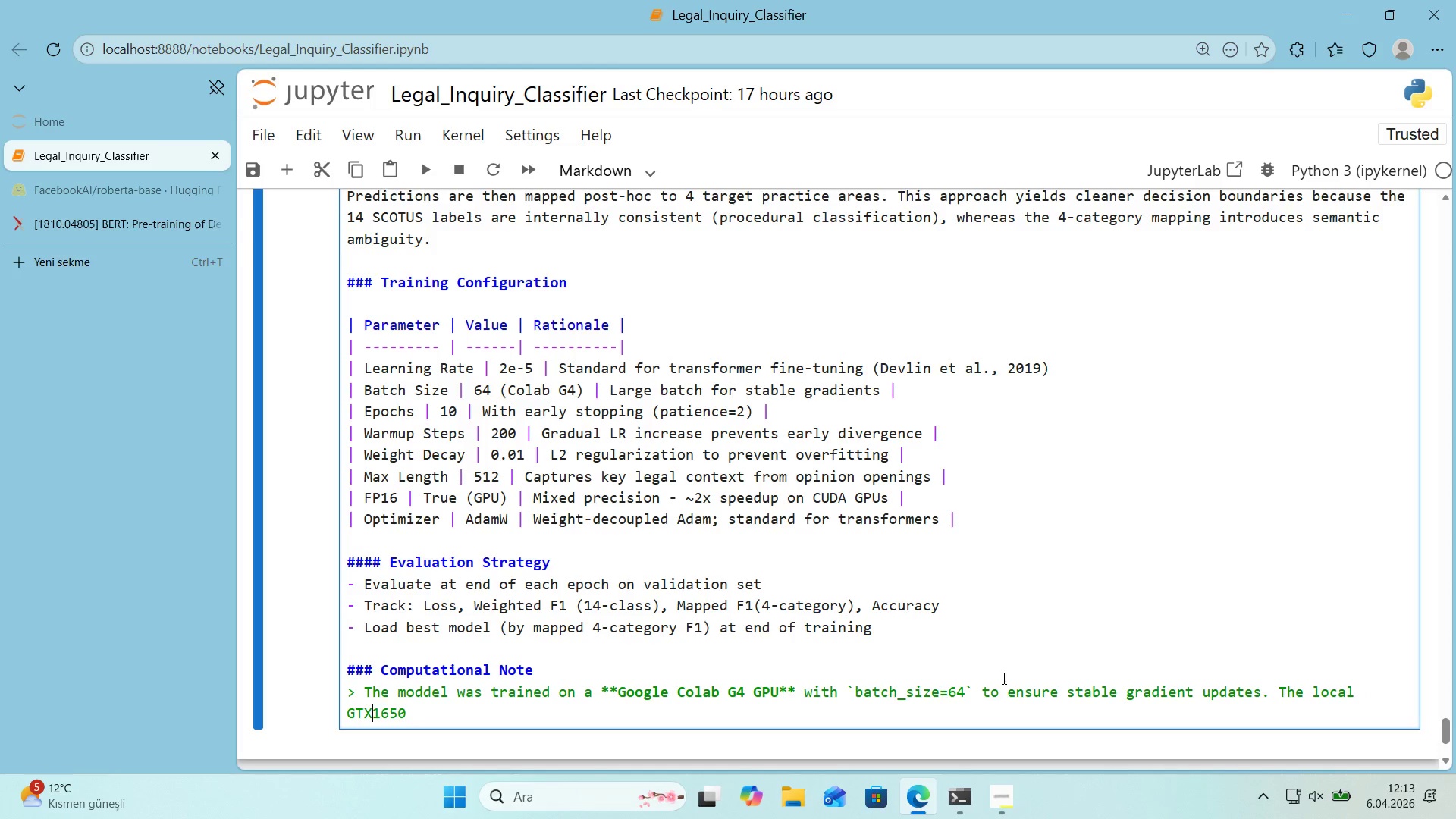 
key(ArrowRight)
 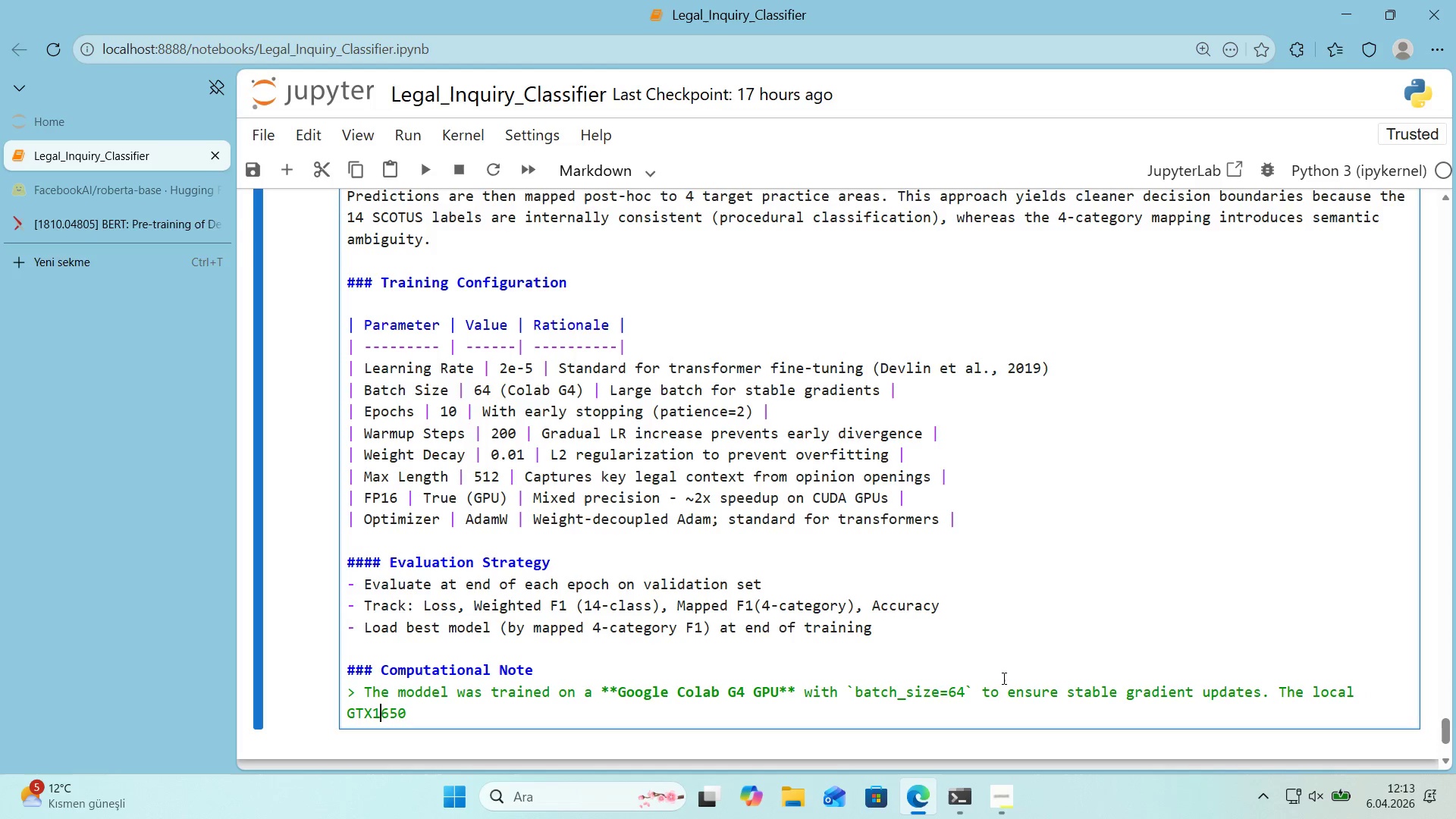 
key(ArrowRight)
 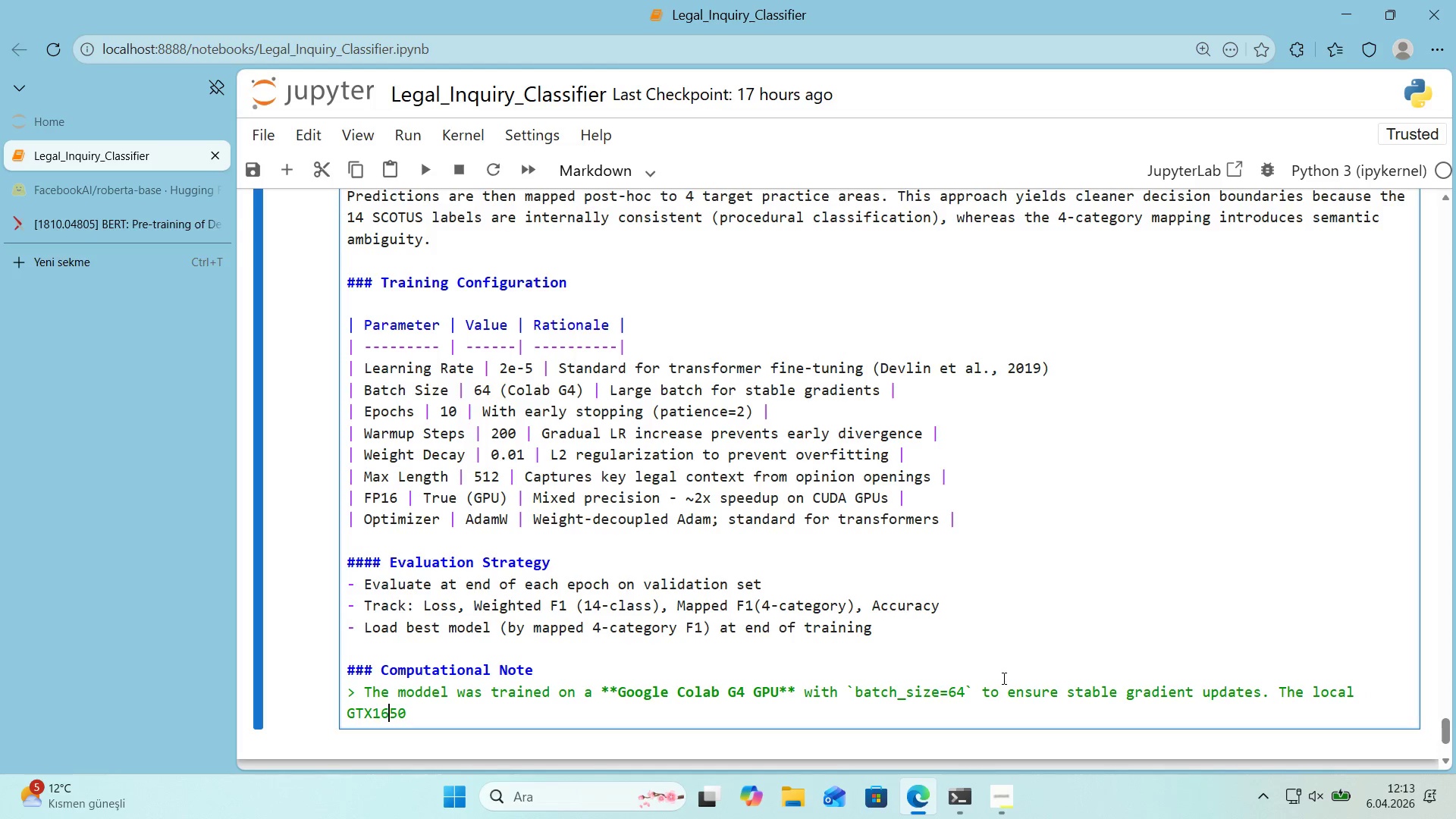 
key(ArrowRight)
 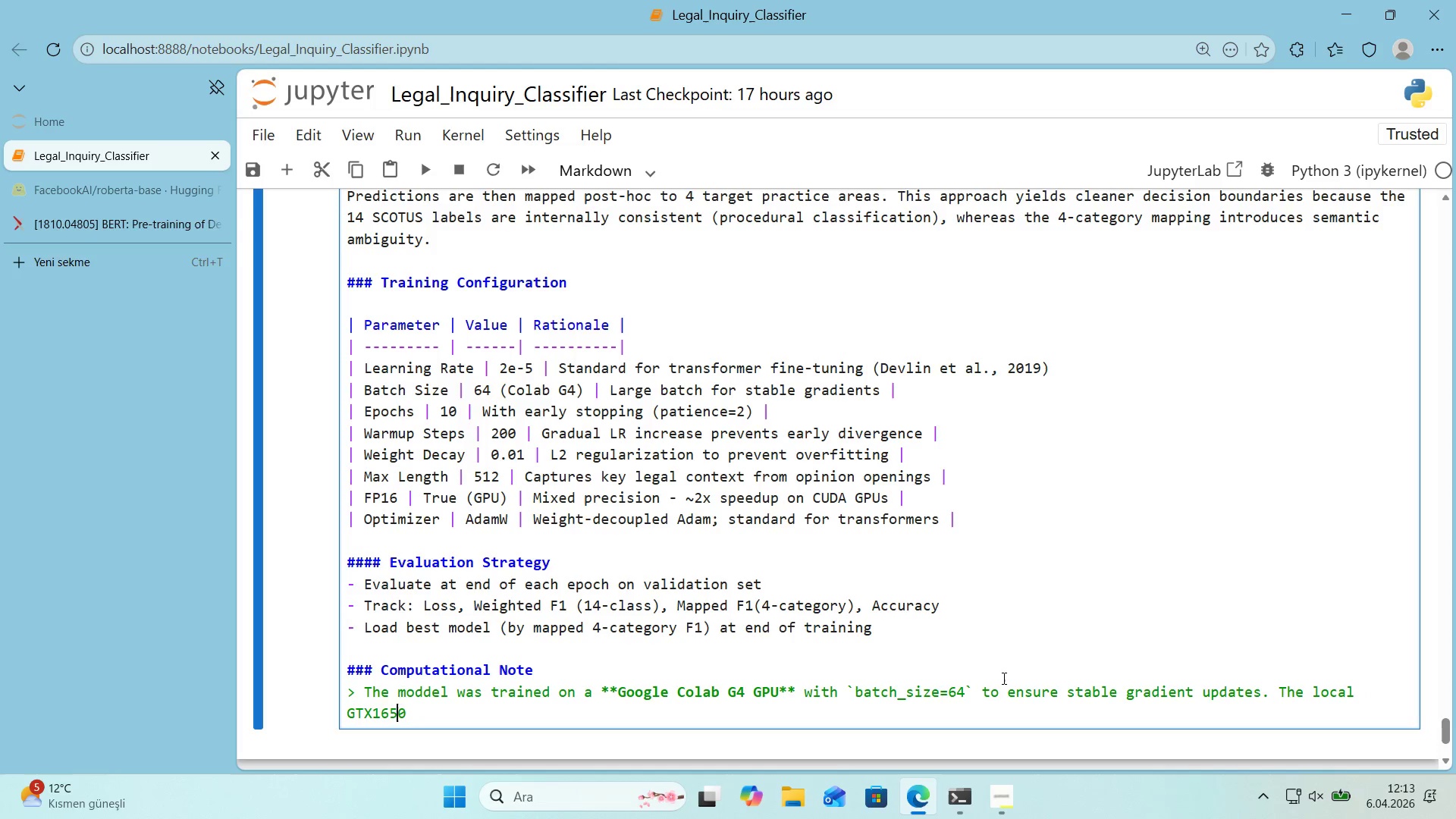 
key(ArrowRight)
 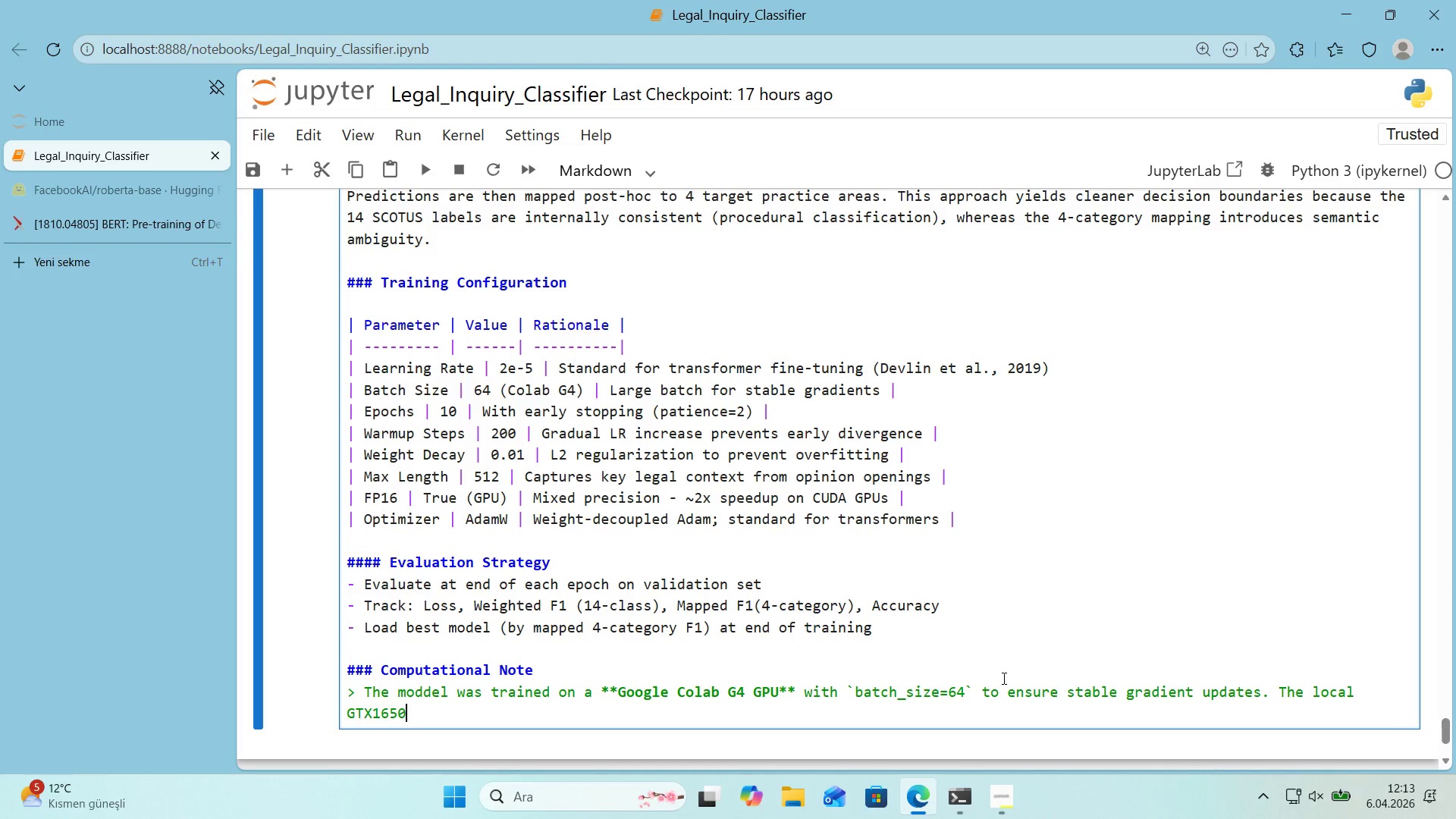 
type( *()
 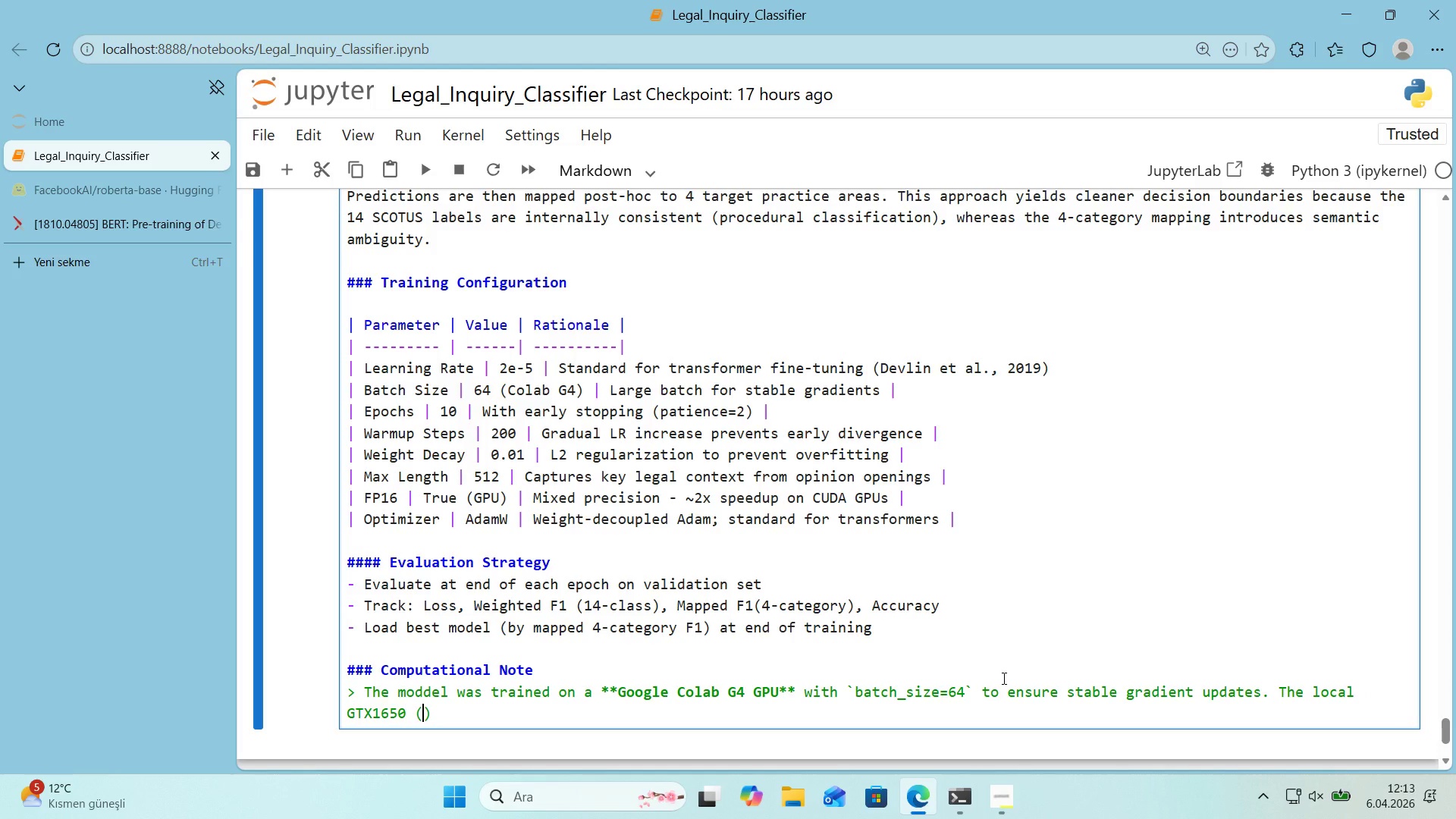 
 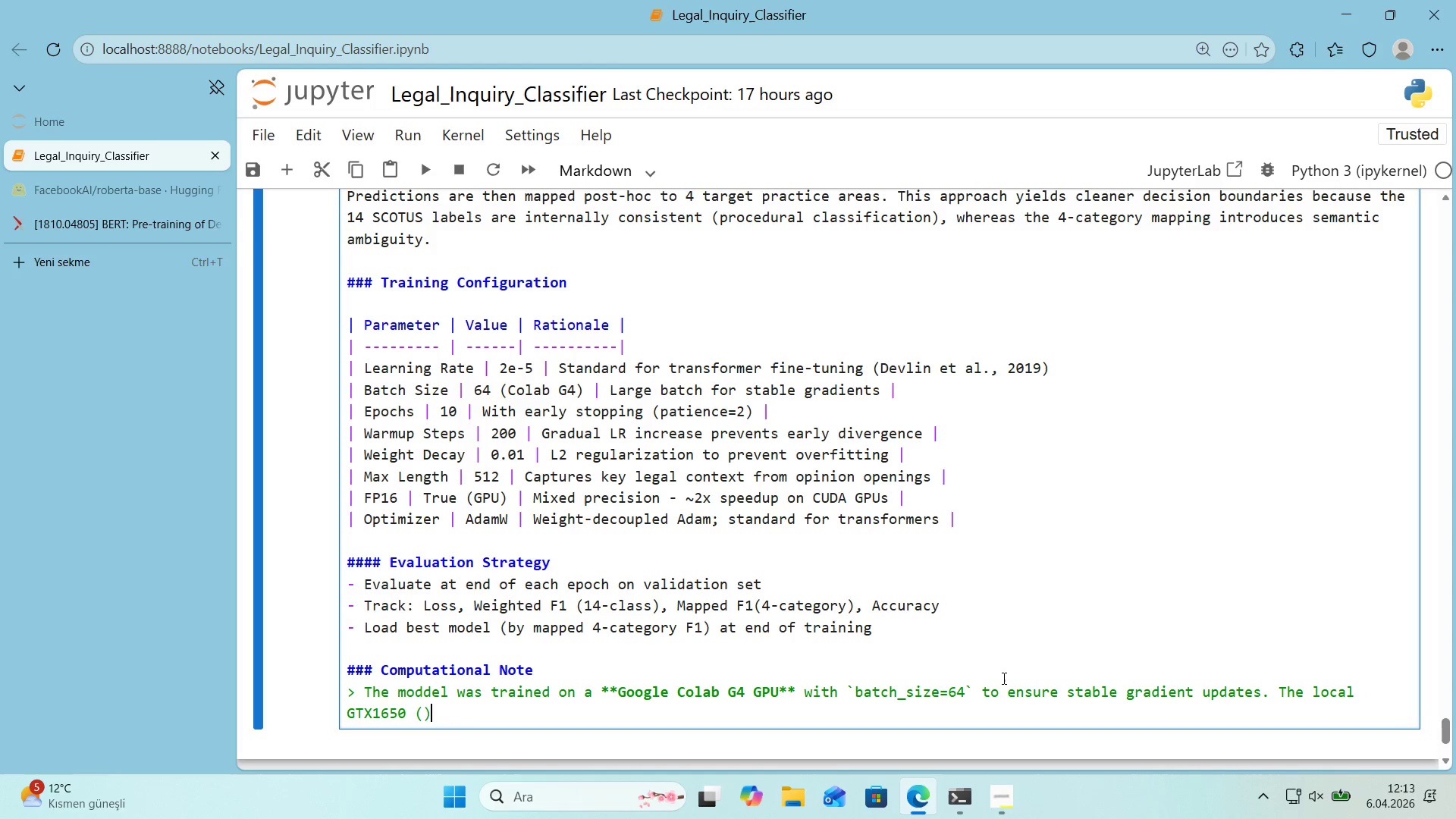 
key(ArrowLeft)
 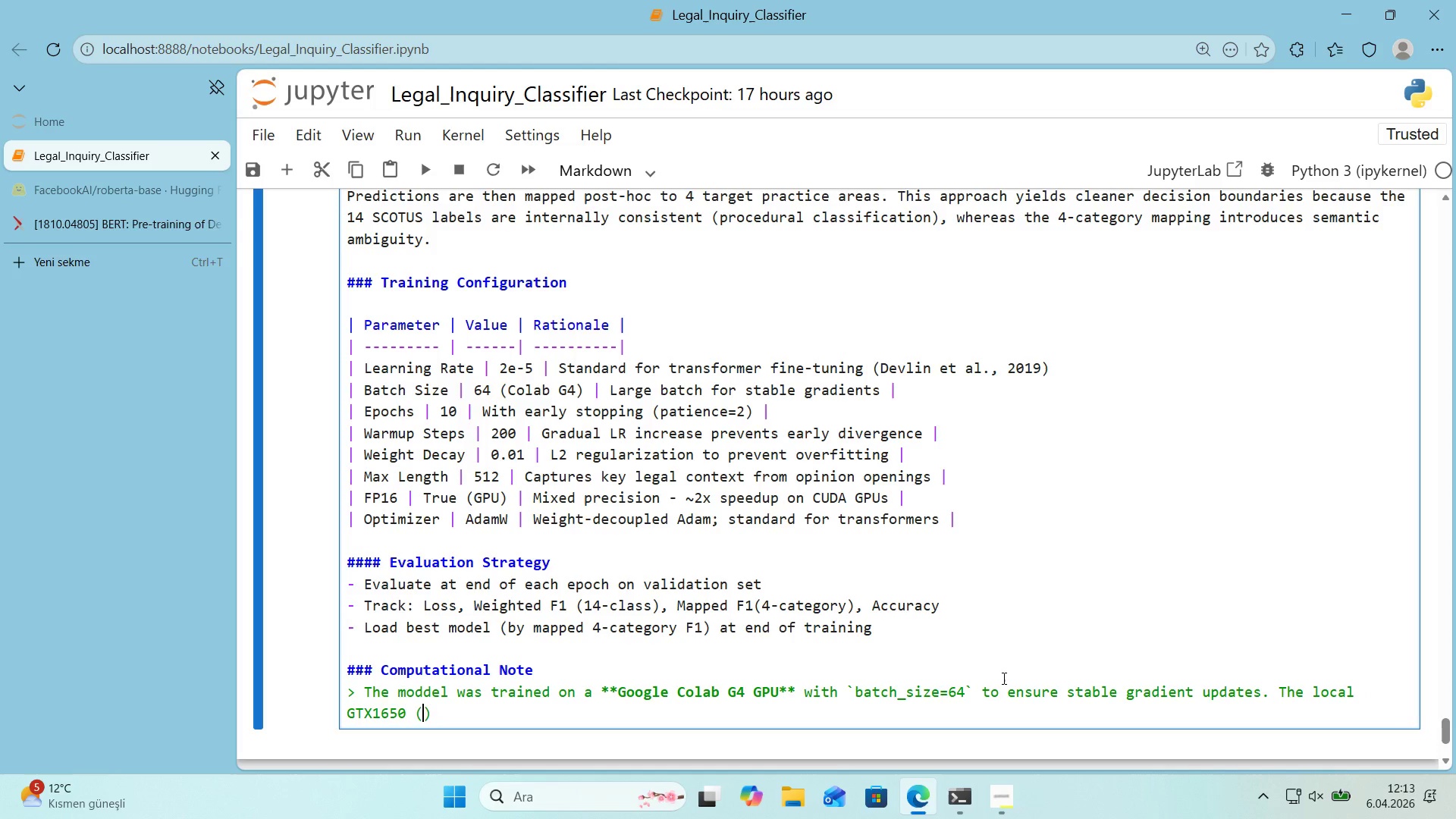 
type(GB V)
key(Backspace)
key(Backspace)
key(Backspace)
key(Backspace)
type(4 GB VRAM)
 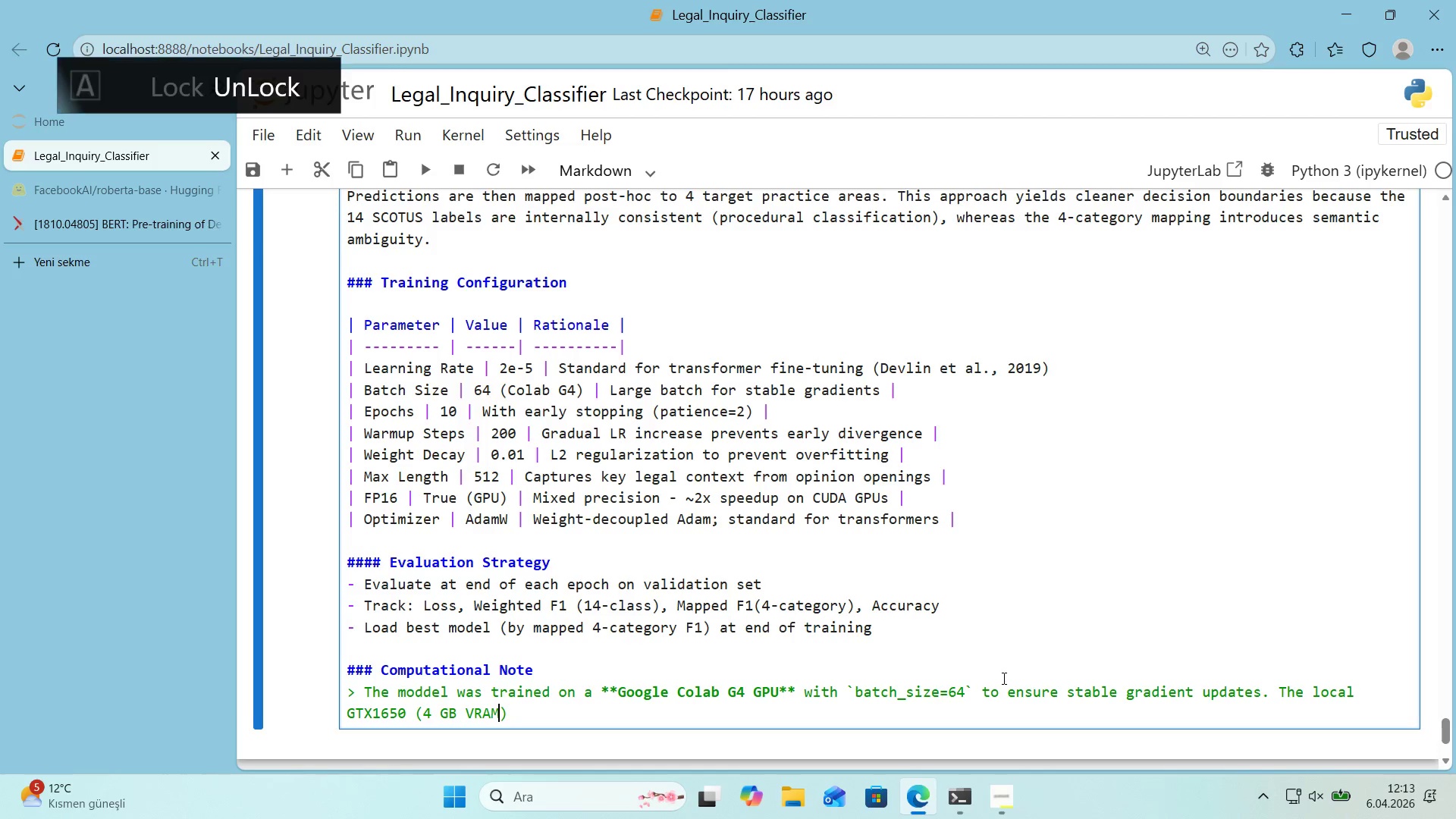 
key(ArrowRight)
 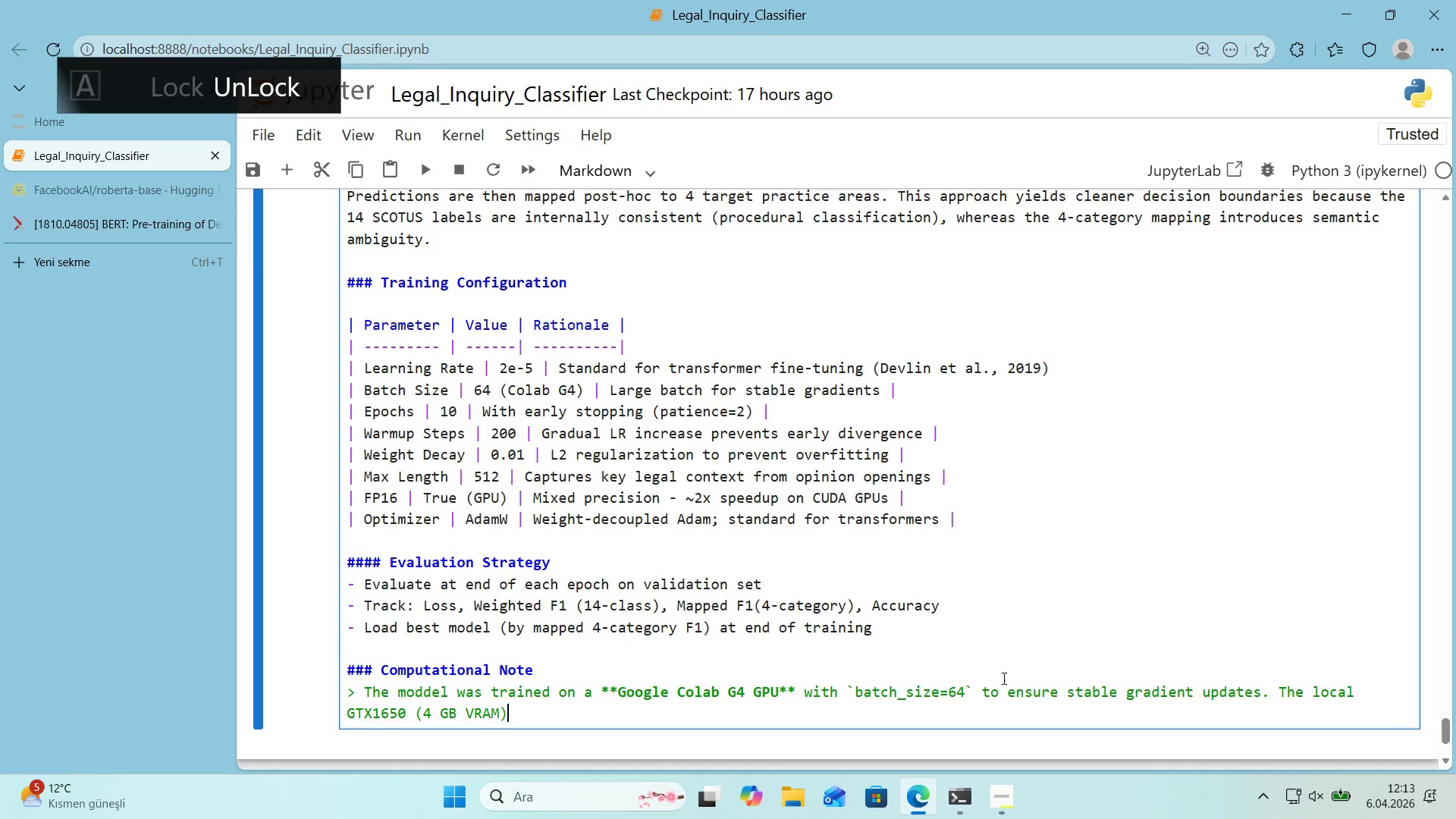 
type( does not have suff'c'ent memory )
 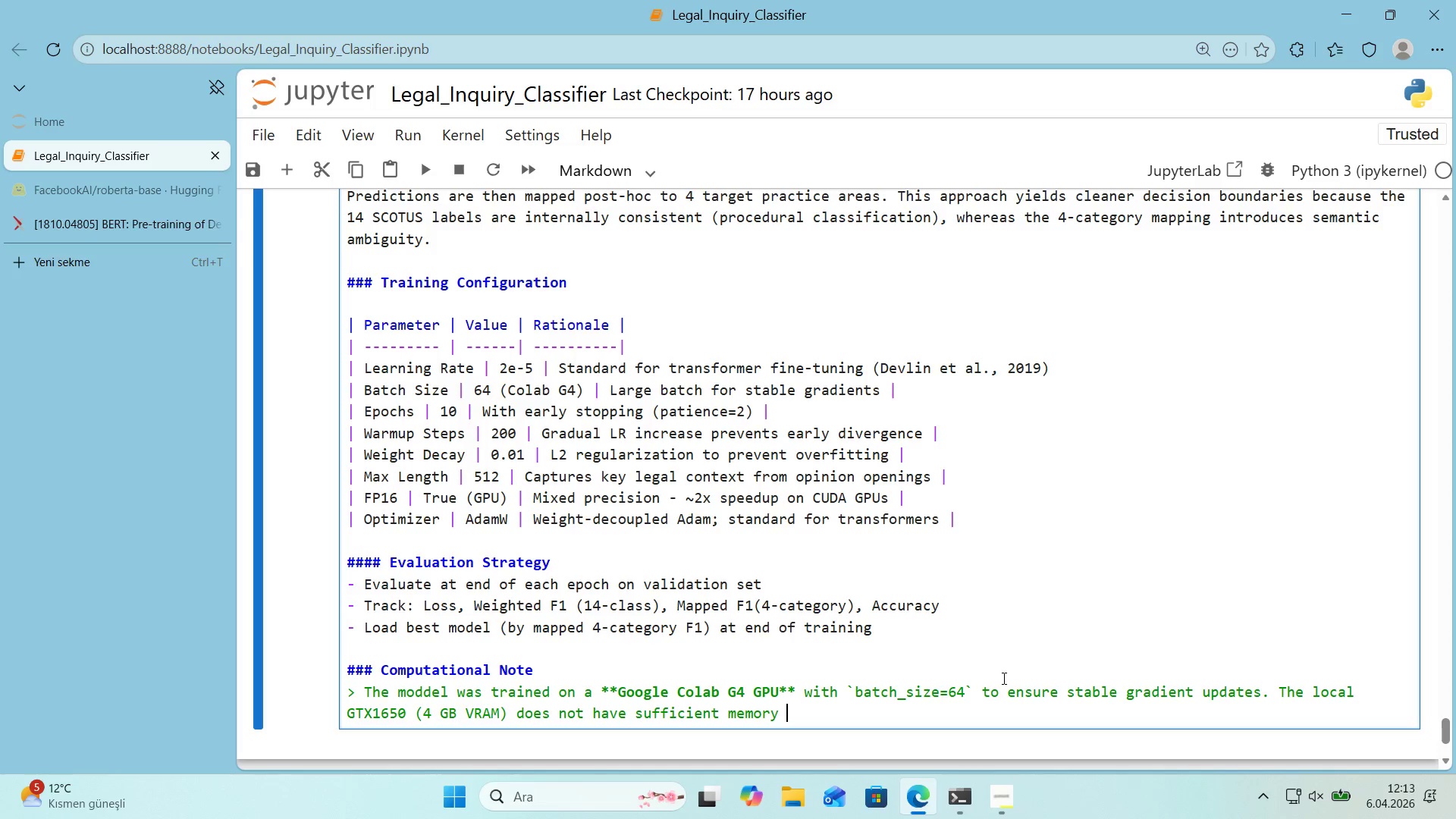 
type(for )
 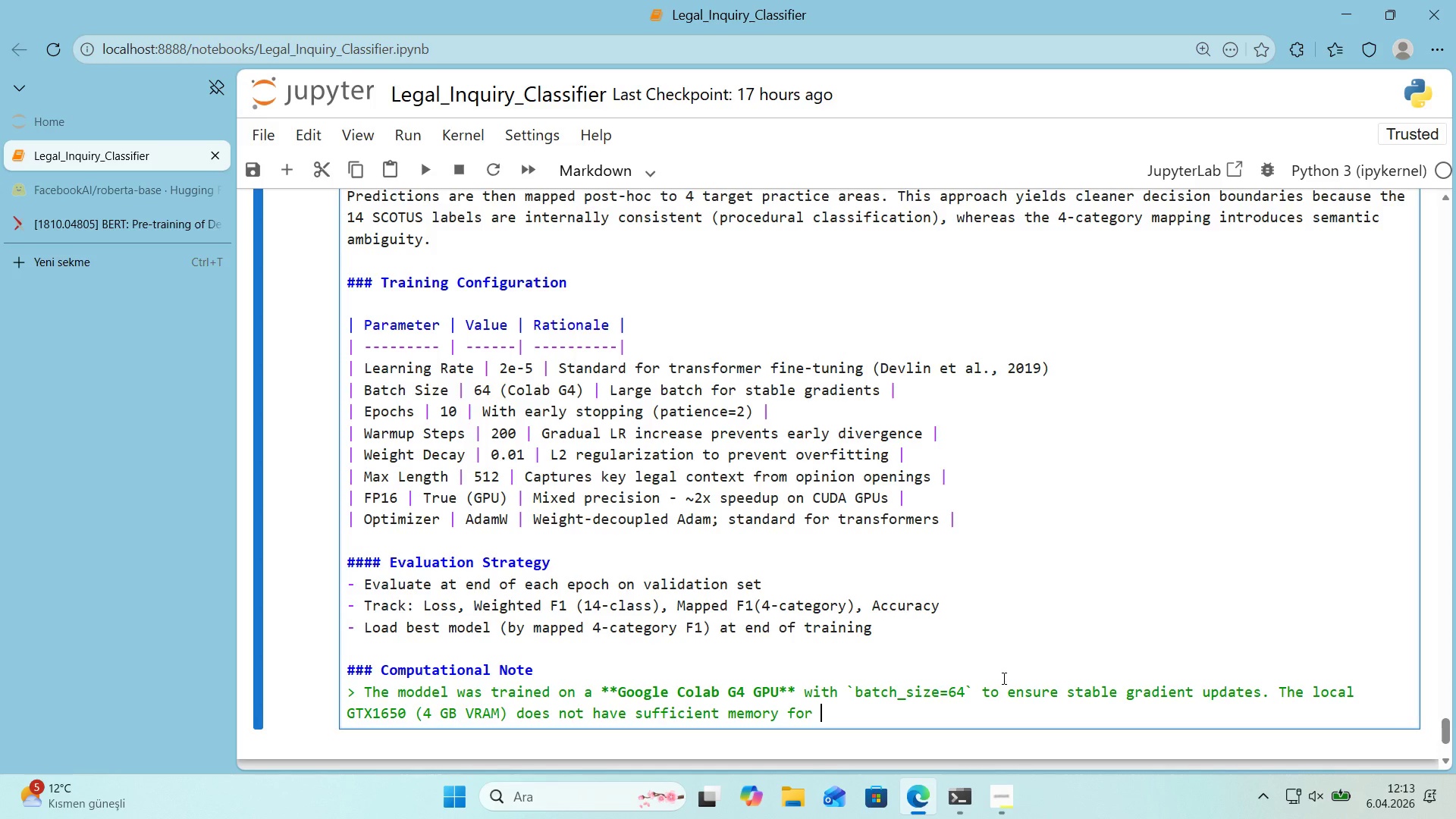 
key(Alt+Control+Comma)
 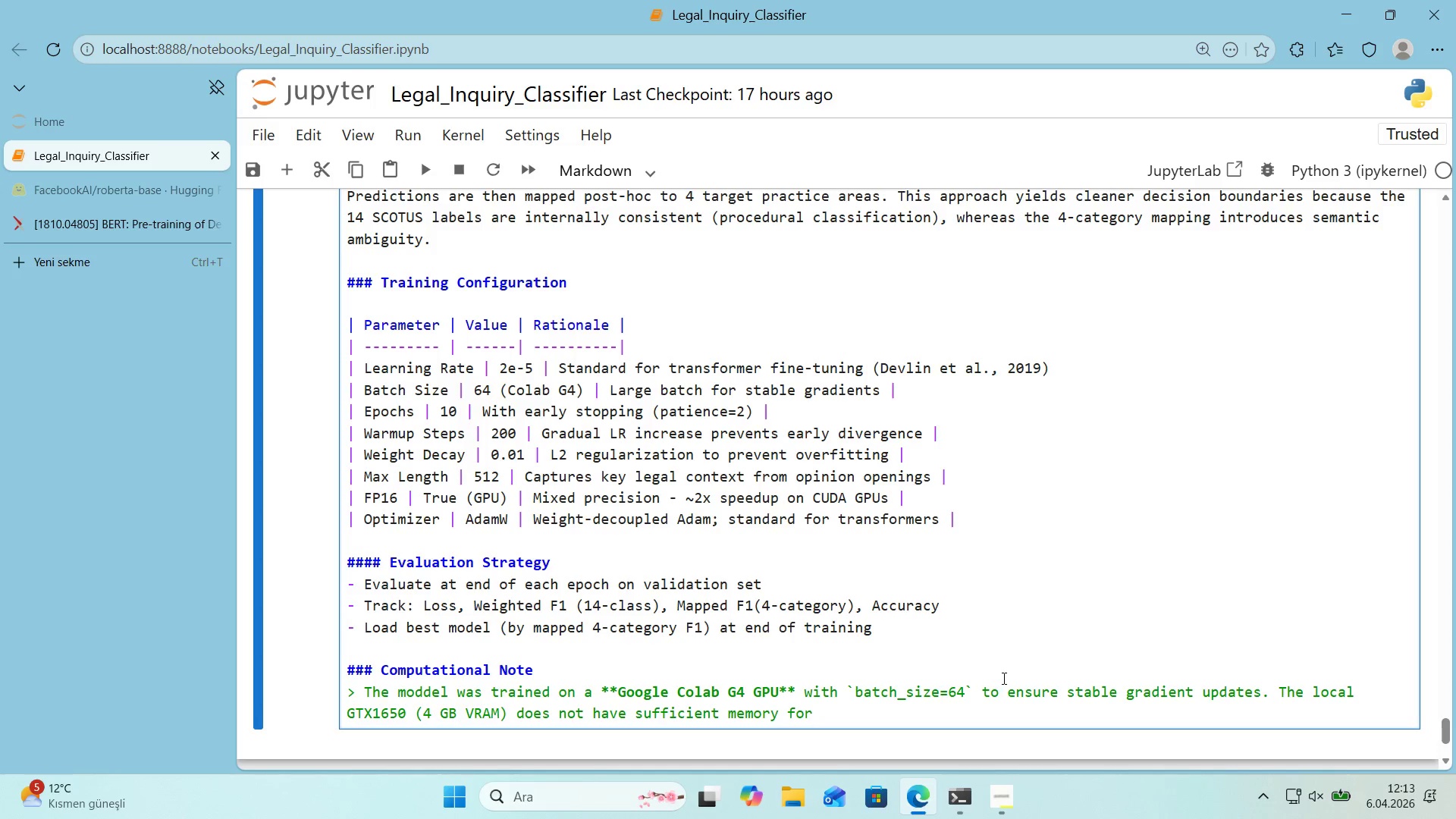 
key(Alt+Control+Comma)
 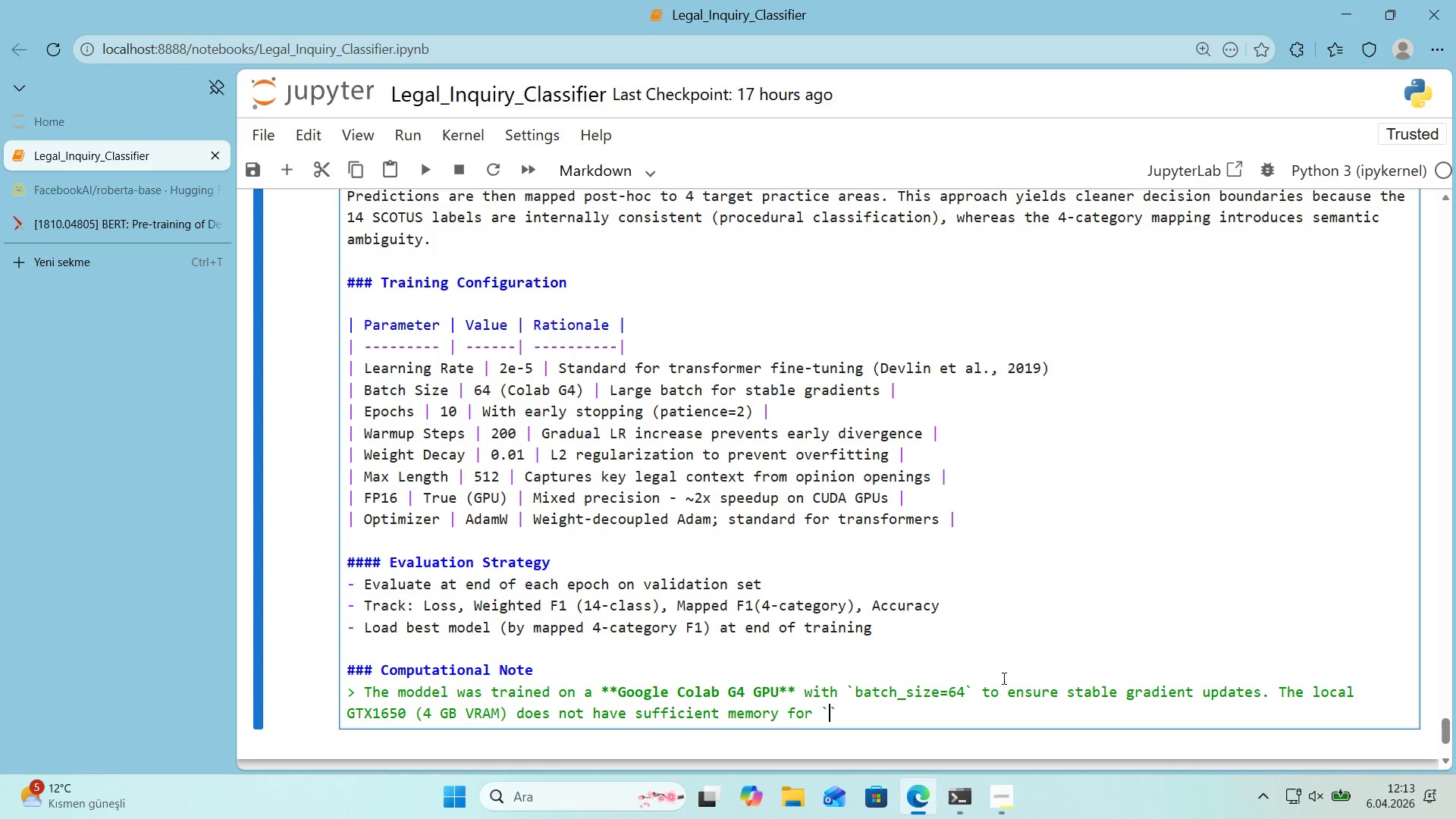 
key(ArrowLeft)
 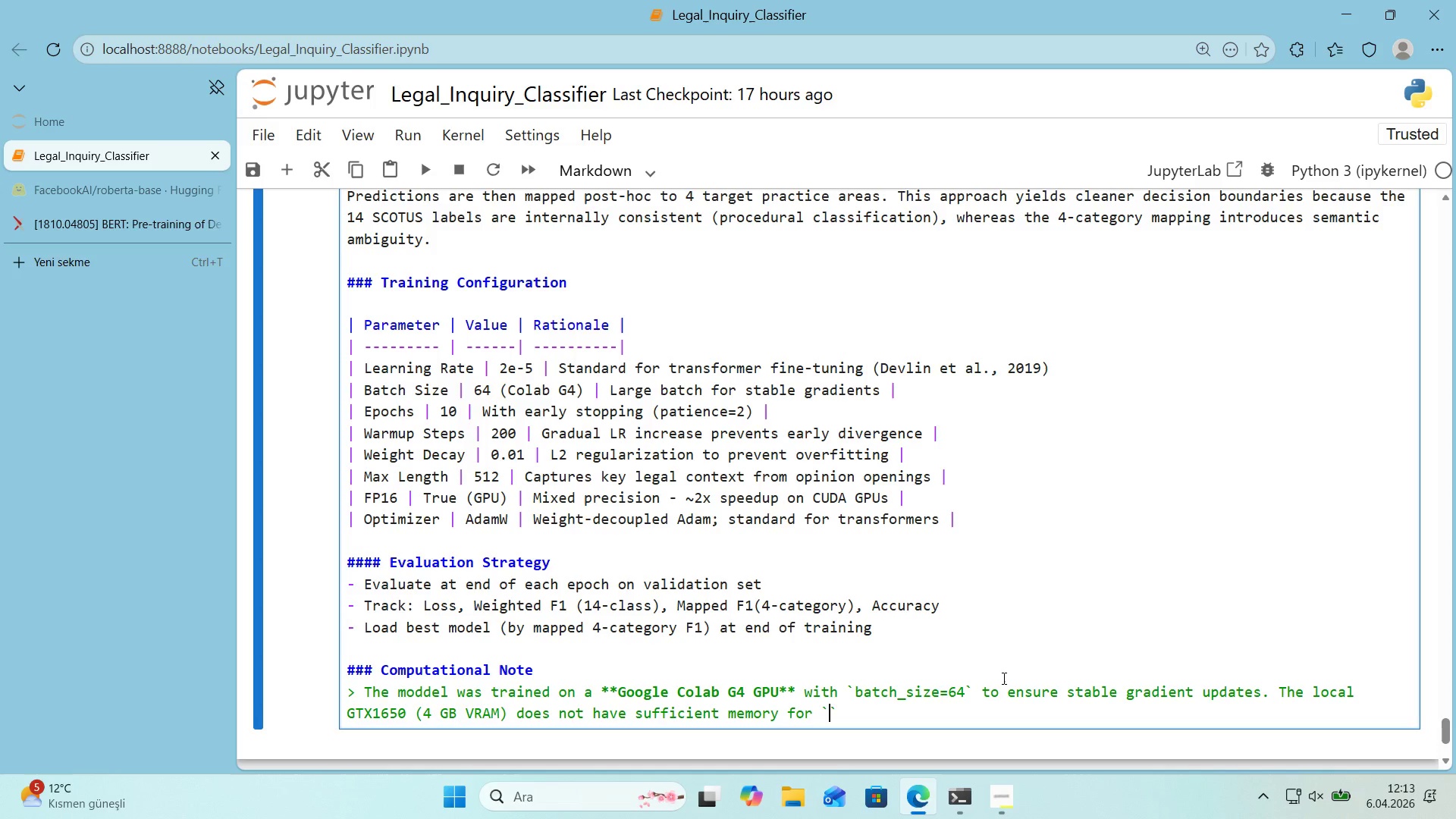 
type(batch_s'ze)64)
 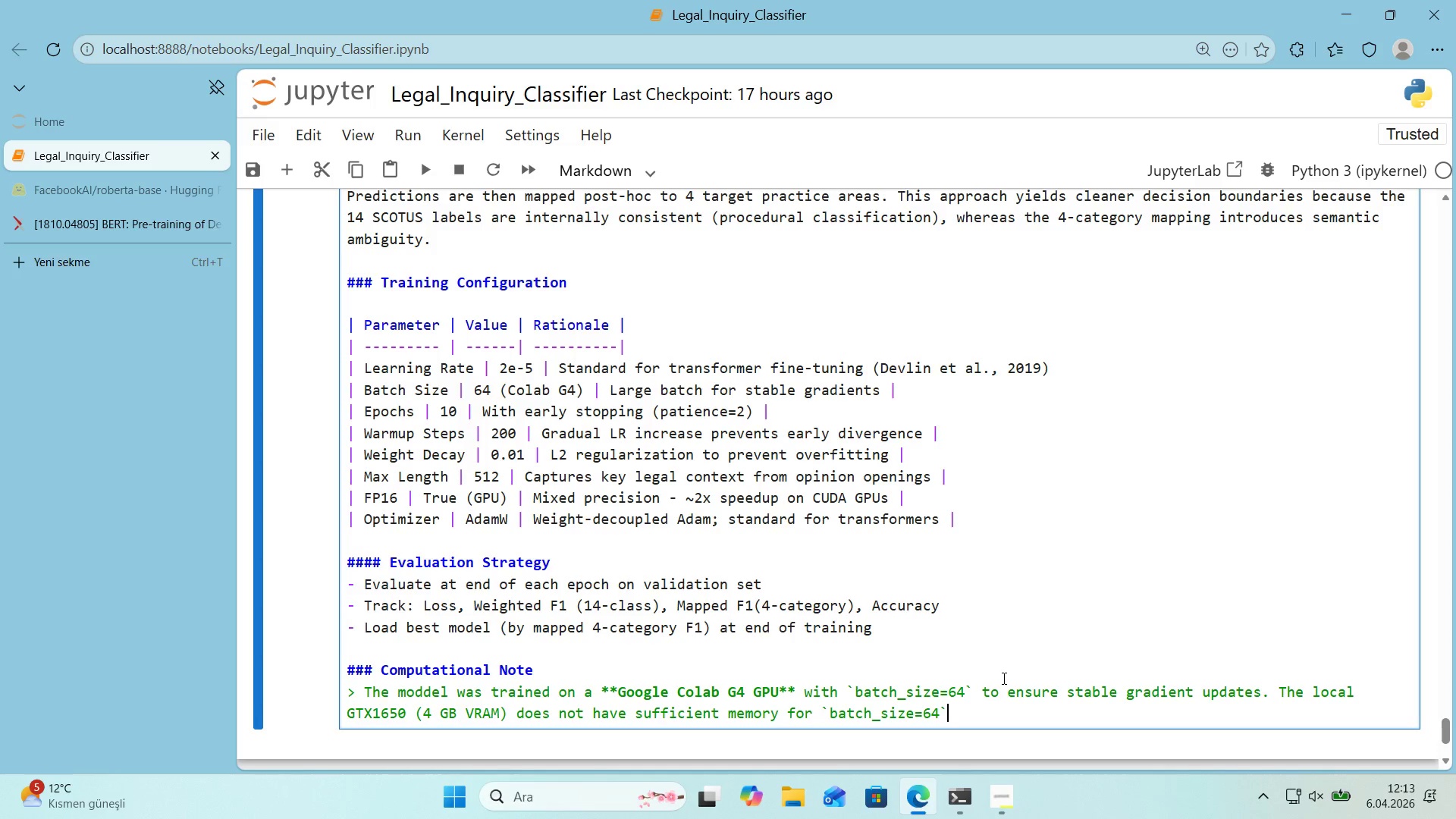 
 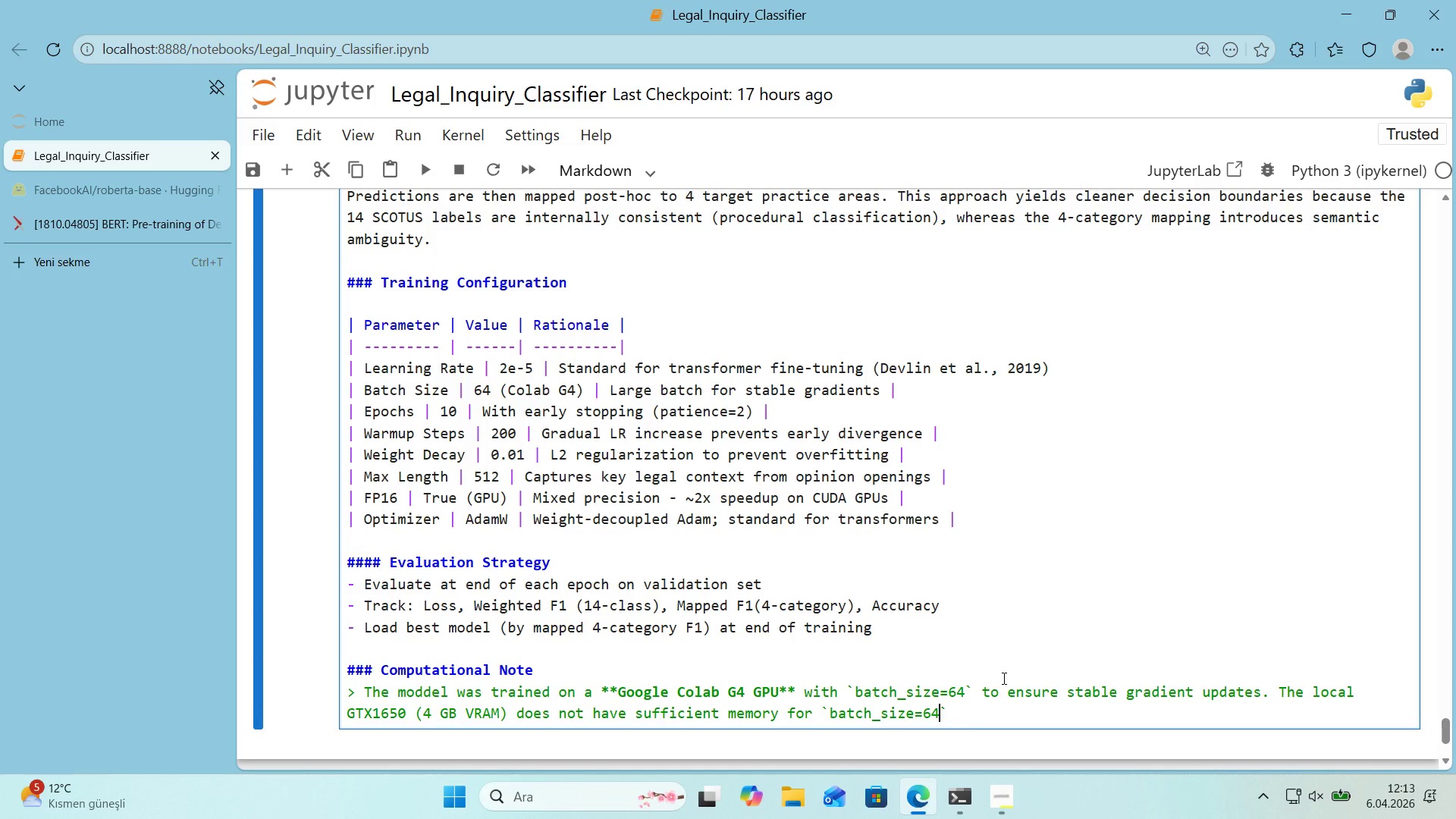 
key(ArrowRight)
 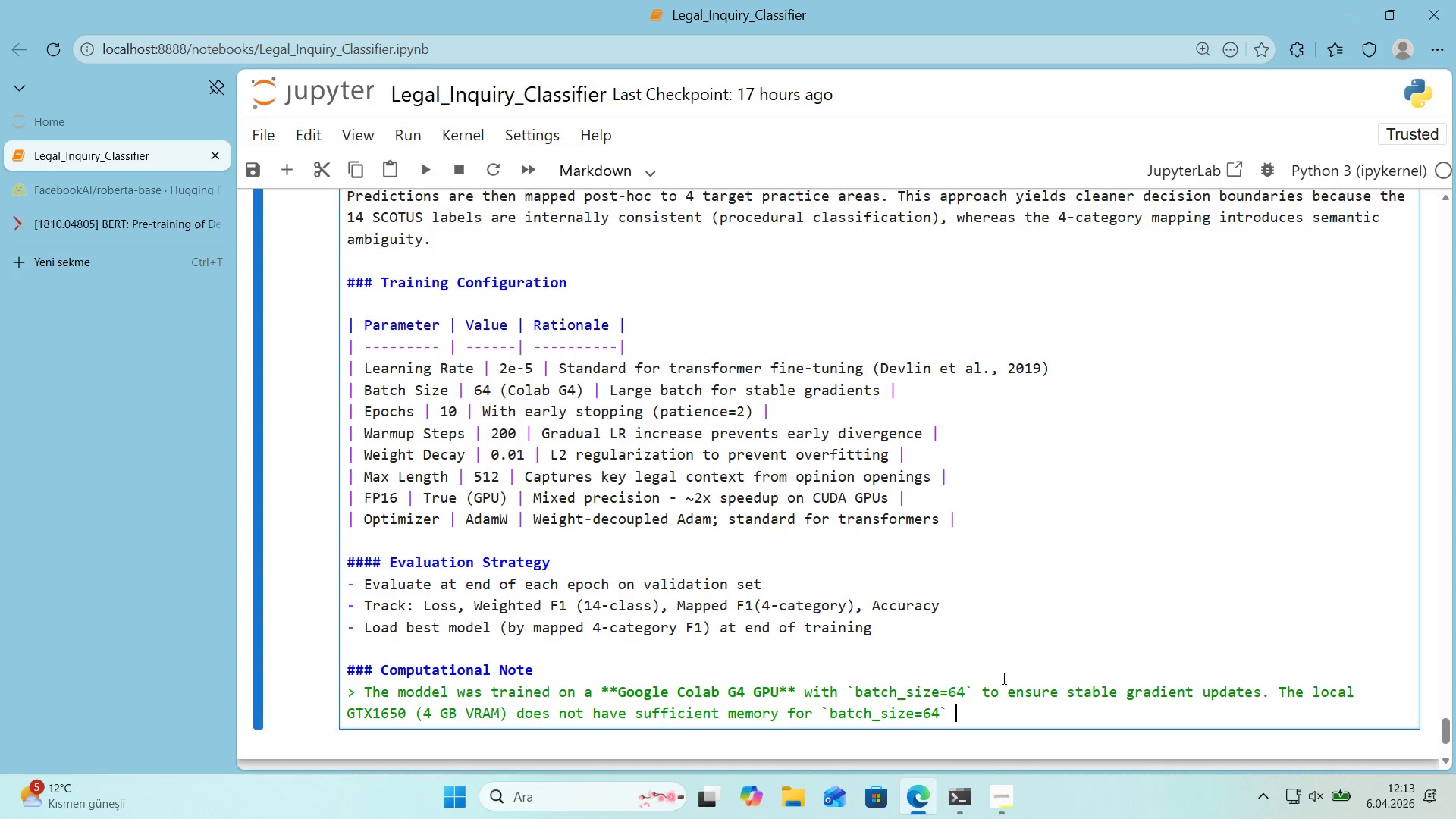 
type( tra'n'ng w'th RoBERTa-base. The pre-tra'ned model we'ghts )
 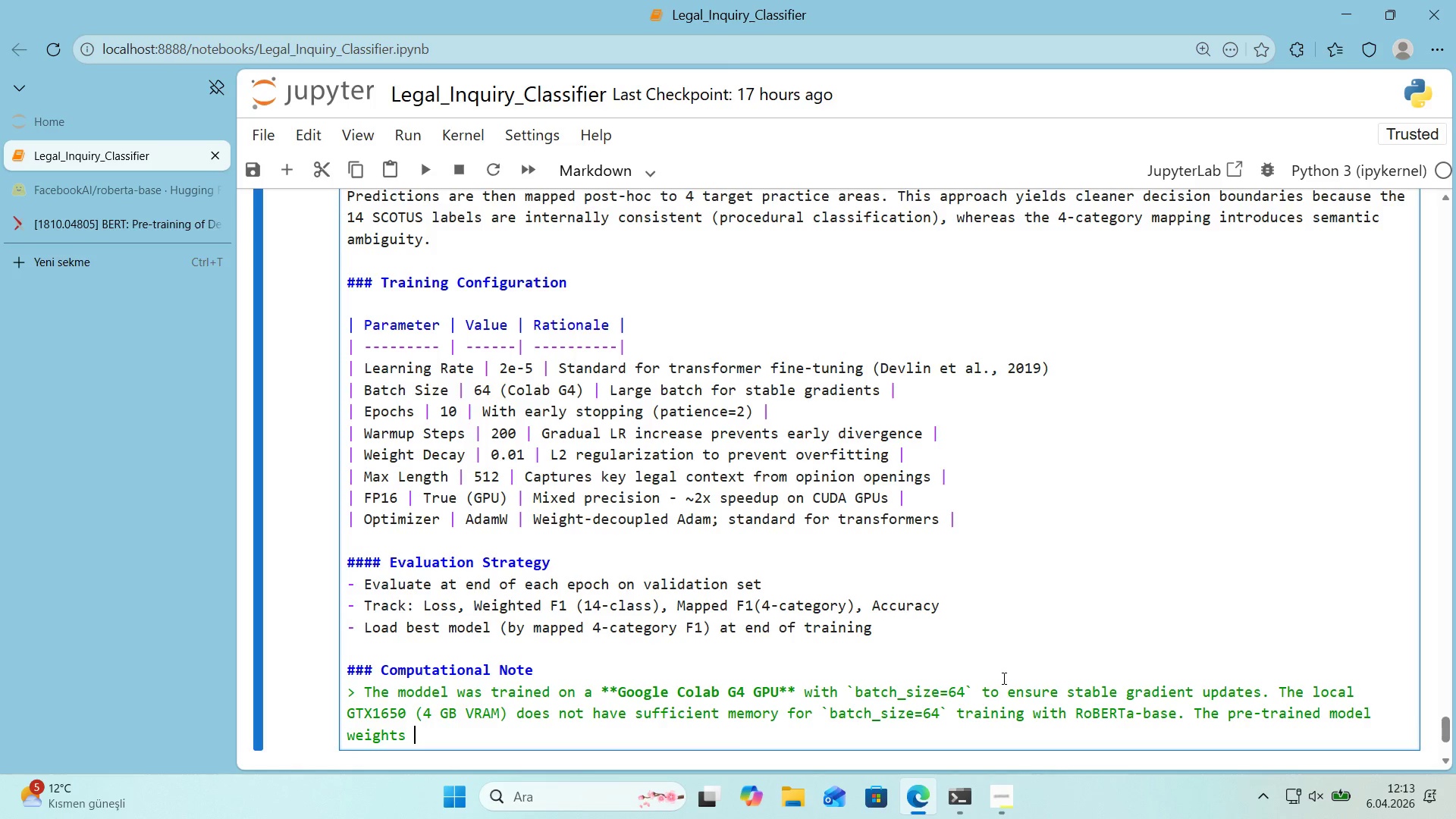 
wait(11.28)
 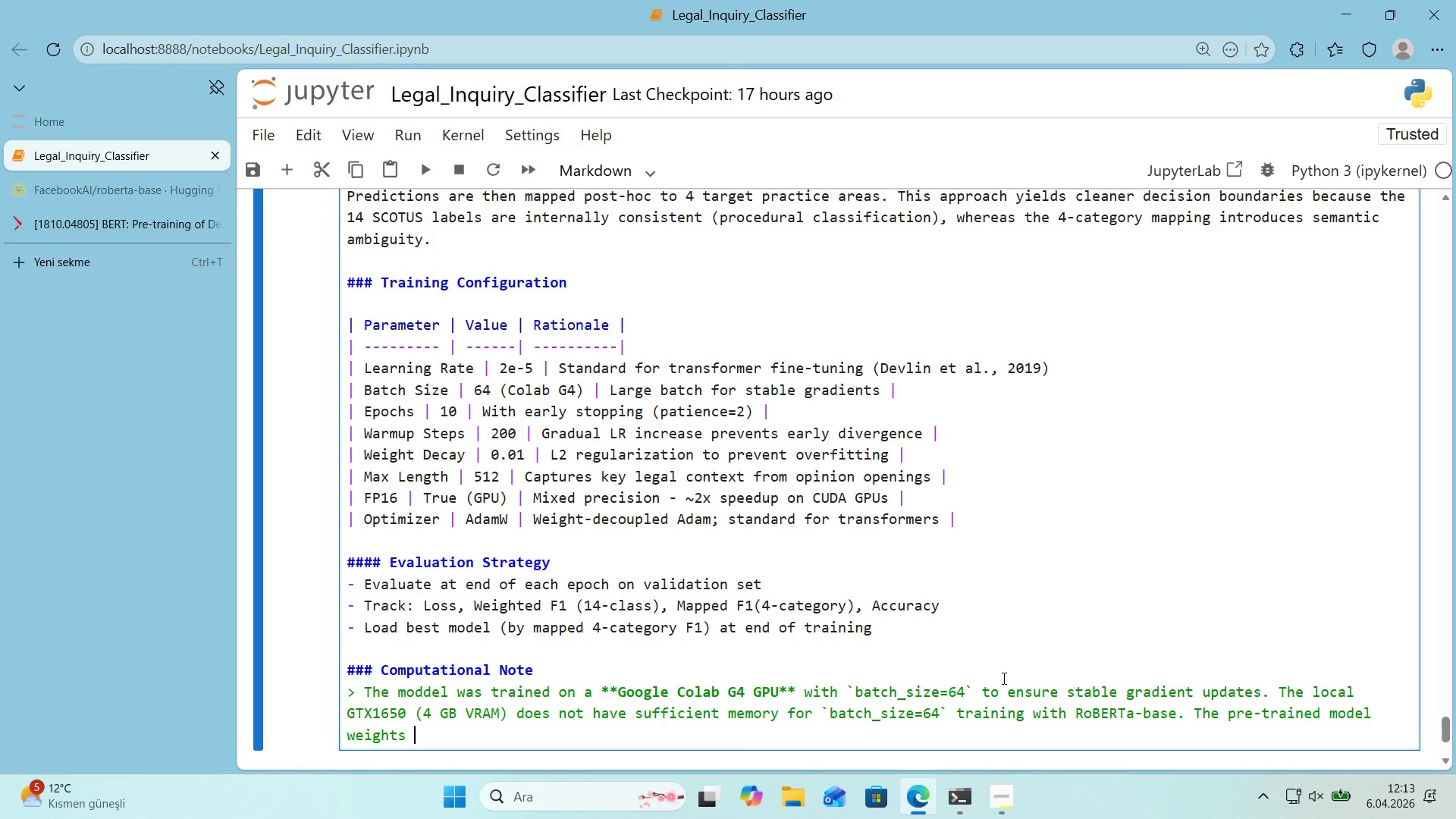 
type(are loaded from a saved checkpo'nt ()
key(Backspace)
type(*()
 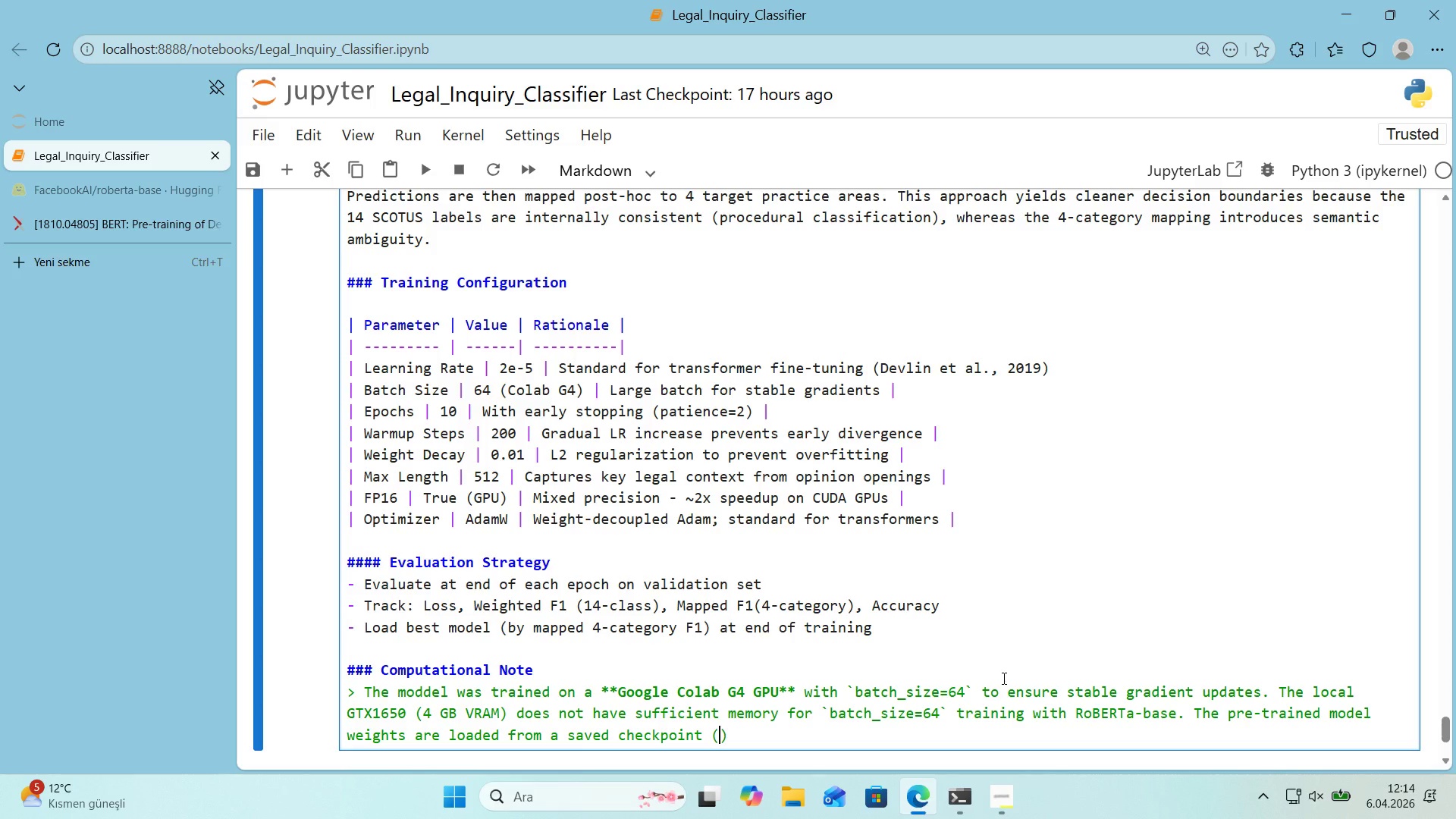 
 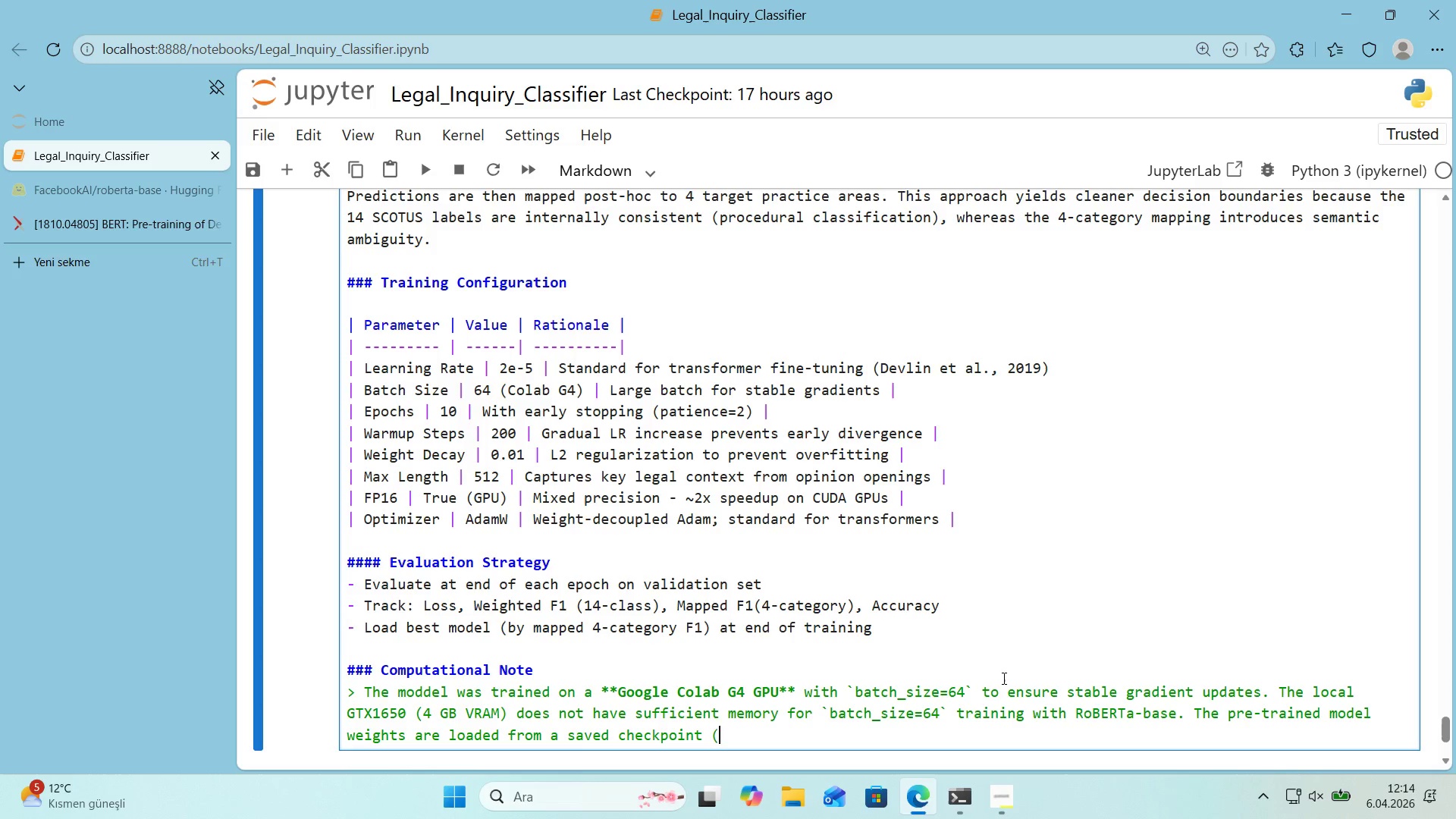 
key(ArrowLeft)
 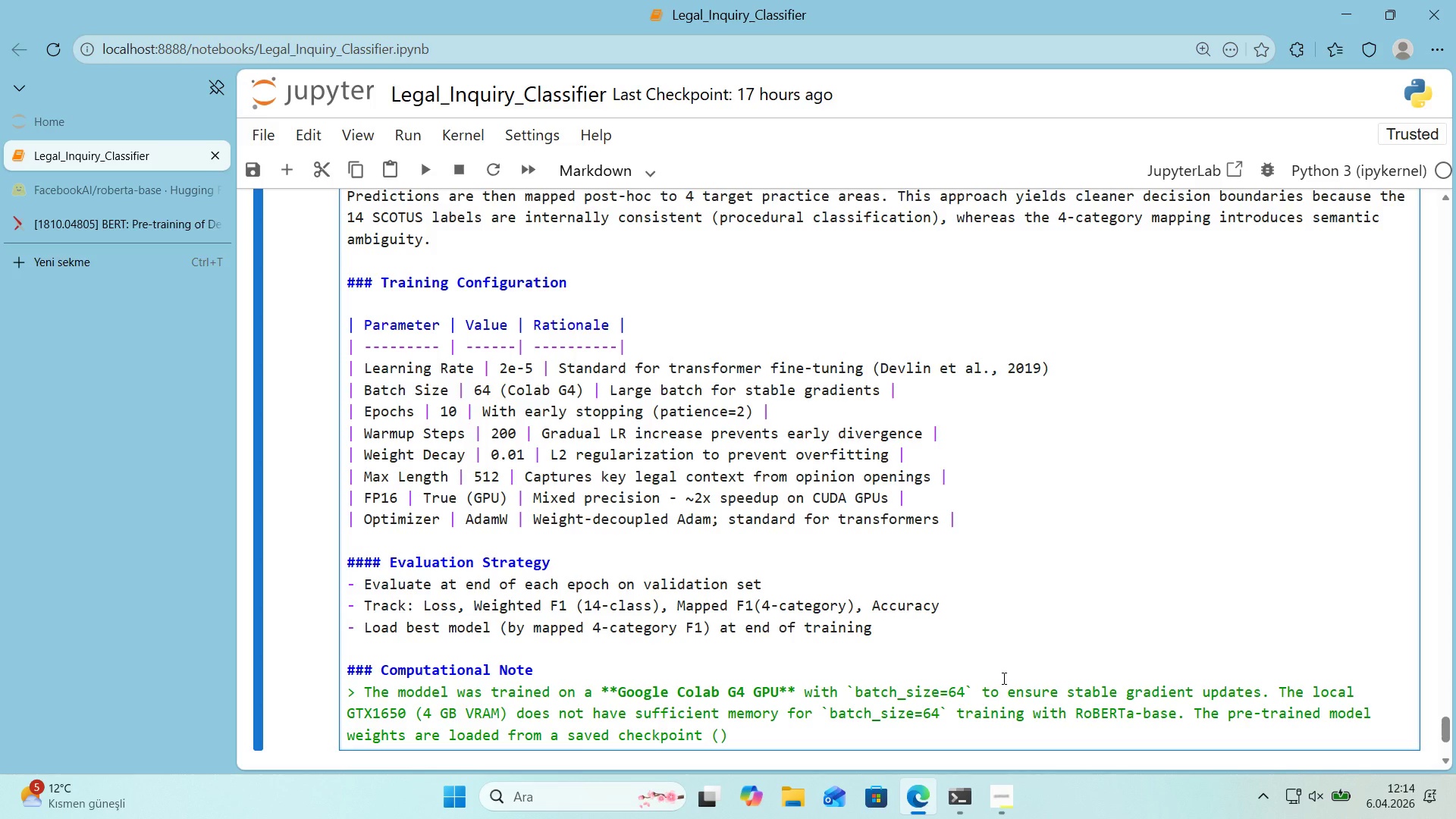 
key(Alt+Control+Comma)
 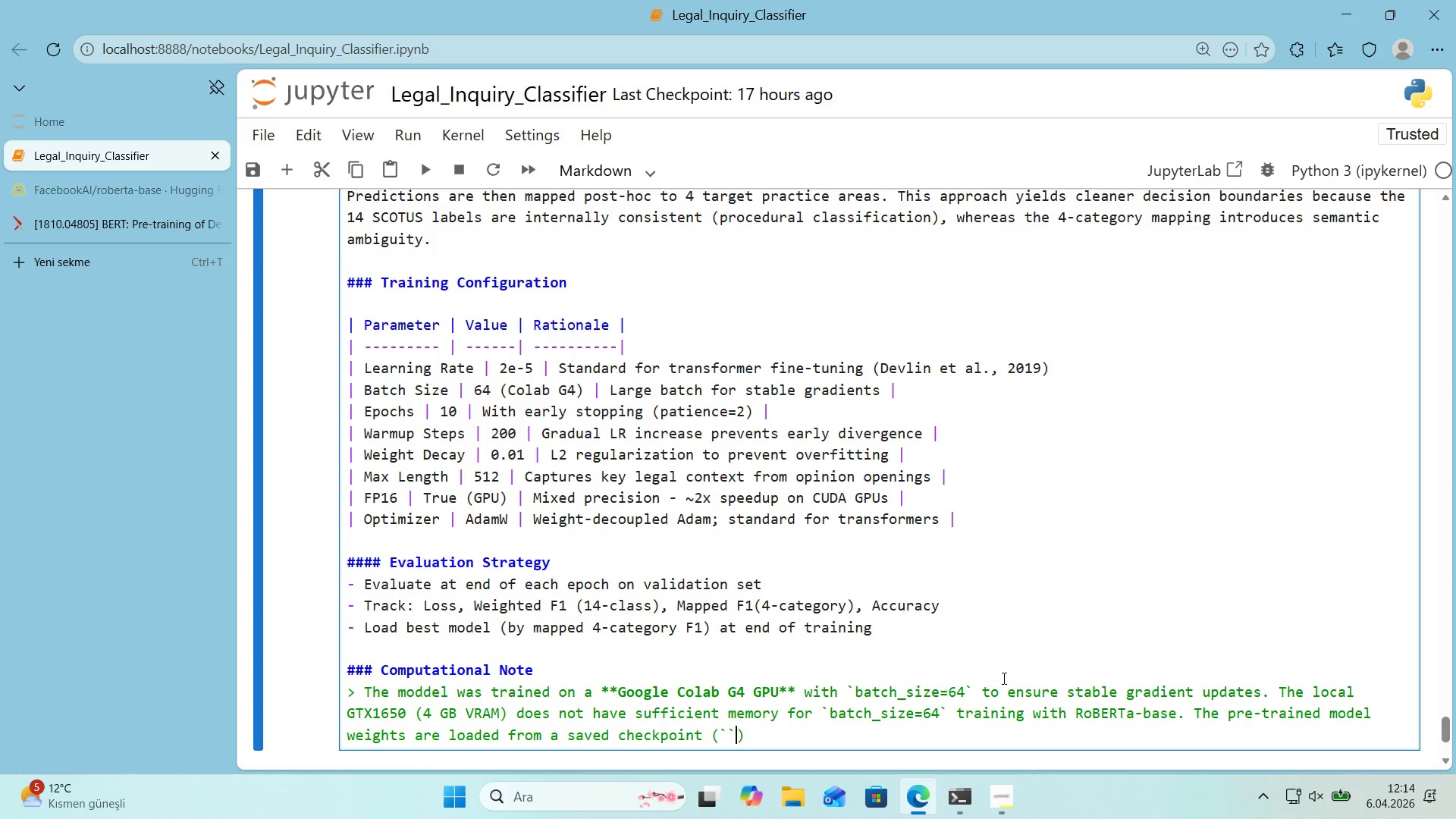 
key(Alt+Control+Comma)
 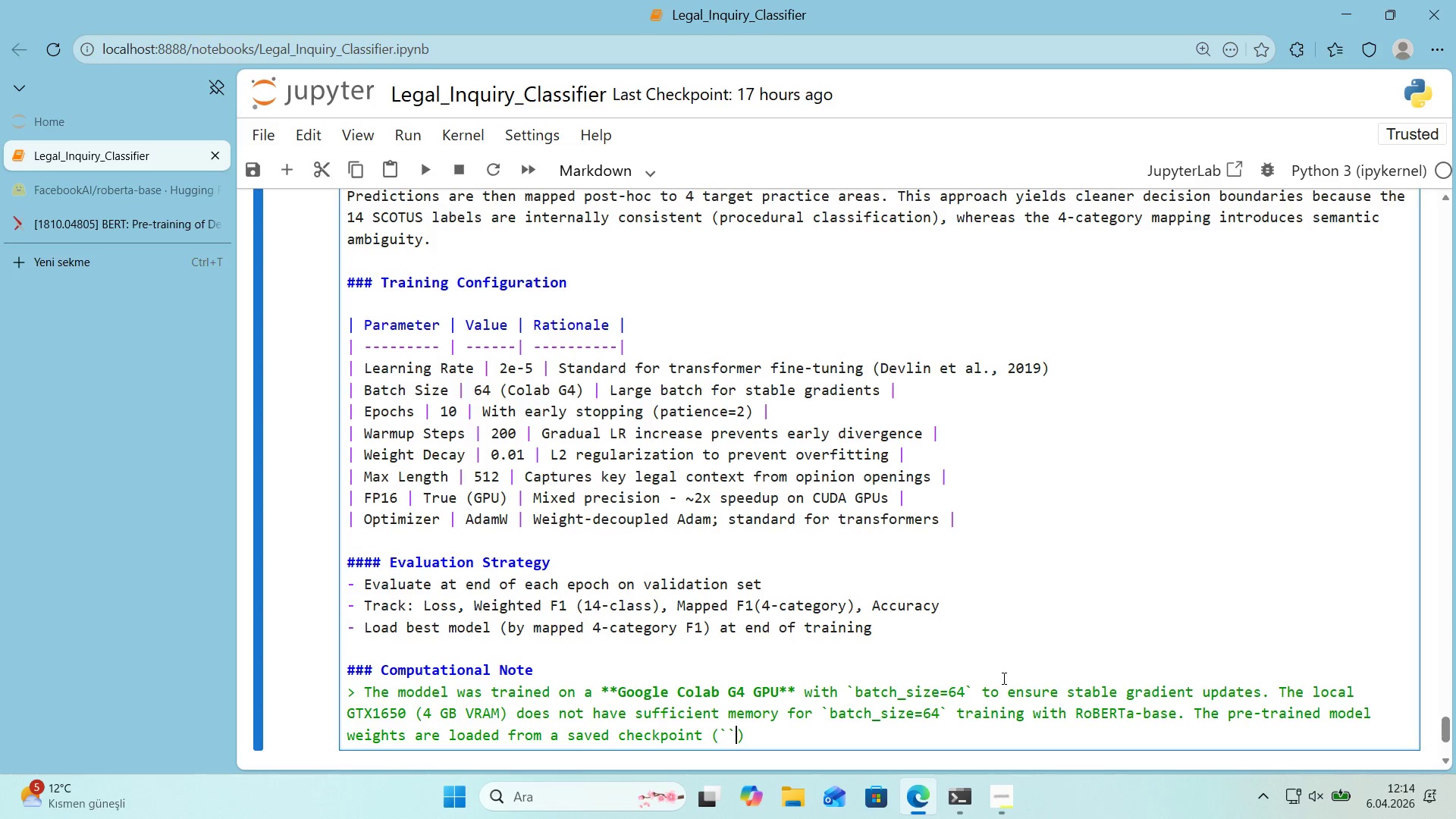 
key(ArrowLeft)
 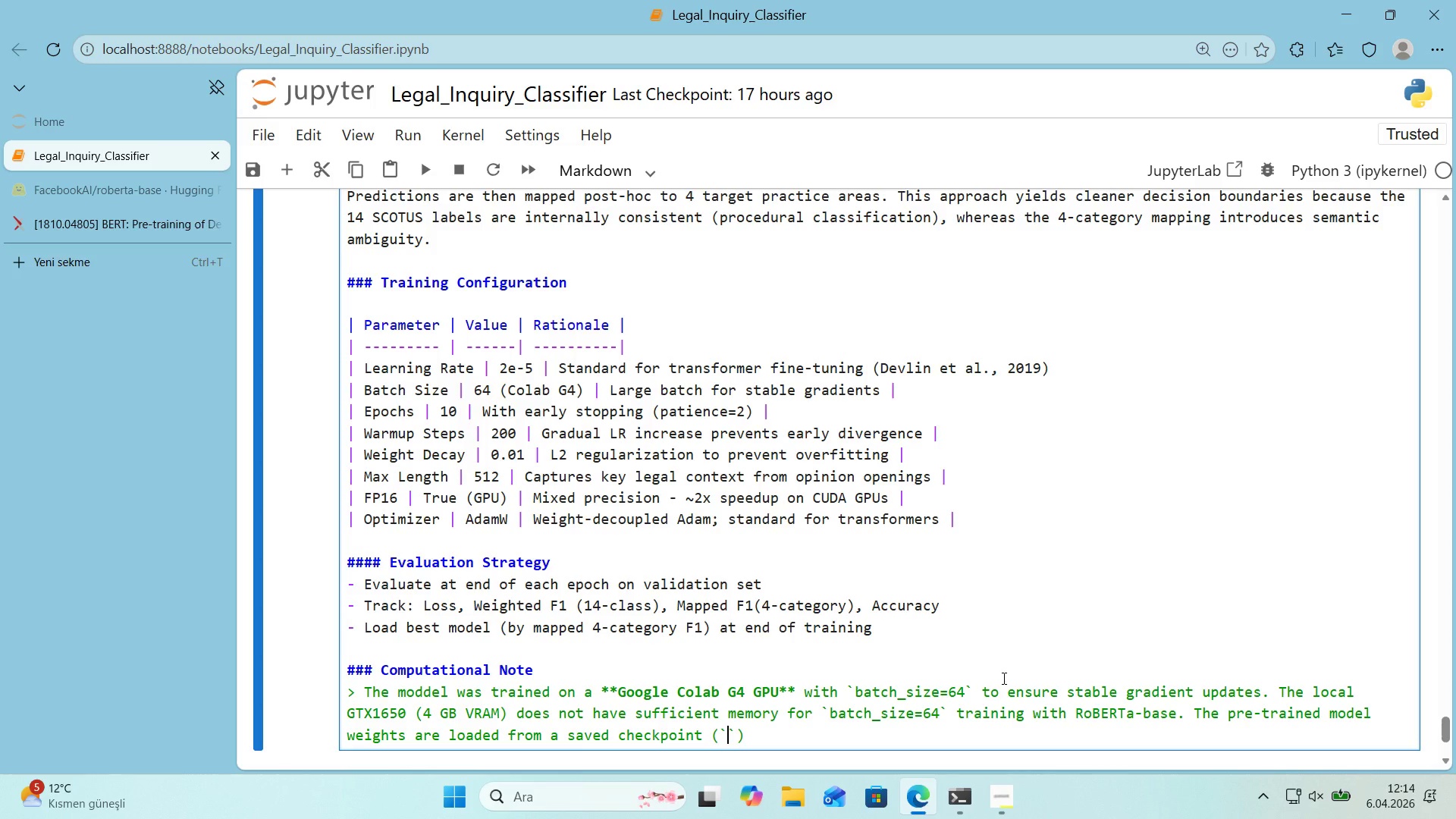 
type(legal_class'f'er_best)
 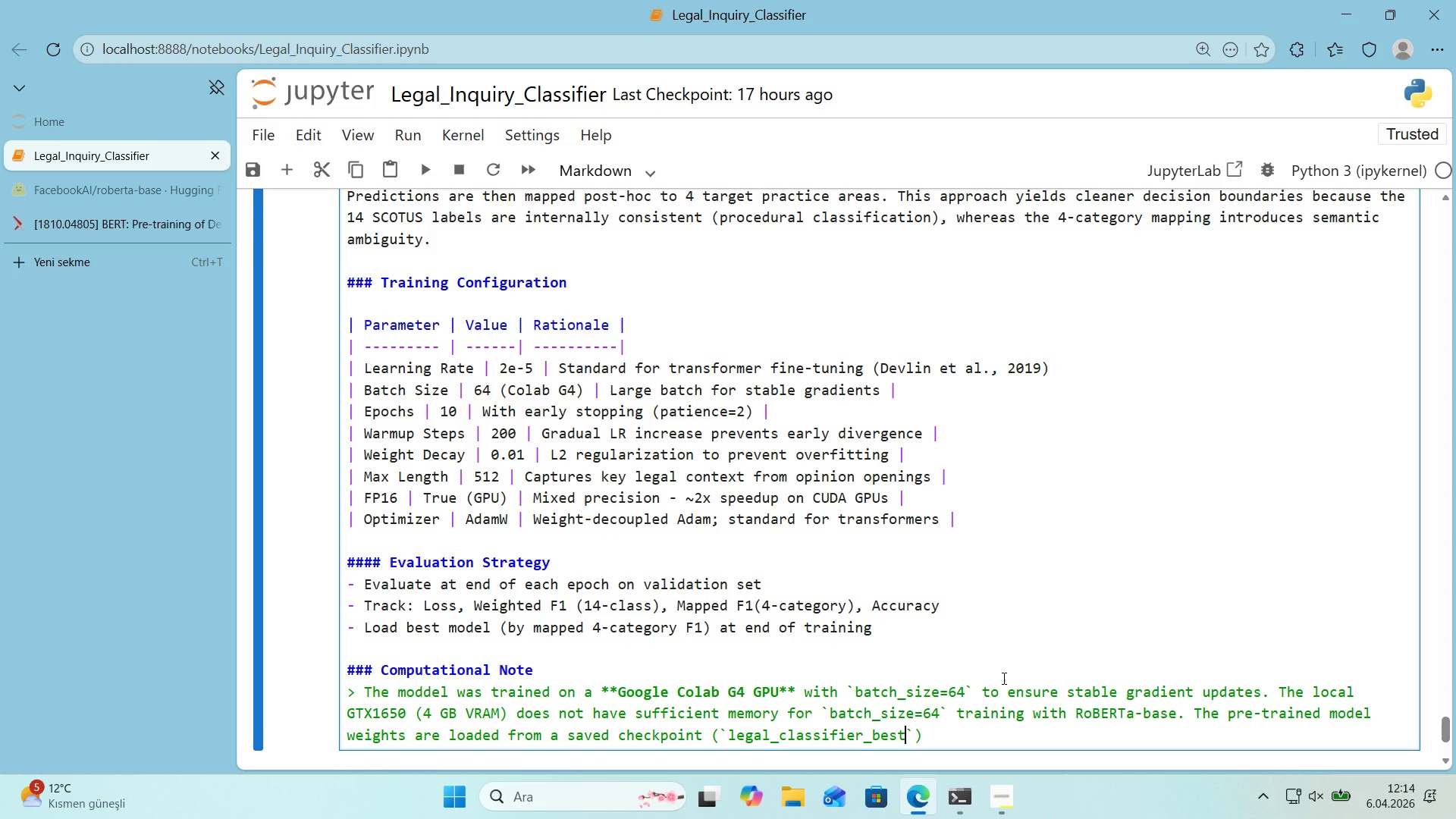 
hold_key(key=ControlLeft, duration=2.12)
 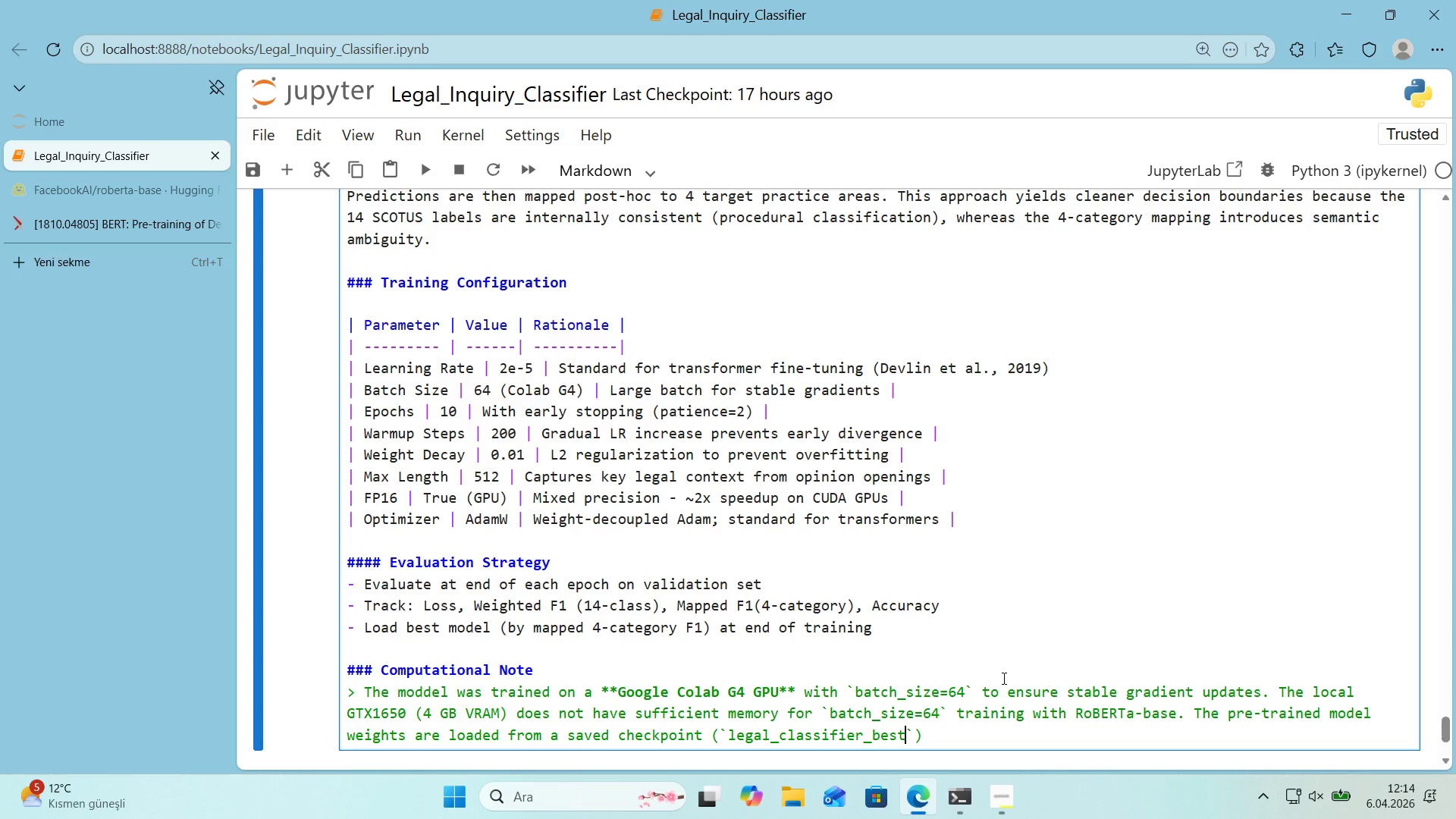 
hold_key(key=AltRight, duration=2.12)
 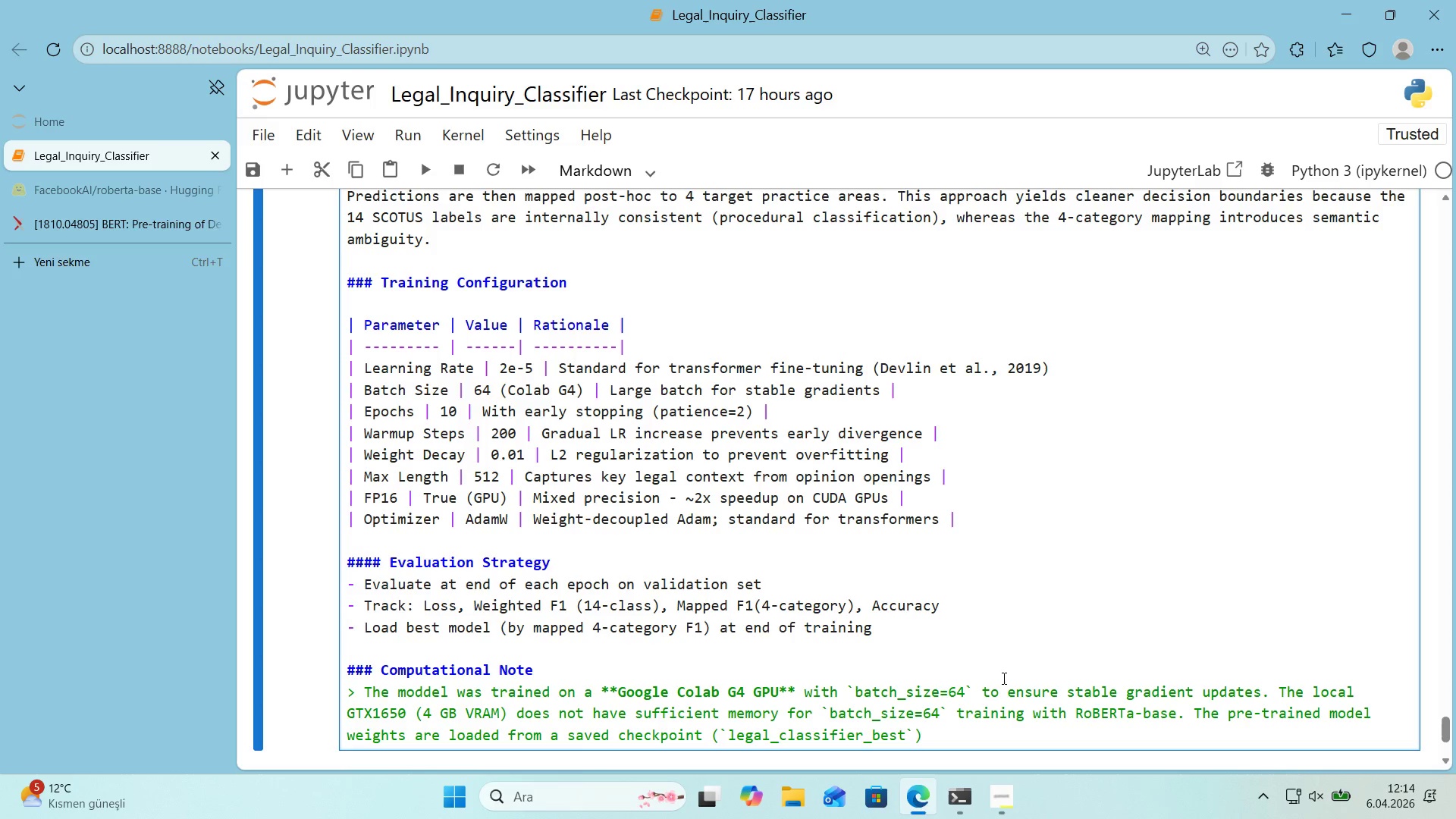 
key(Shift+7)
 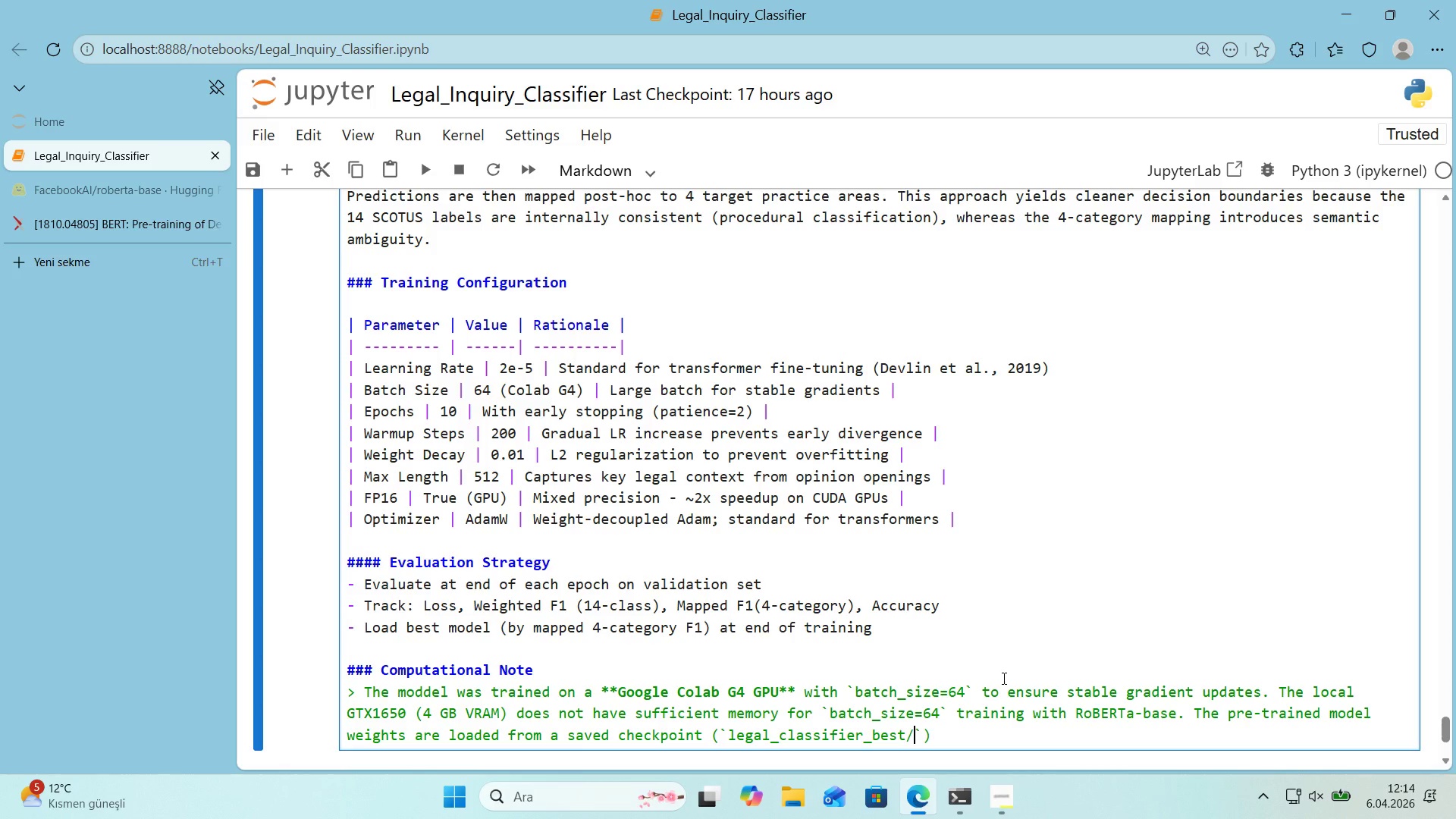 
key(ArrowRight)
 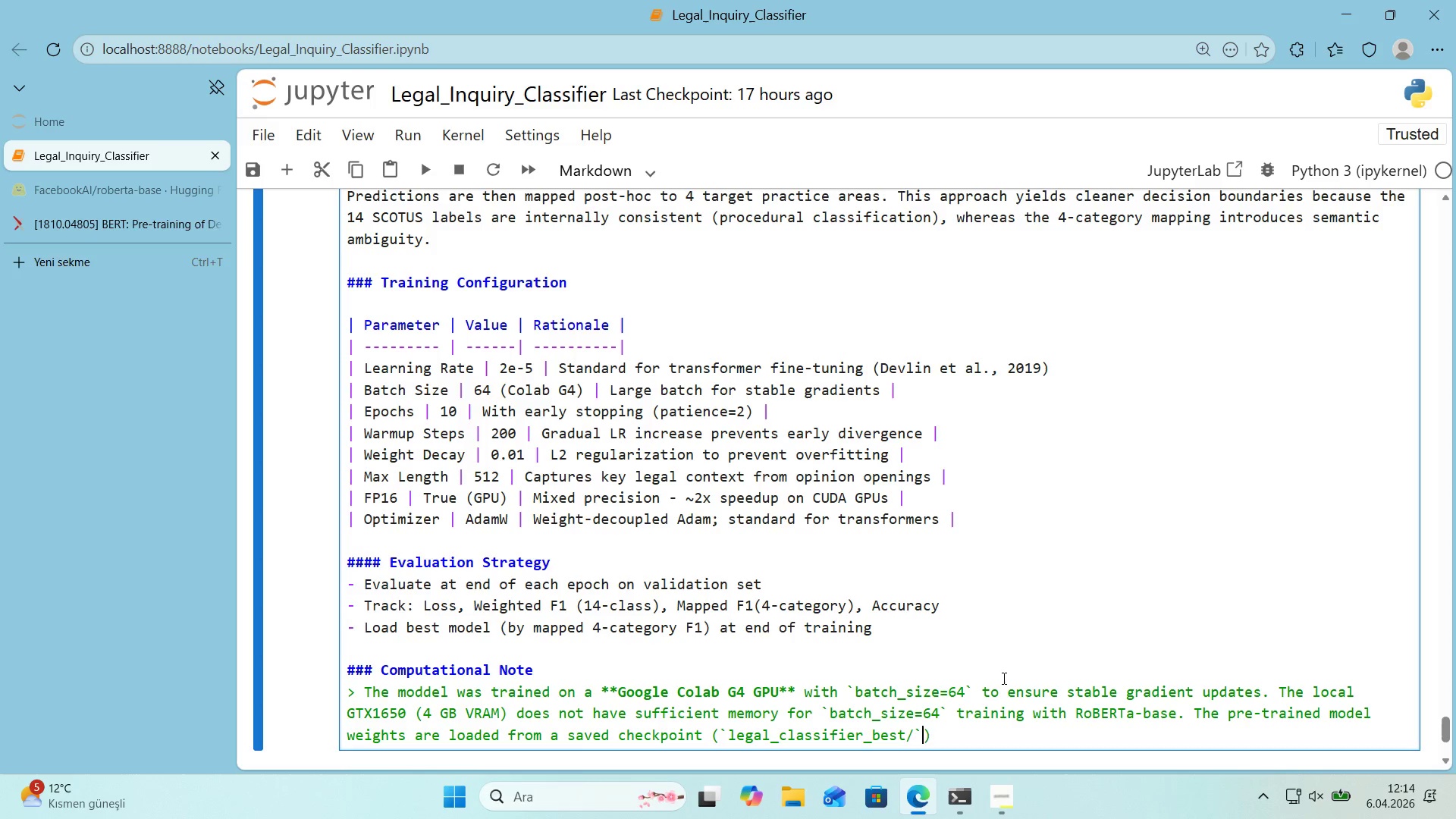 
key(ArrowRight)
 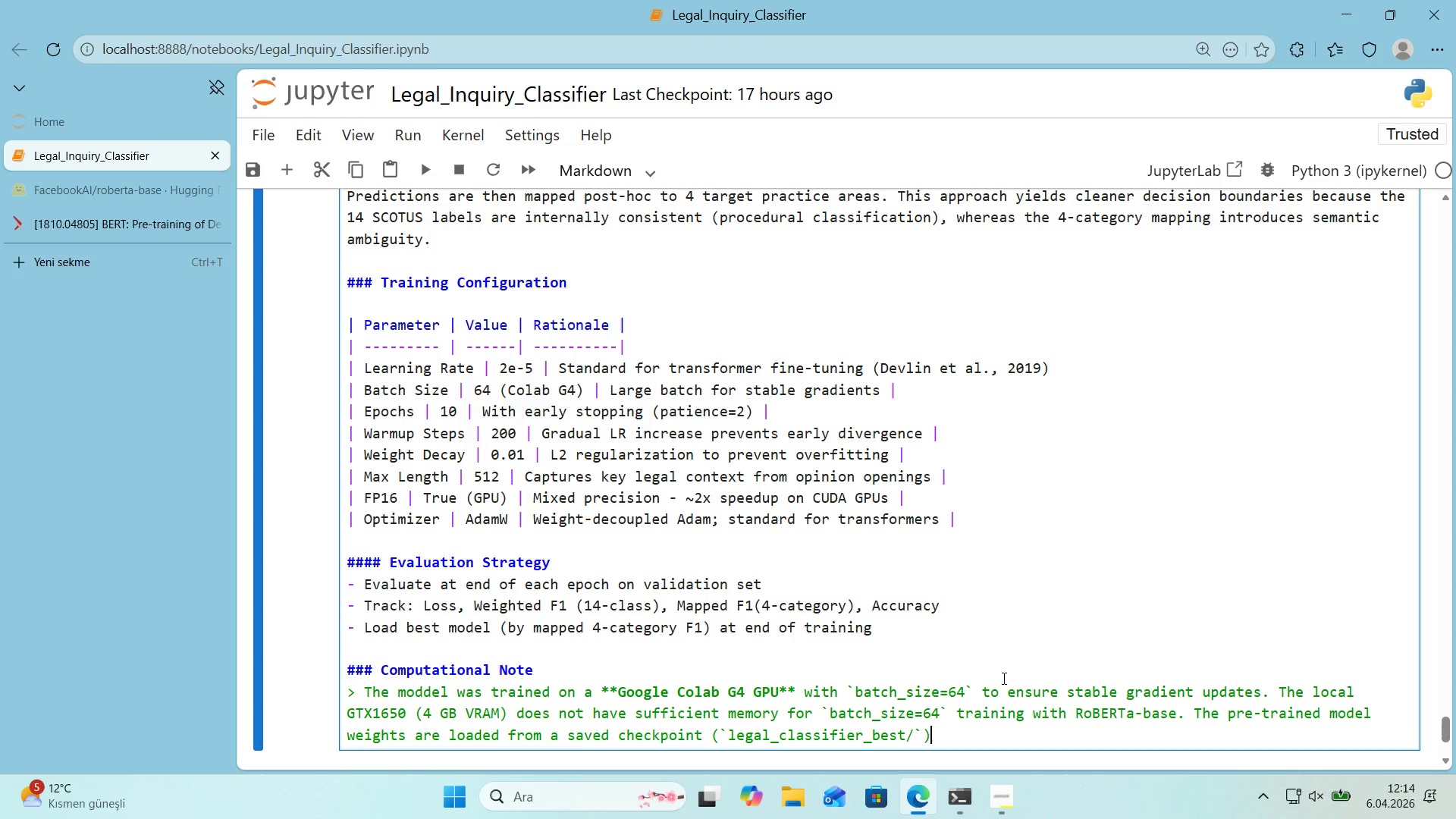 
type( for local)
 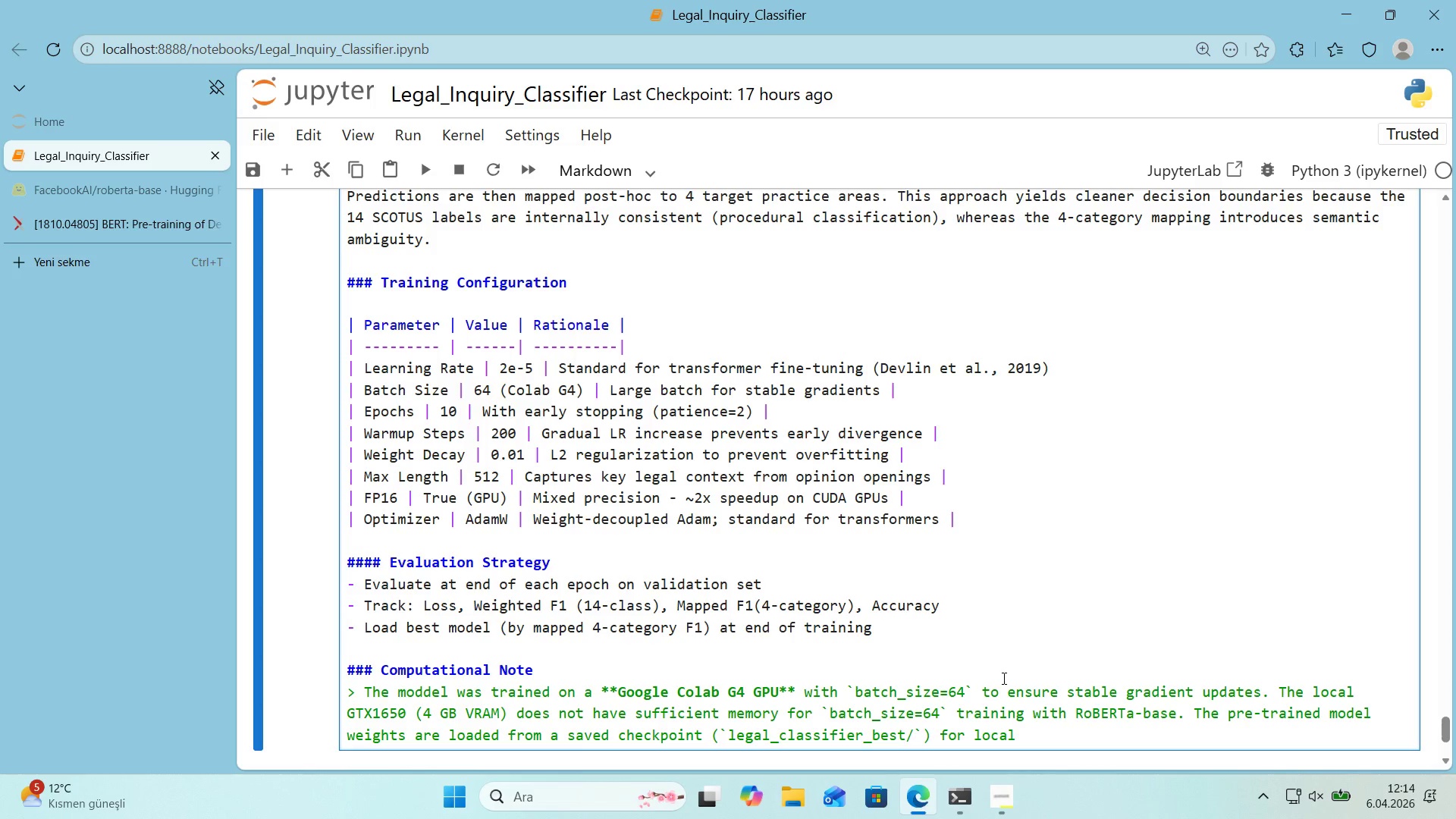 
type( evaluat'on and 'nference. )
 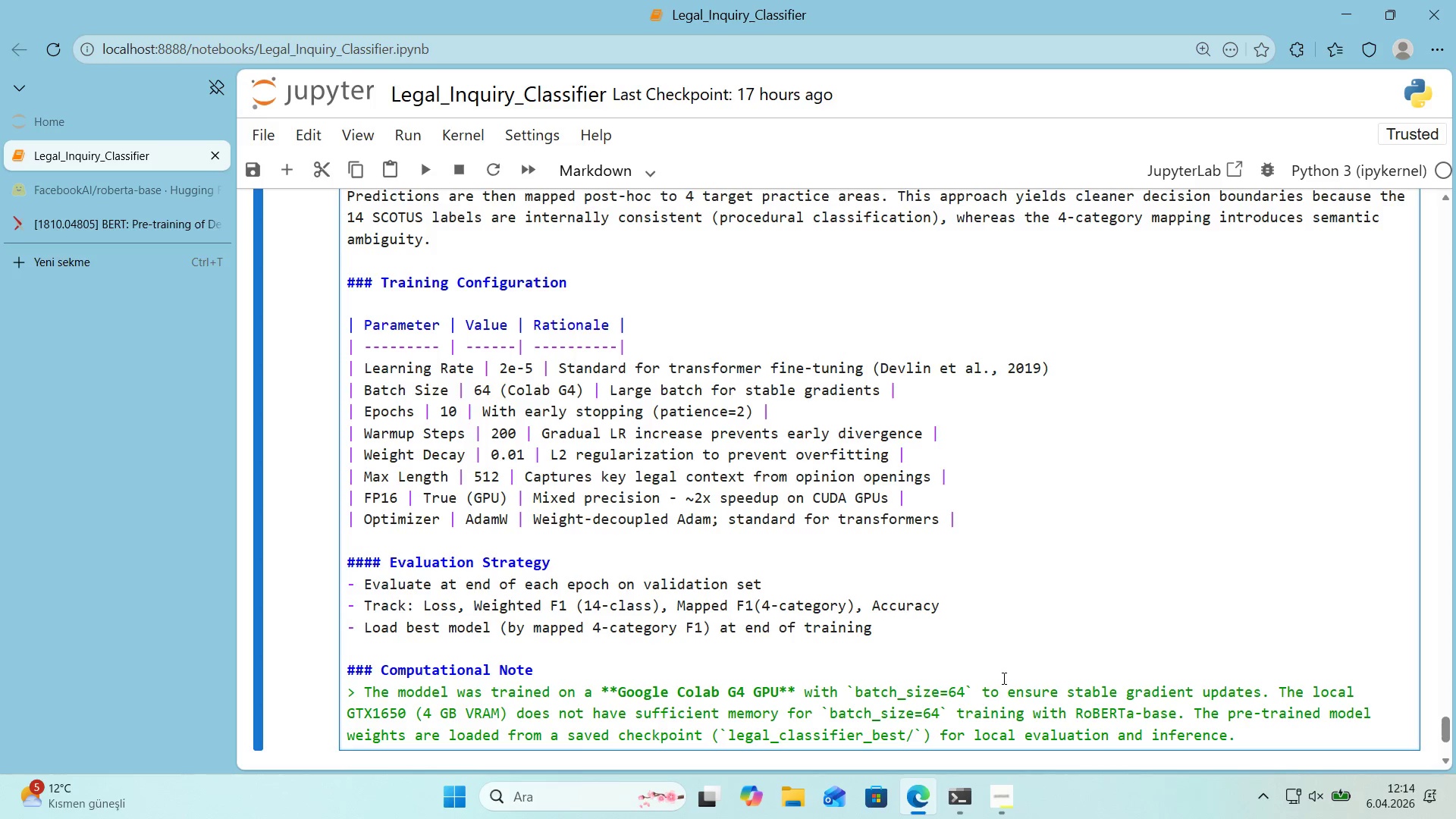 
wait(6.16)
 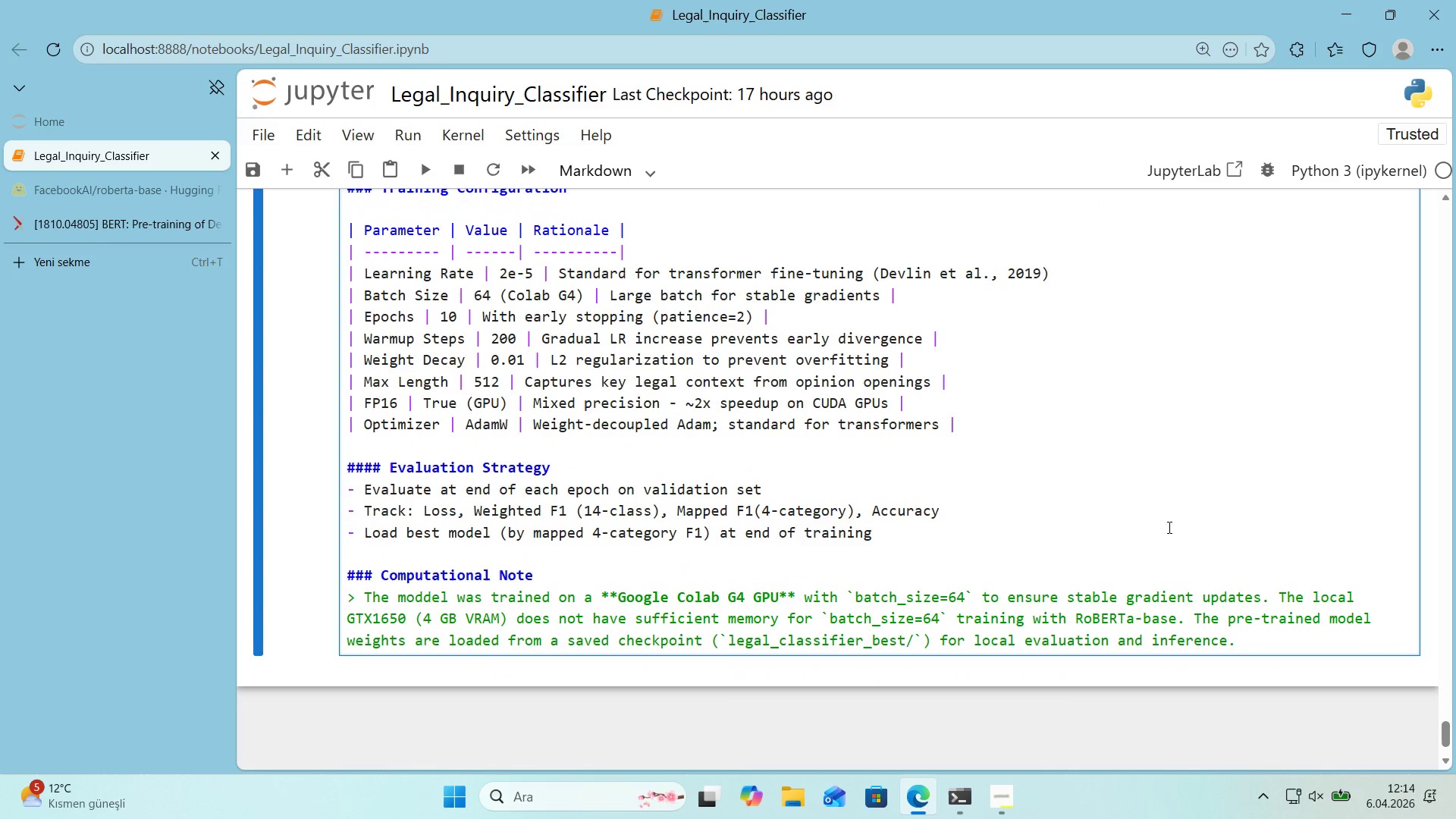 
key(CapsLock)
 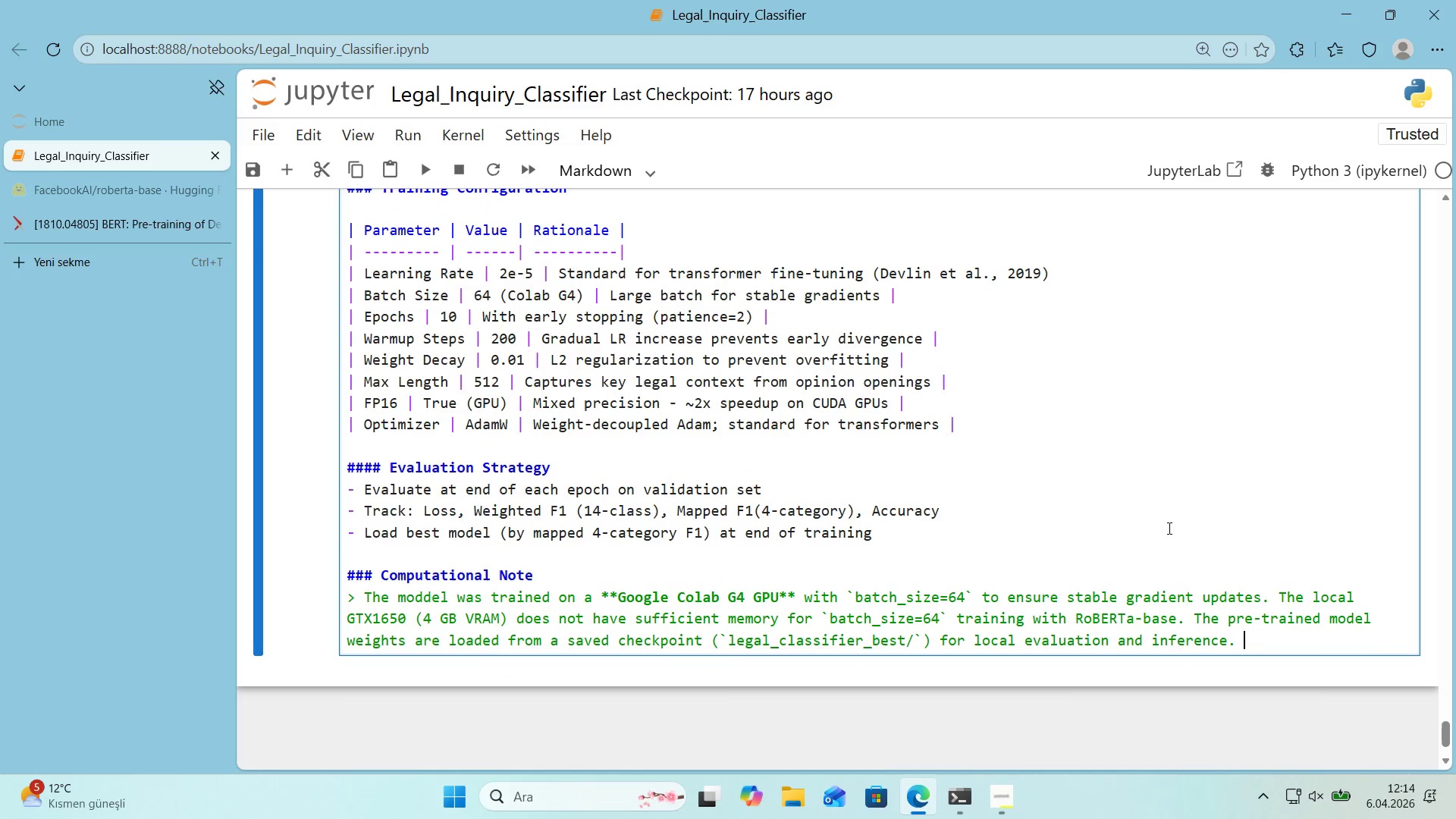 
key(A)
 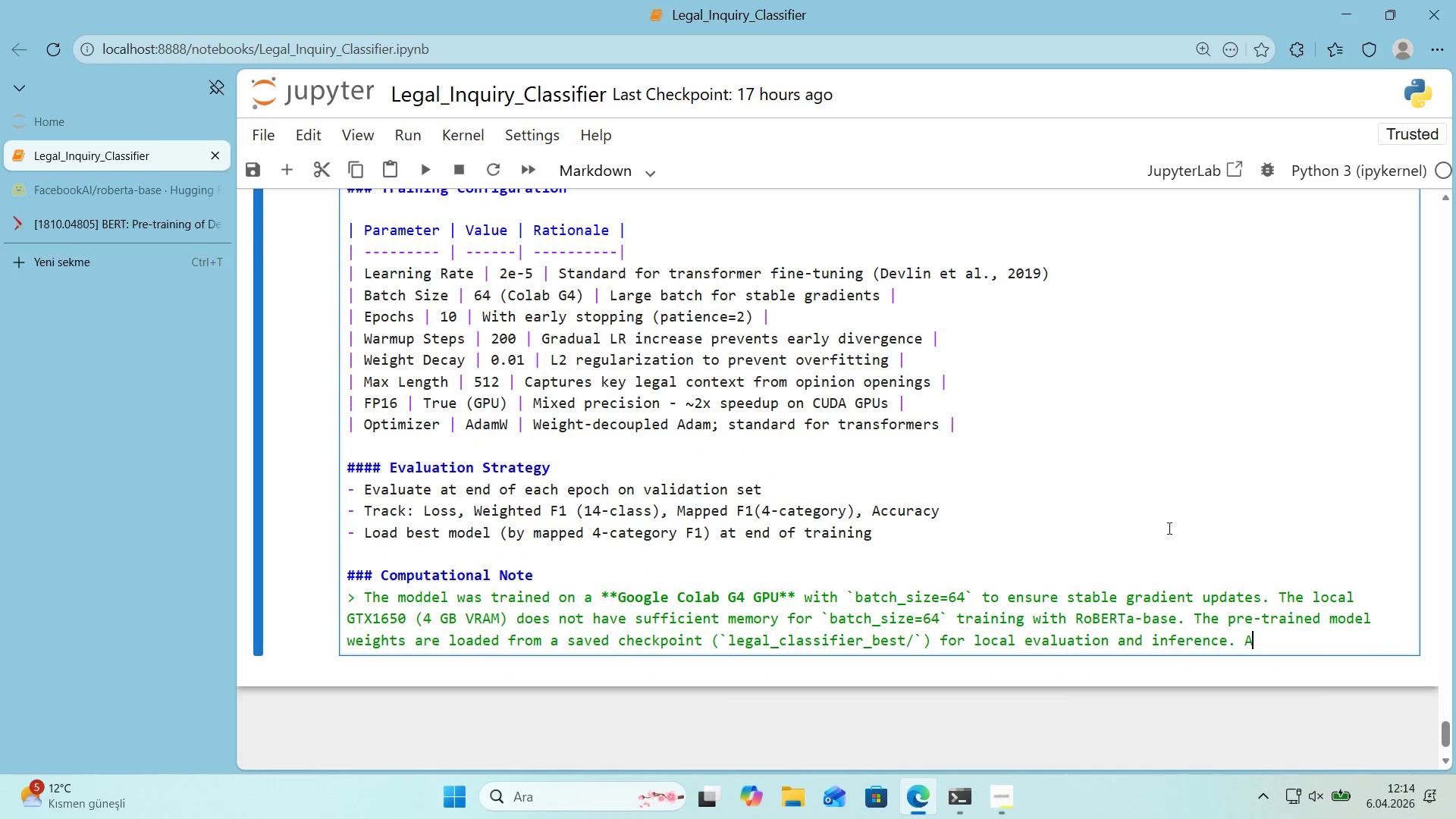 
scroll: coordinate [1169, 527], scroll_direction: down, amount: 1.0
 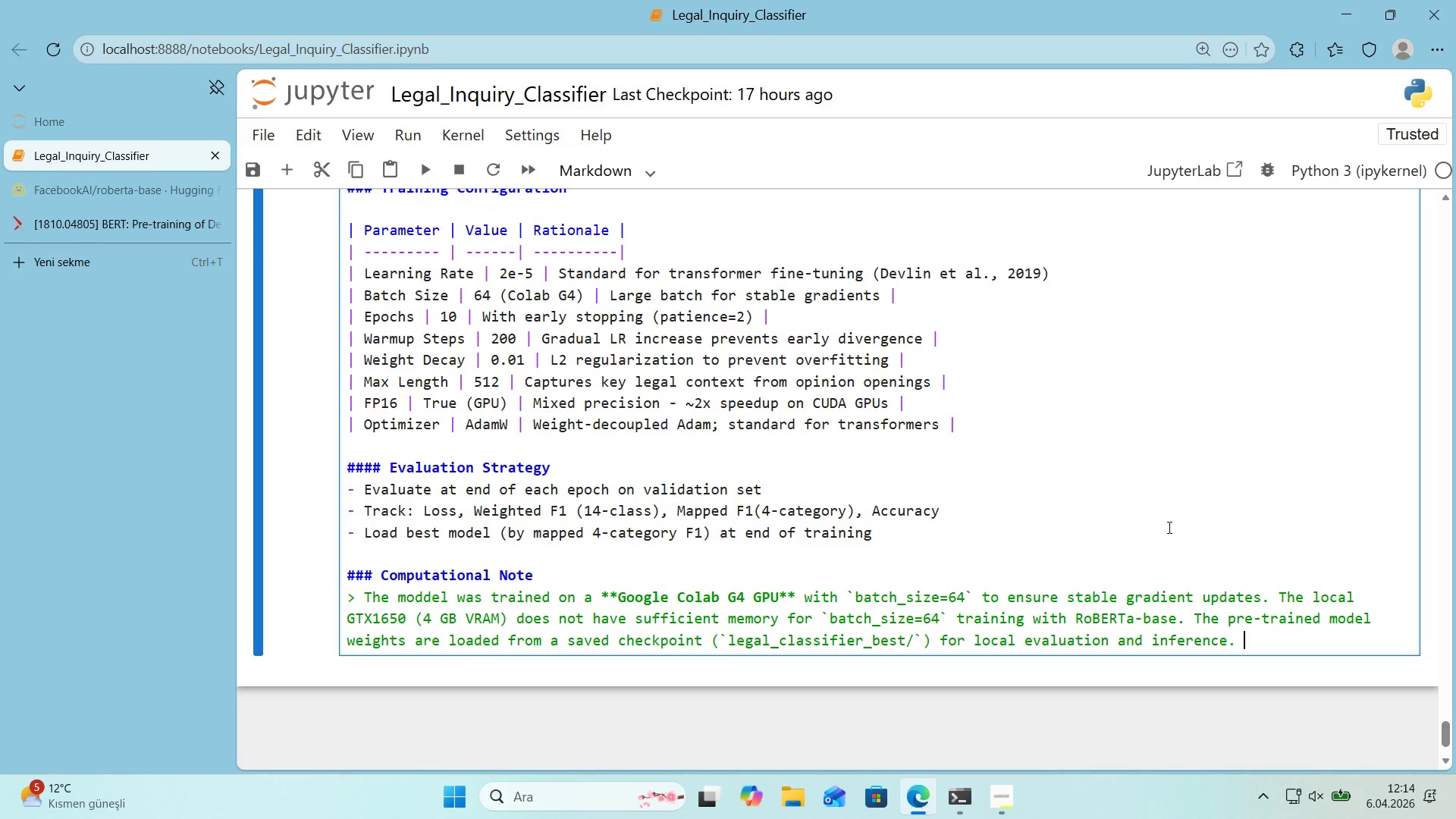 
type(ll evaluat'on metr'cs reported 'n th's notee)
key(Backspace)
type(book are computed local)
 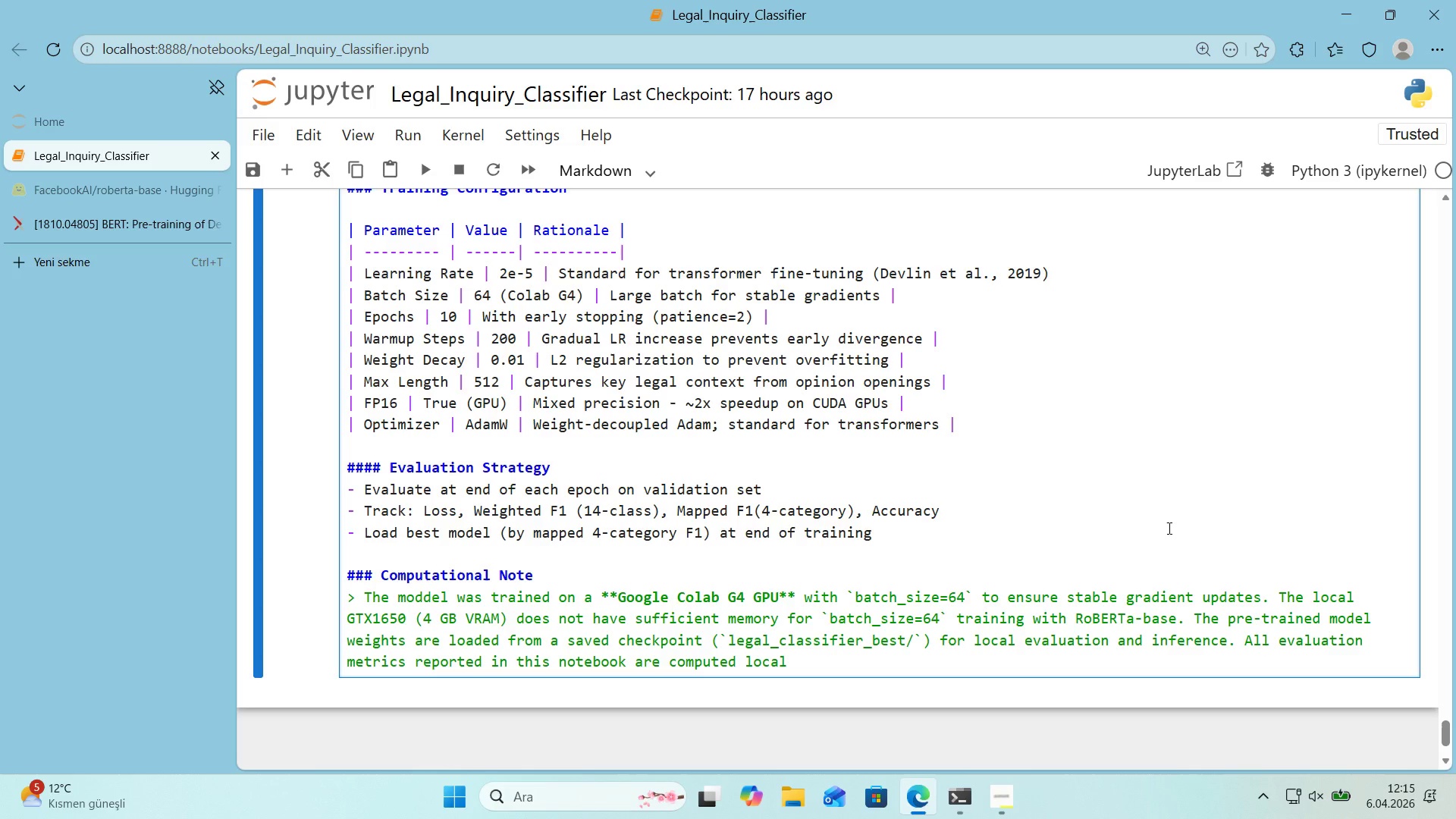 
wait(5.89)
 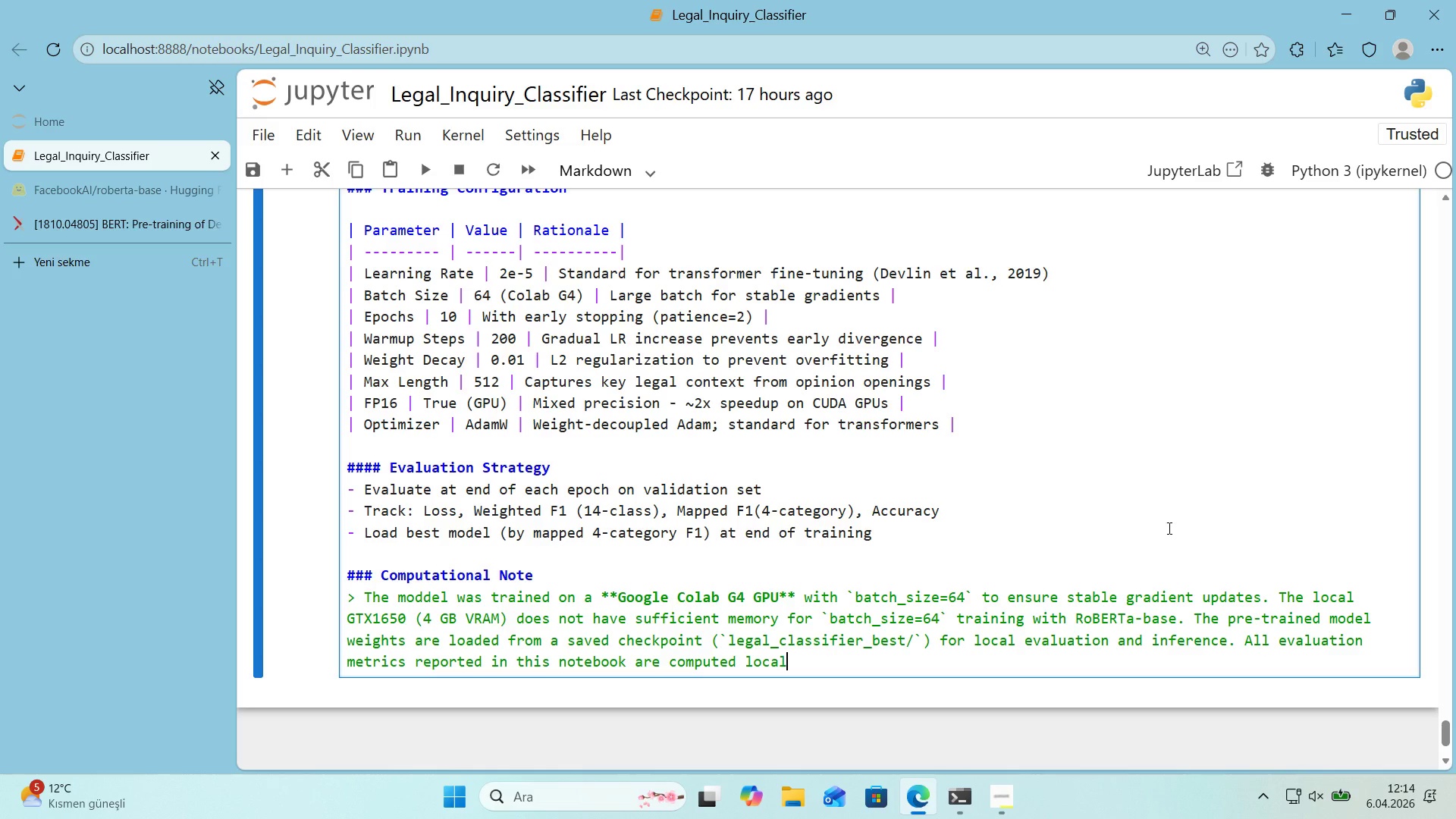 
type(ly on the )
 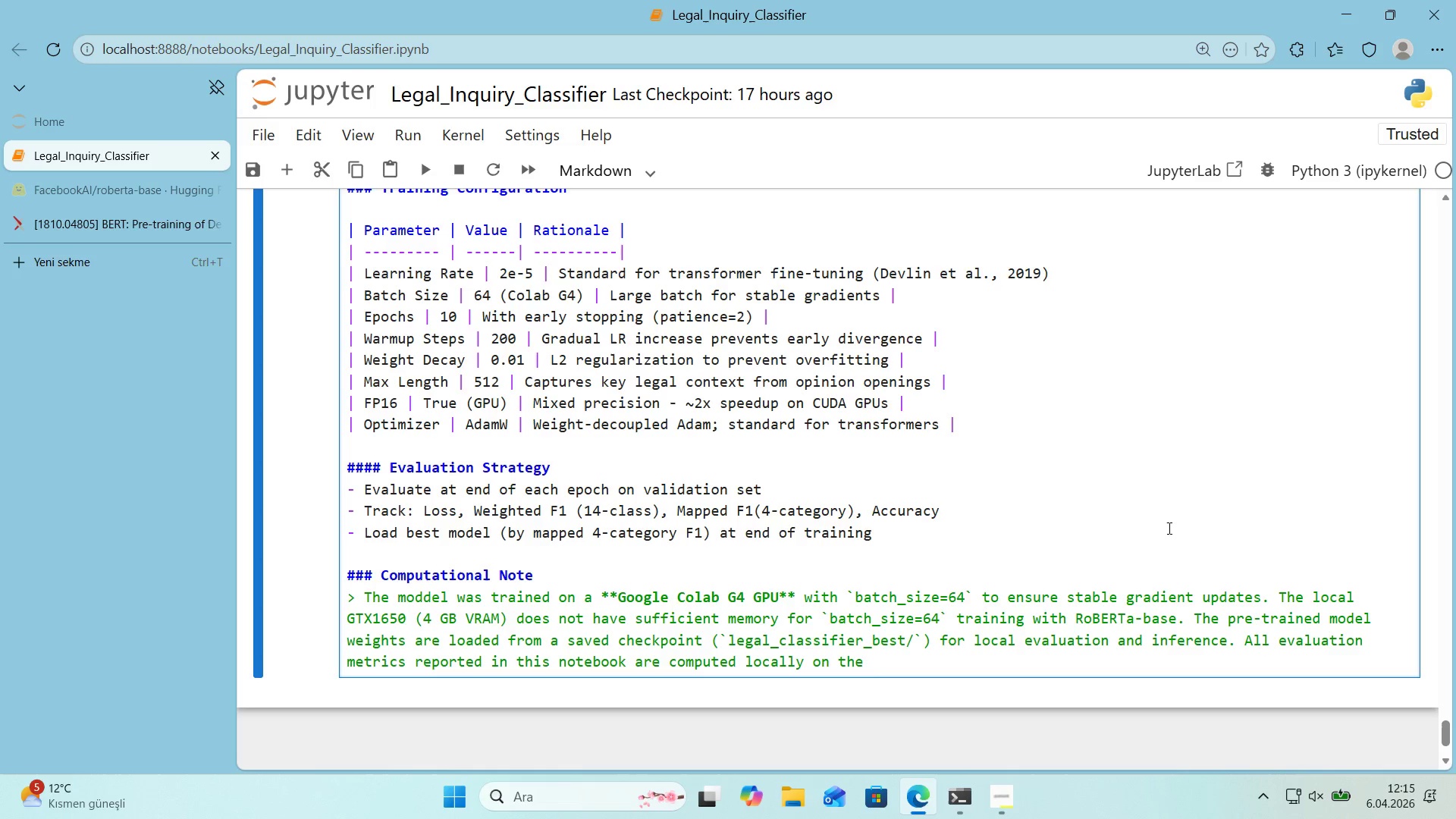 
wait(57.56)
 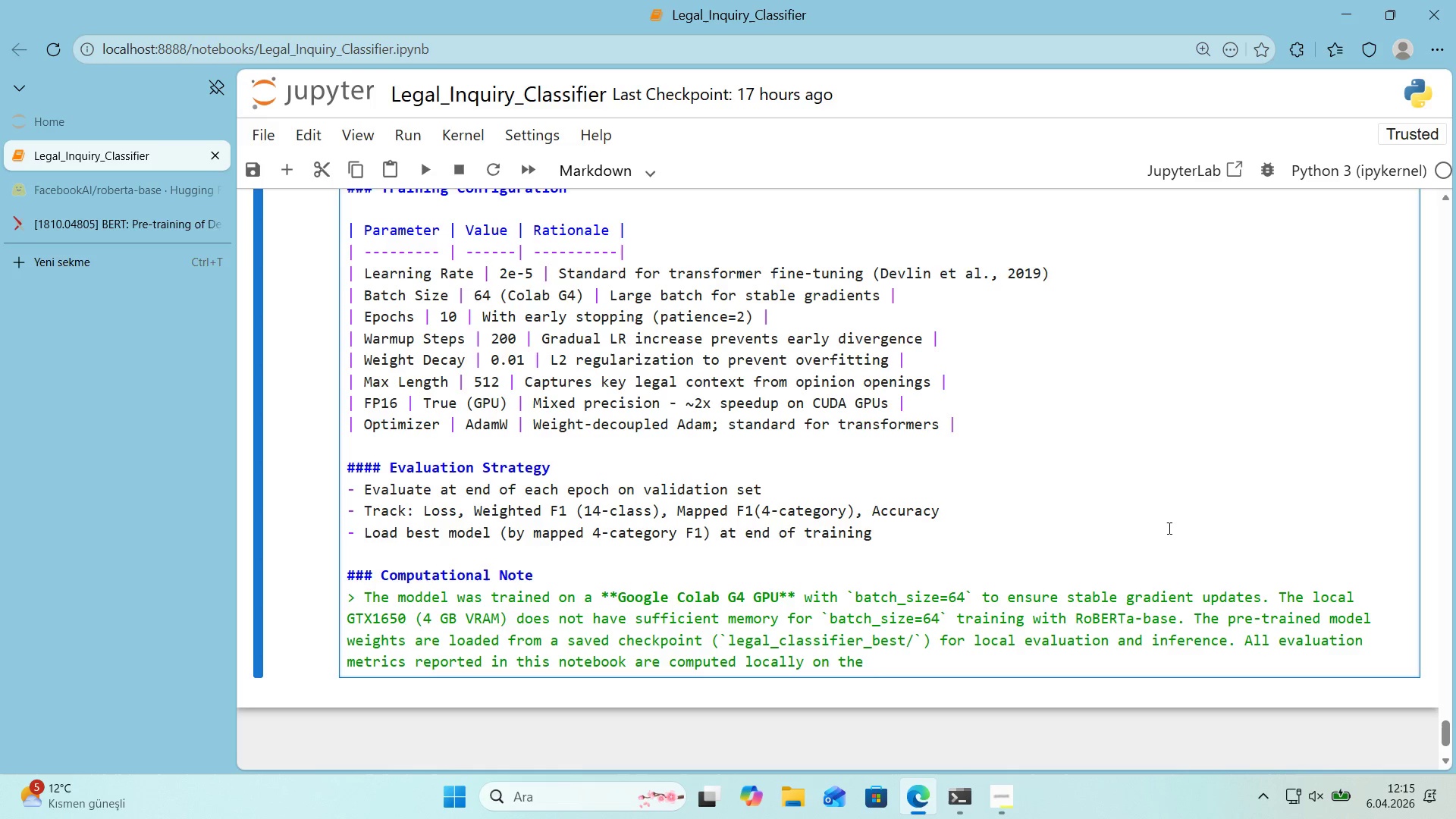 
type(held-out test set they are **not**)
 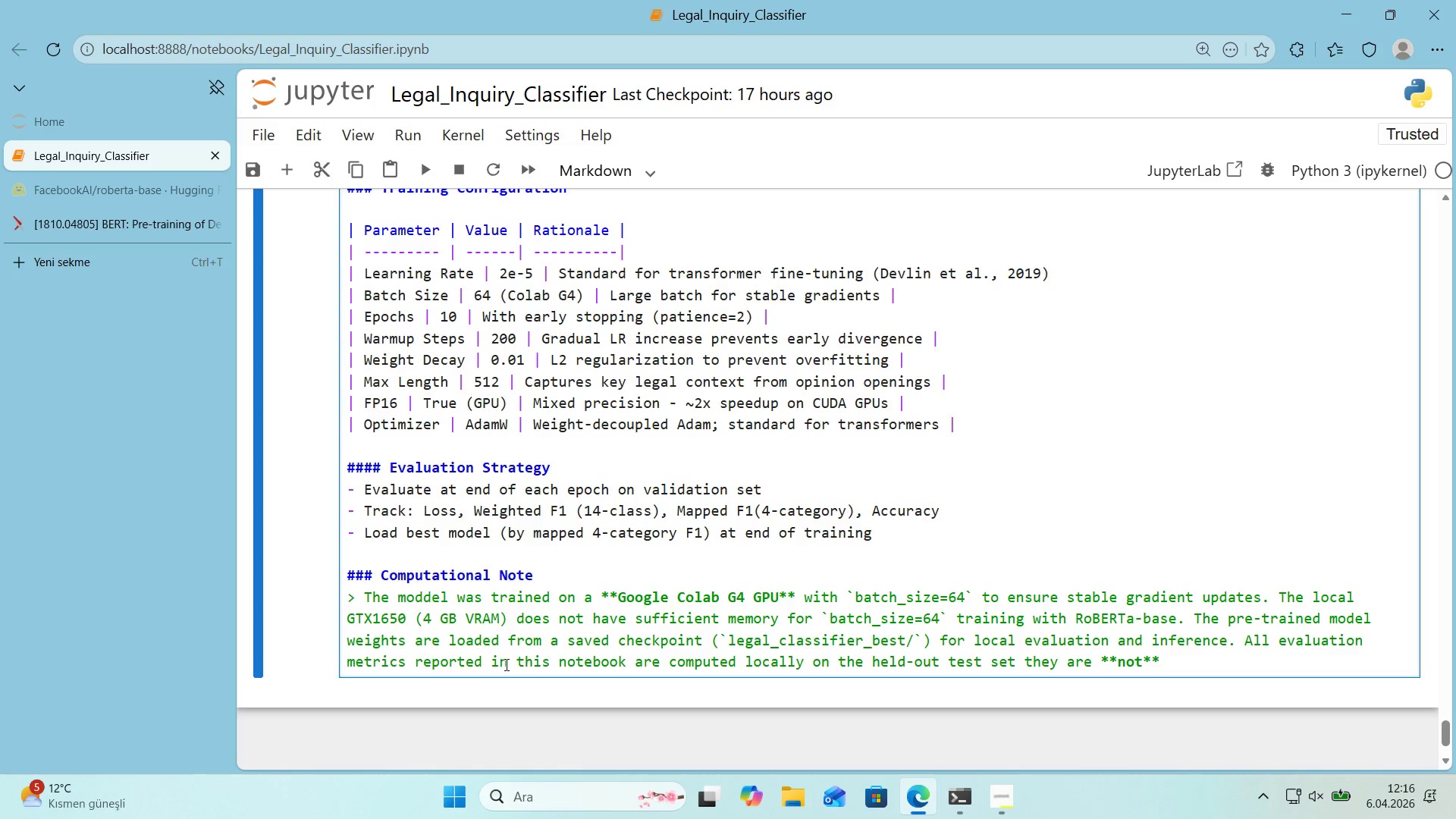 
wait(14.39)
 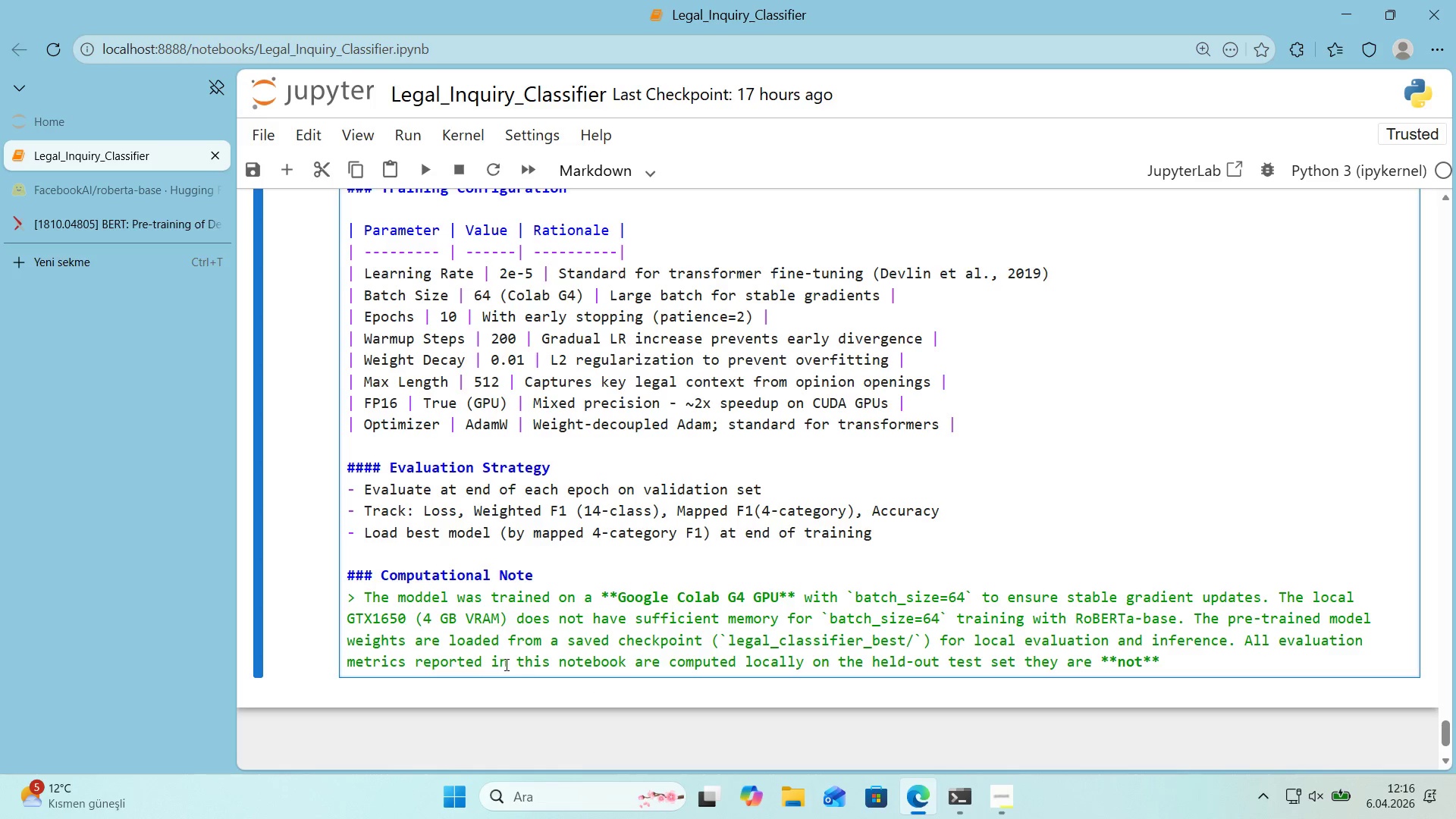 
left_click([1164, 663])
 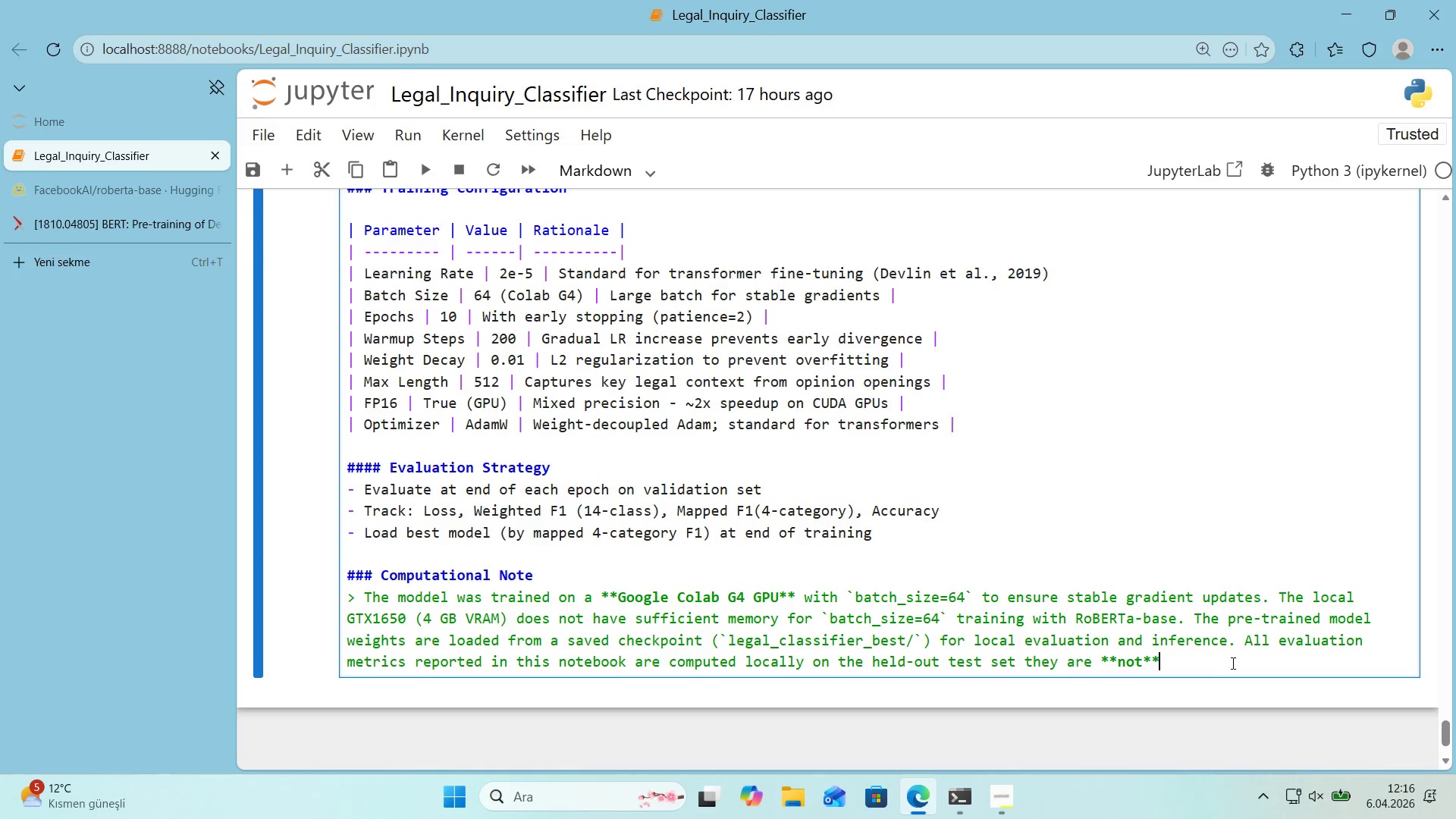 
type( ac)
key(Backspace)
key(Backspace)
type(cached from the Colab ses')
key(Backspace)
type(s'on.)
 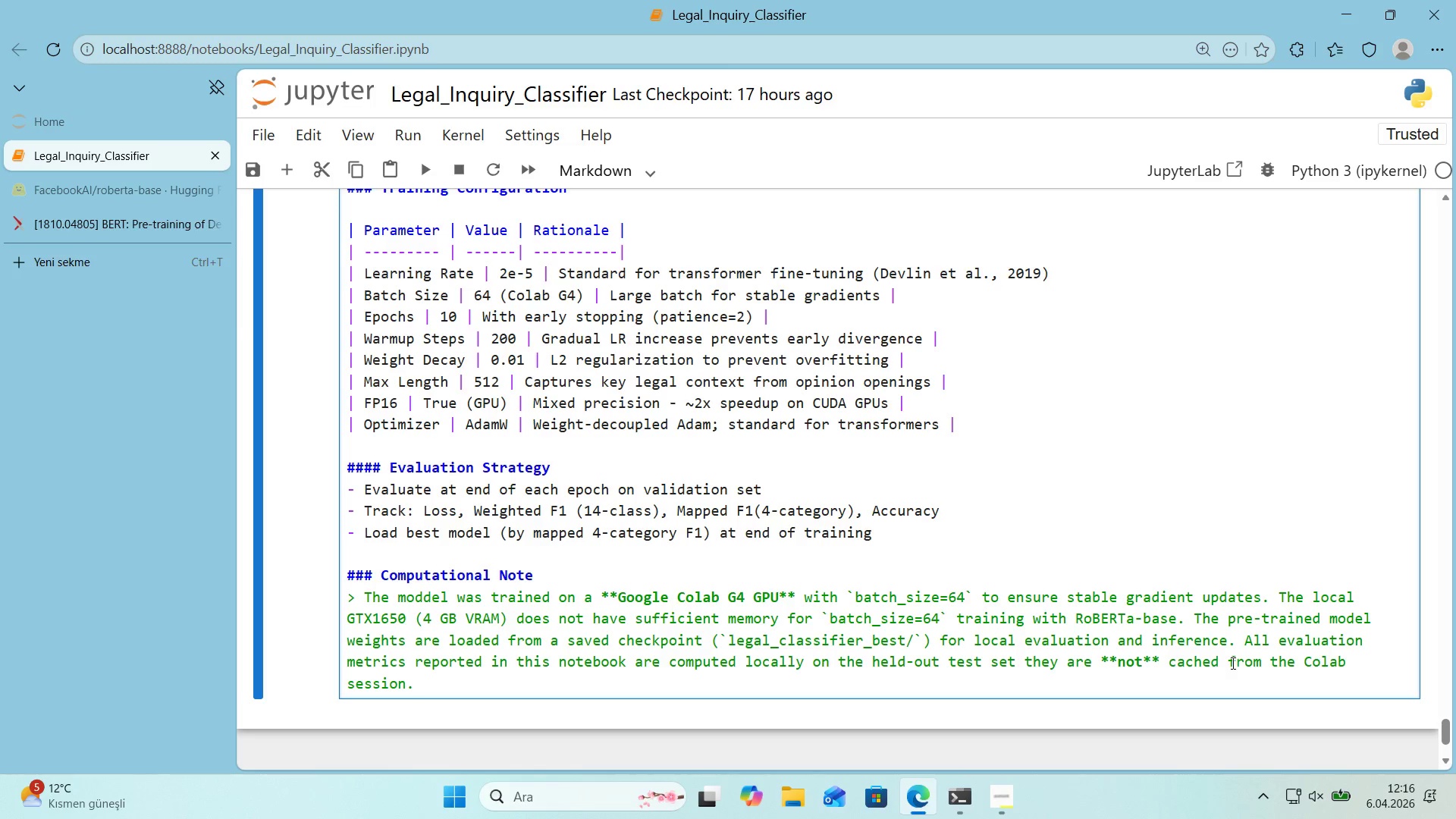 
key(Shift+Enter)
 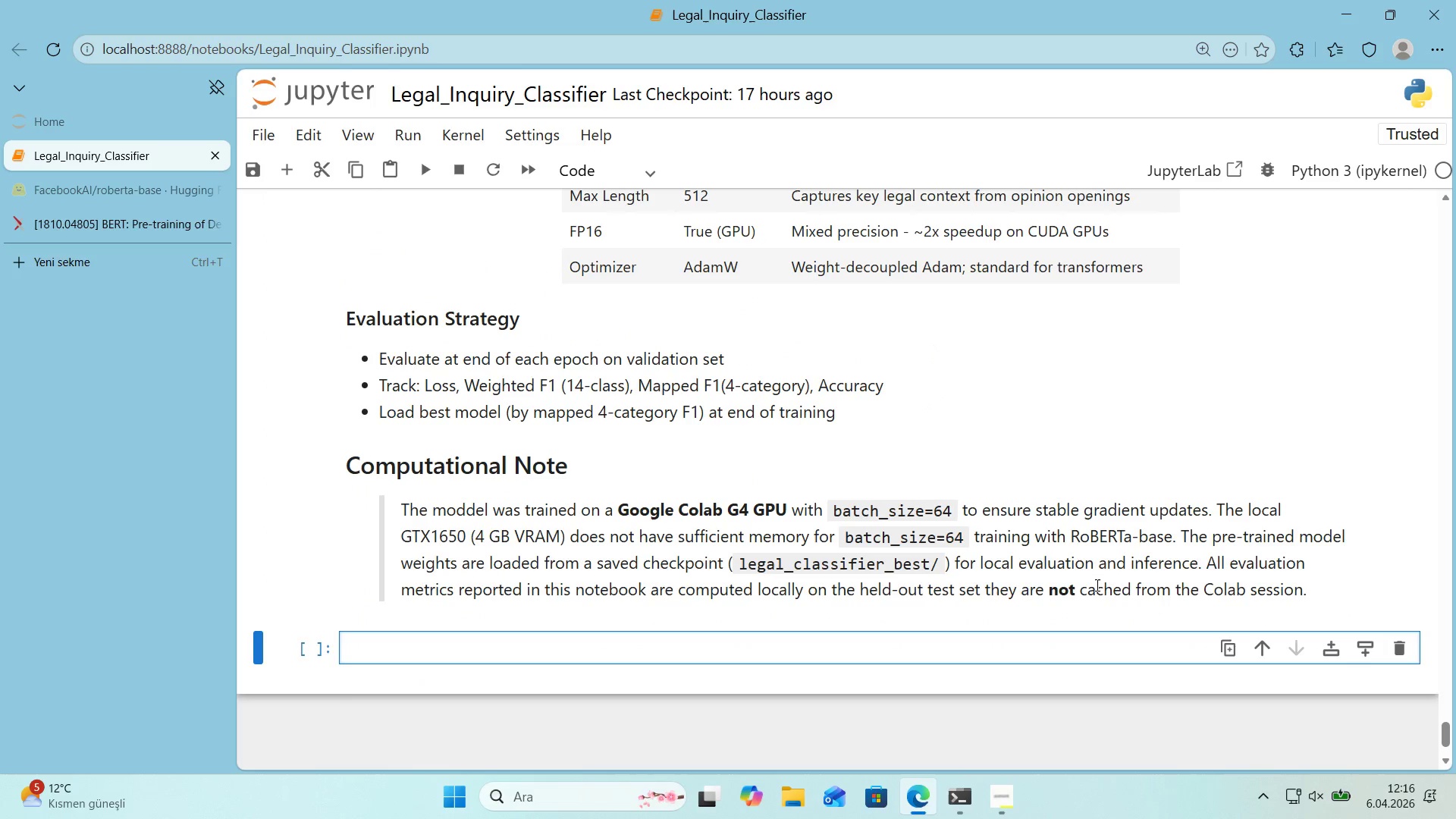 
scroll: coordinate [921, 584], scroll_direction: down, amount: 1.0
 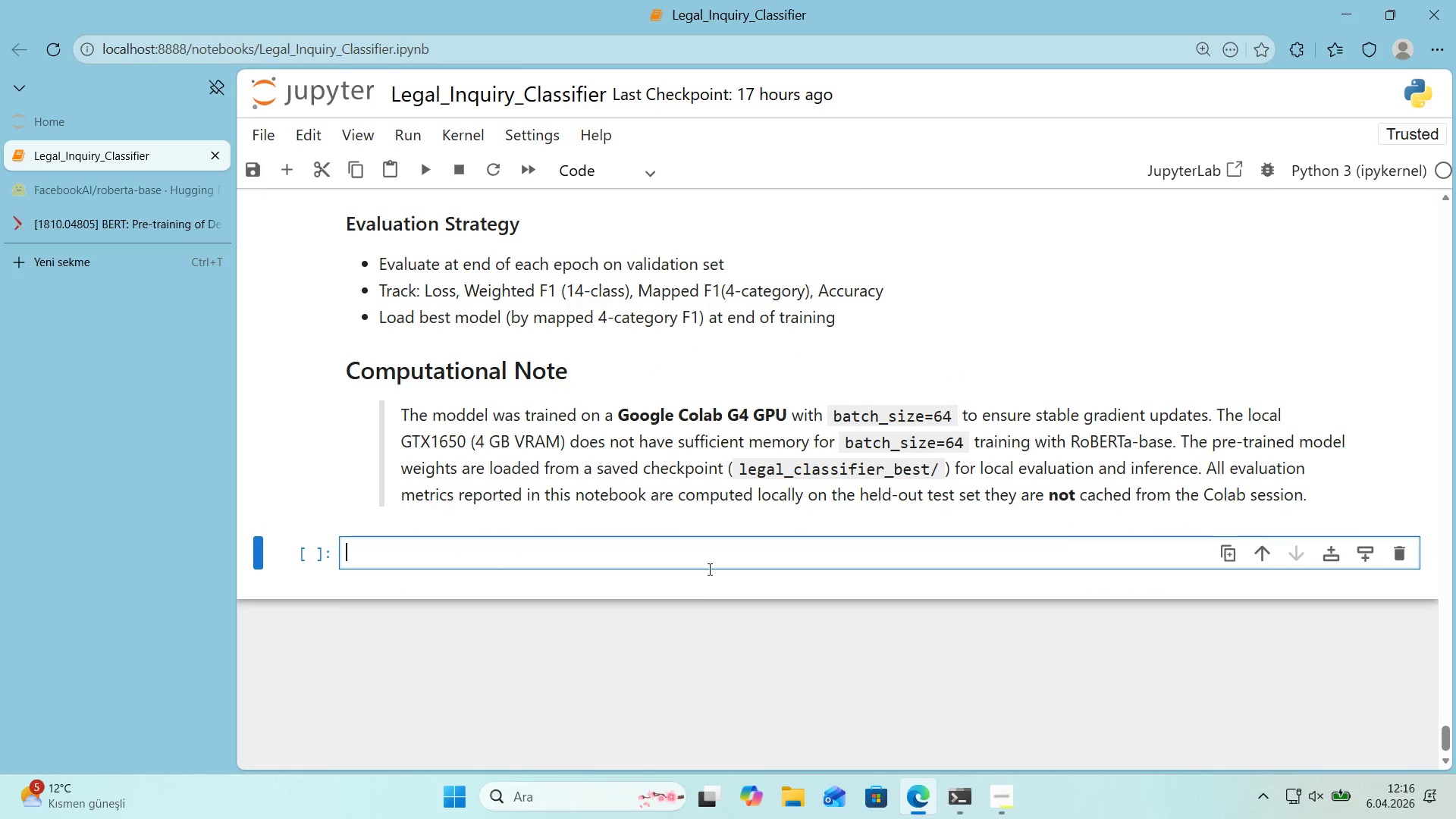 
left_click([706, 557])
 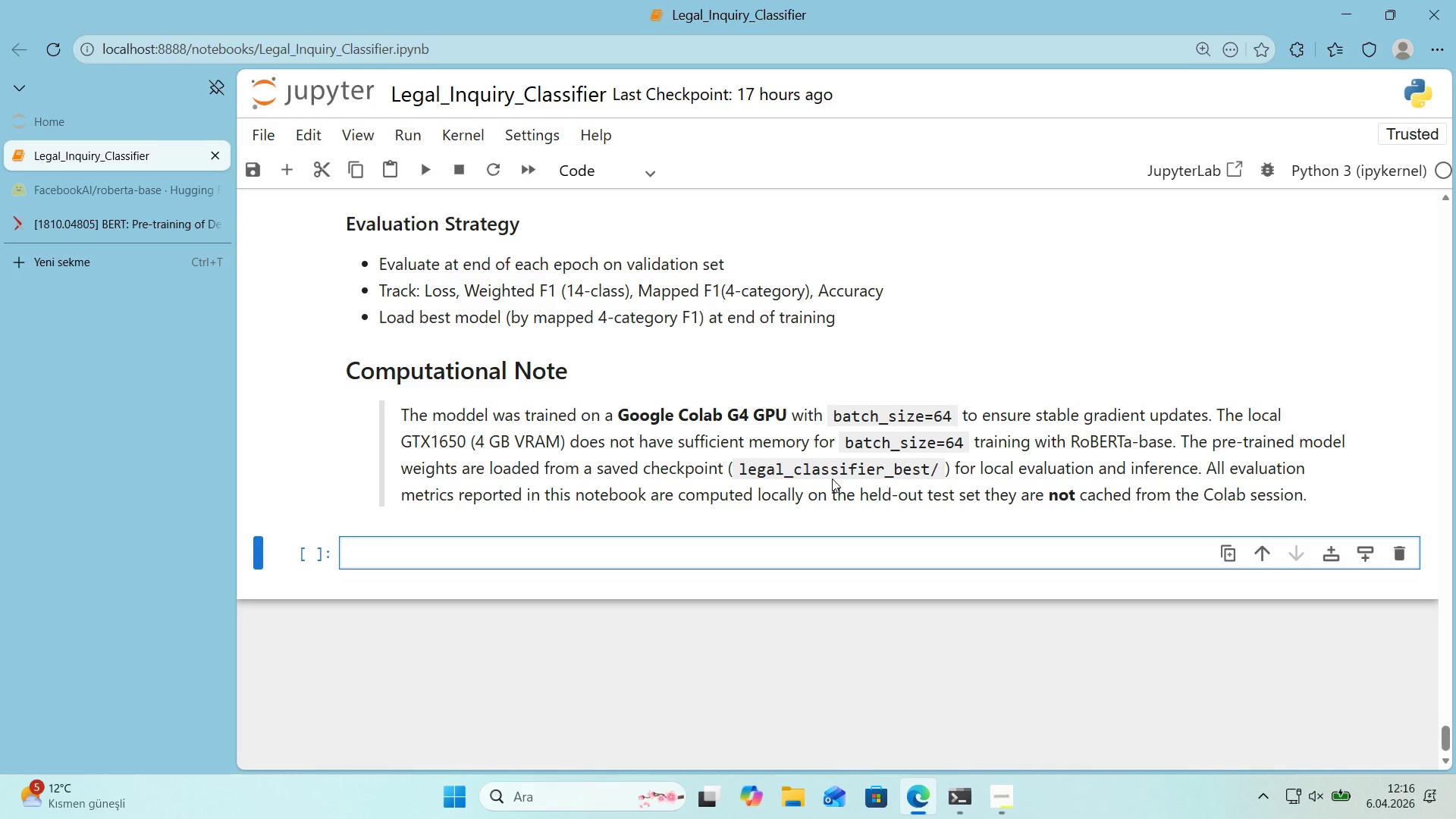 
wait(16.11)
 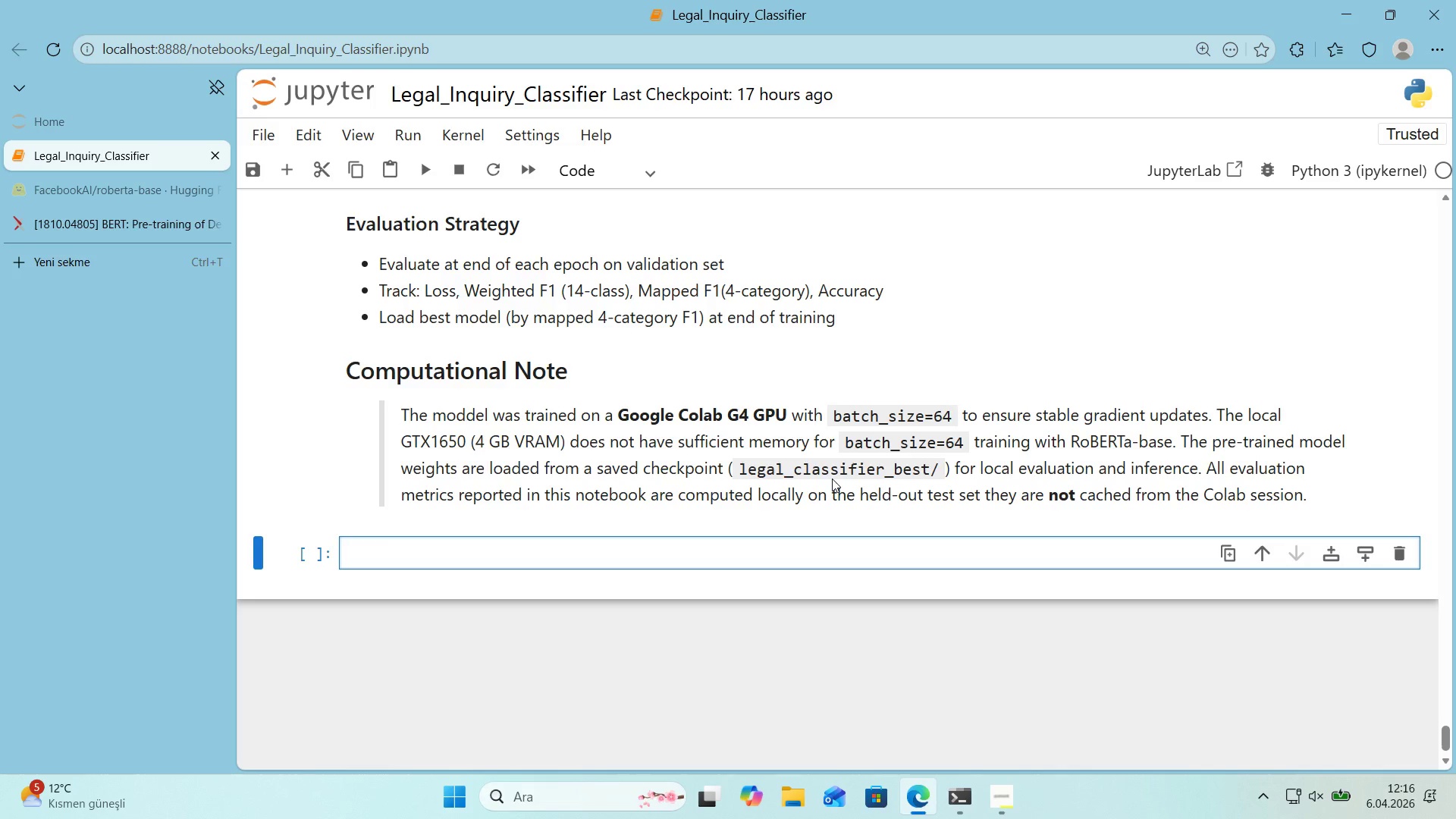 
scroll: coordinate [832, 479], scroll_direction: down, amount: 1.0
 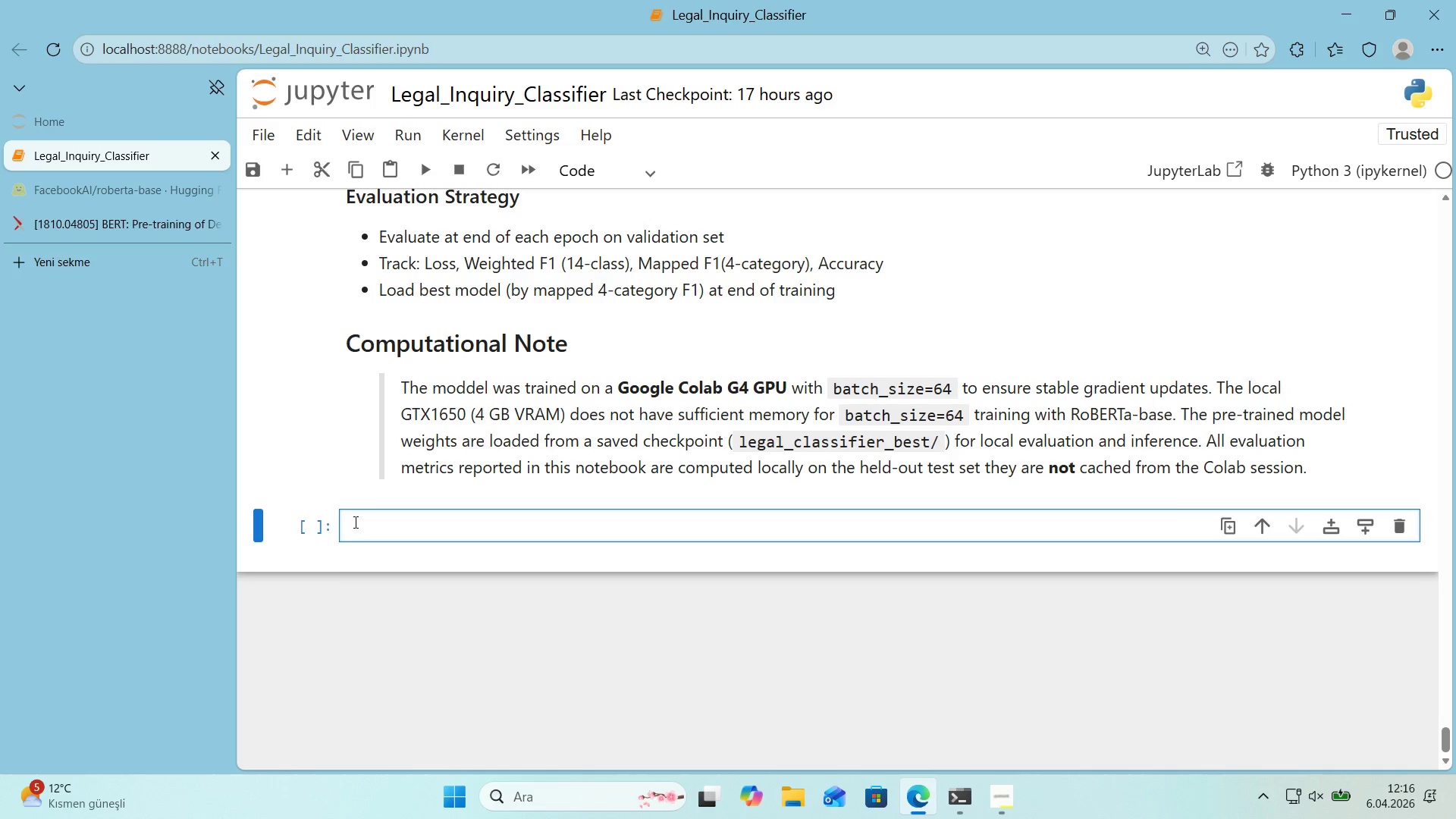 
left_click([362, 529])
 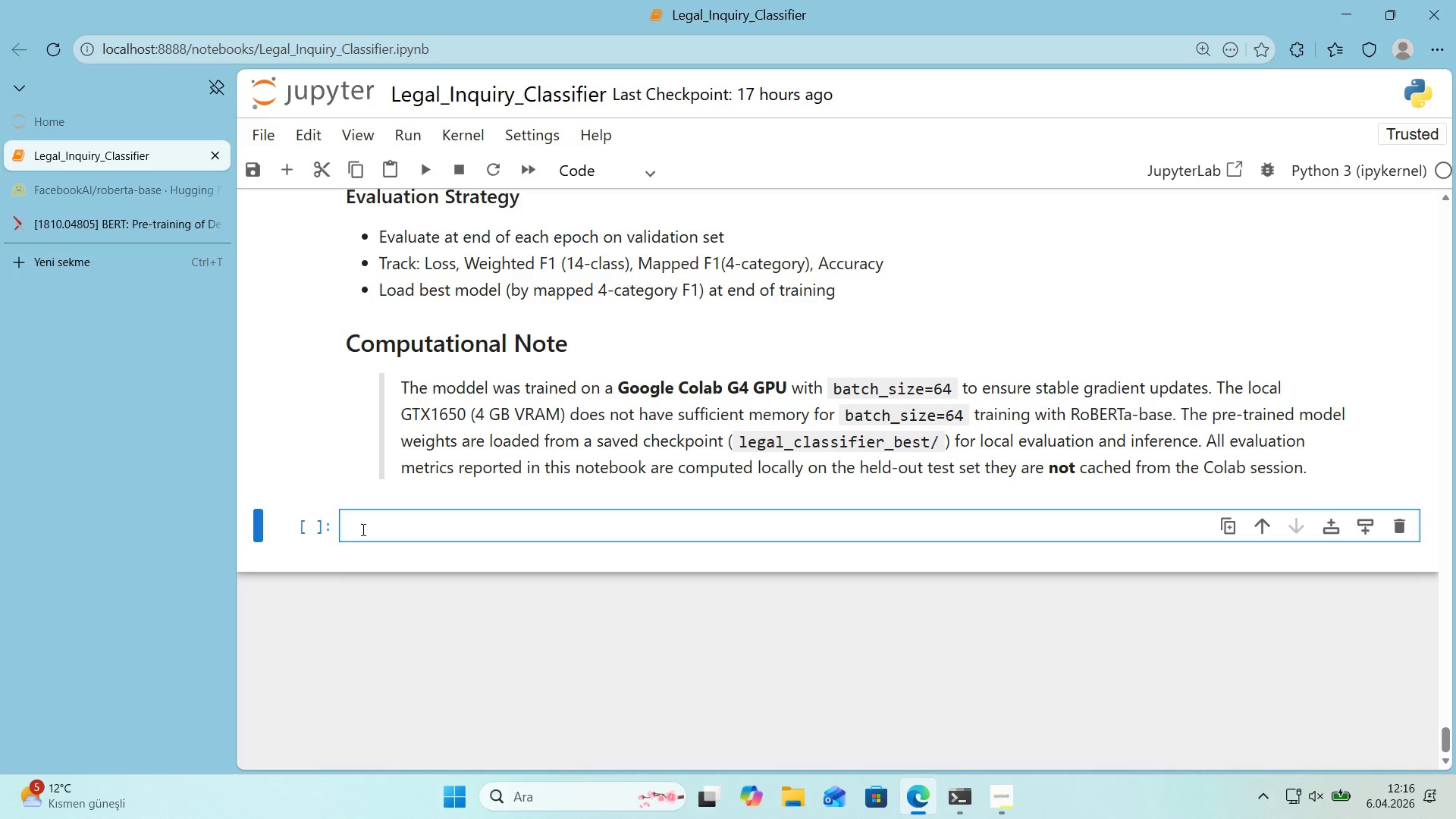 
scroll: coordinate [535, 460], scroll_direction: up, amount: 7.0
 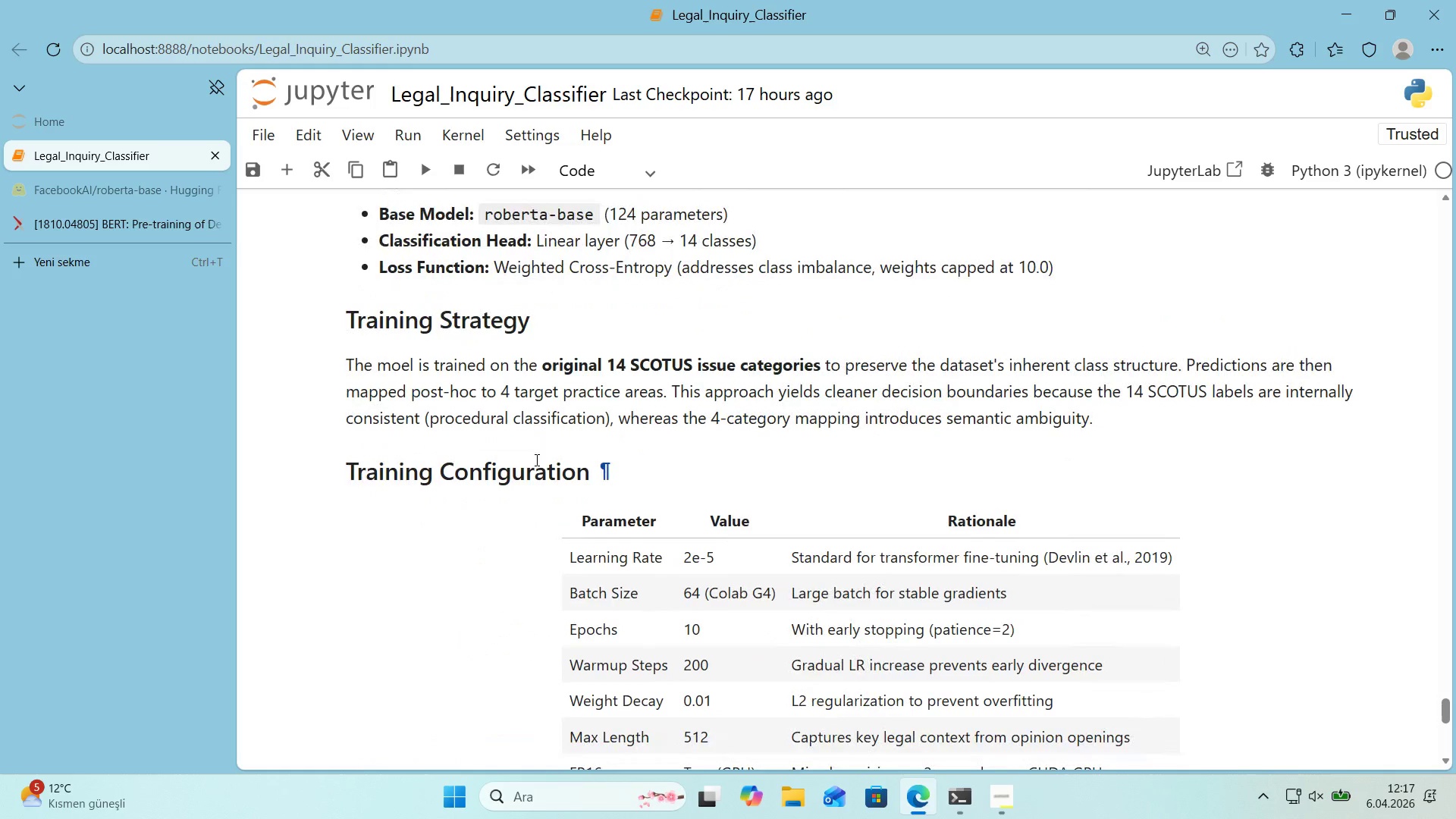 
scroll: coordinate [535, 460], scroll_direction: down, amount: 2.0
 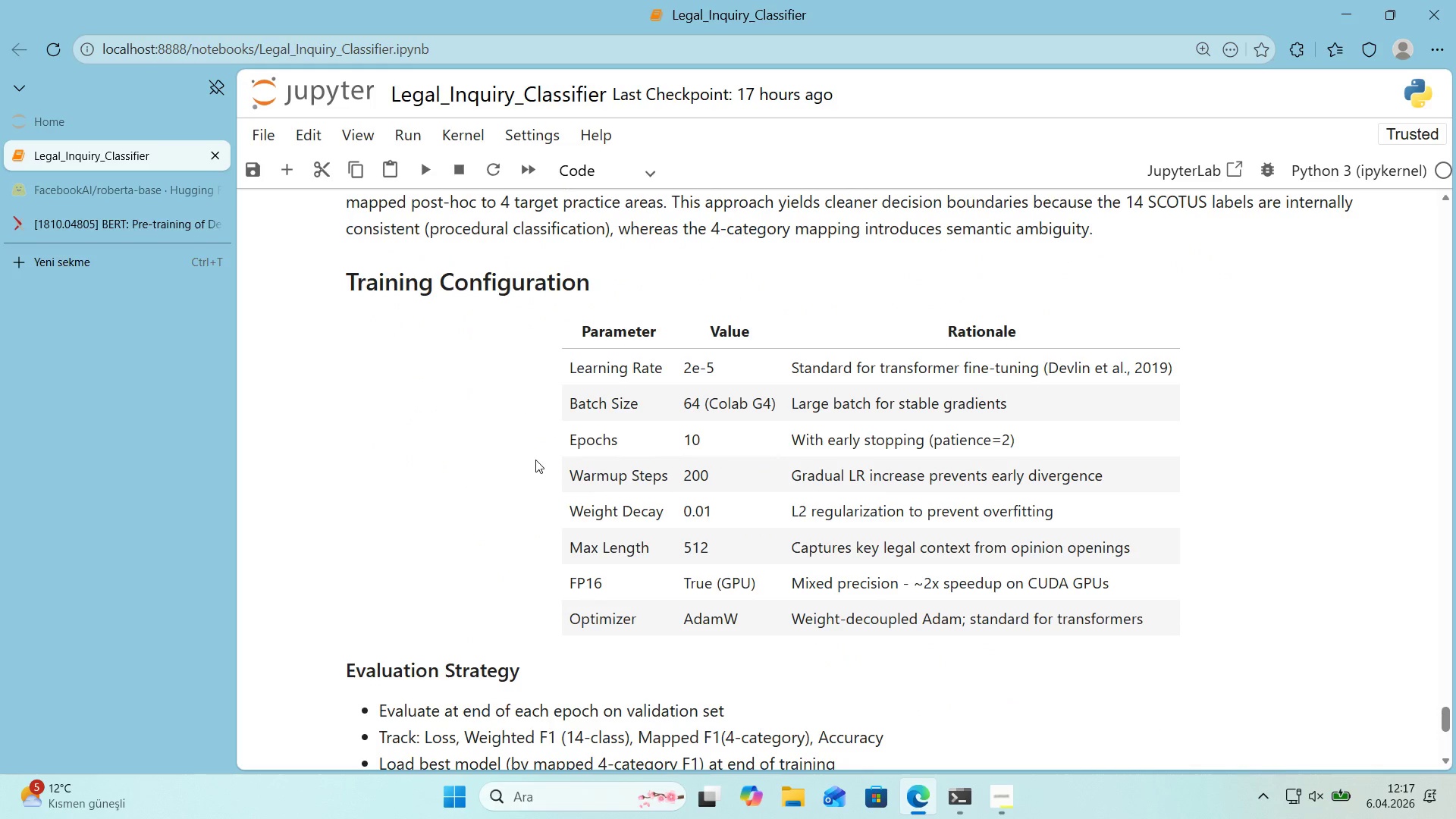 
wait(5.15)
 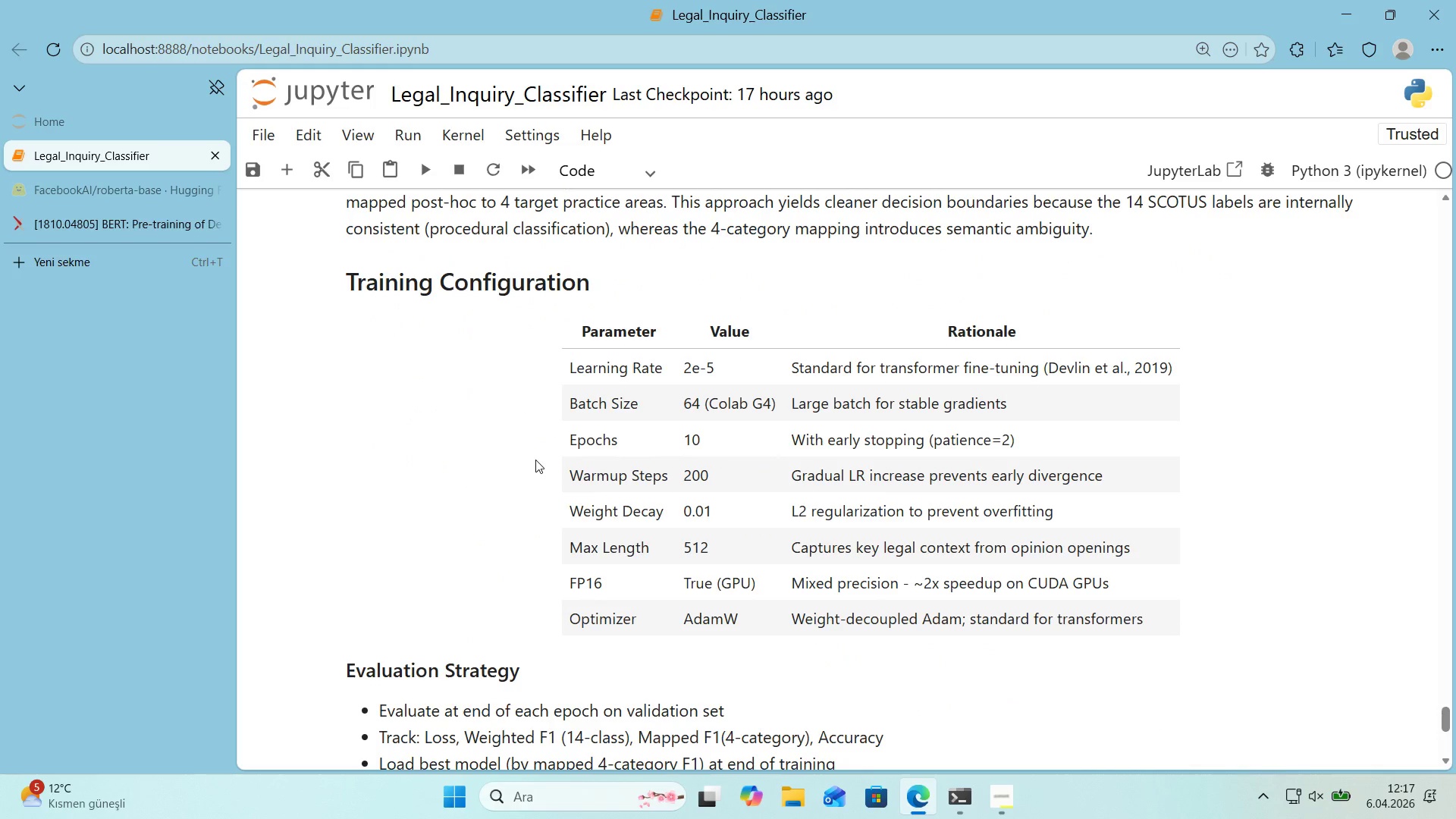 
scroll: coordinate [535, 460], scroll_direction: up, amount: 2.0
 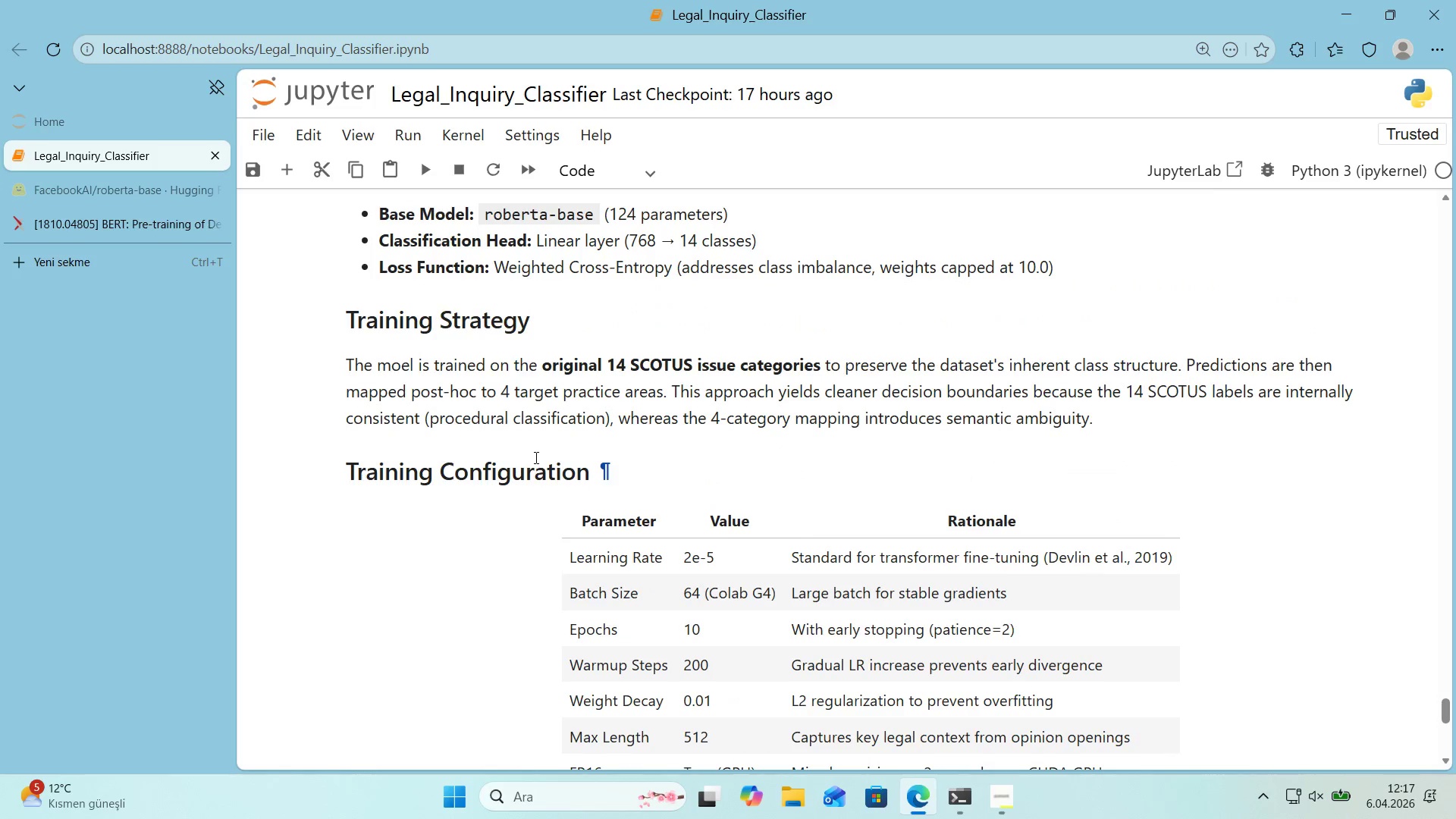 
scroll: coordinate [534, 457], scroll_direction: down, amount: 1.0
 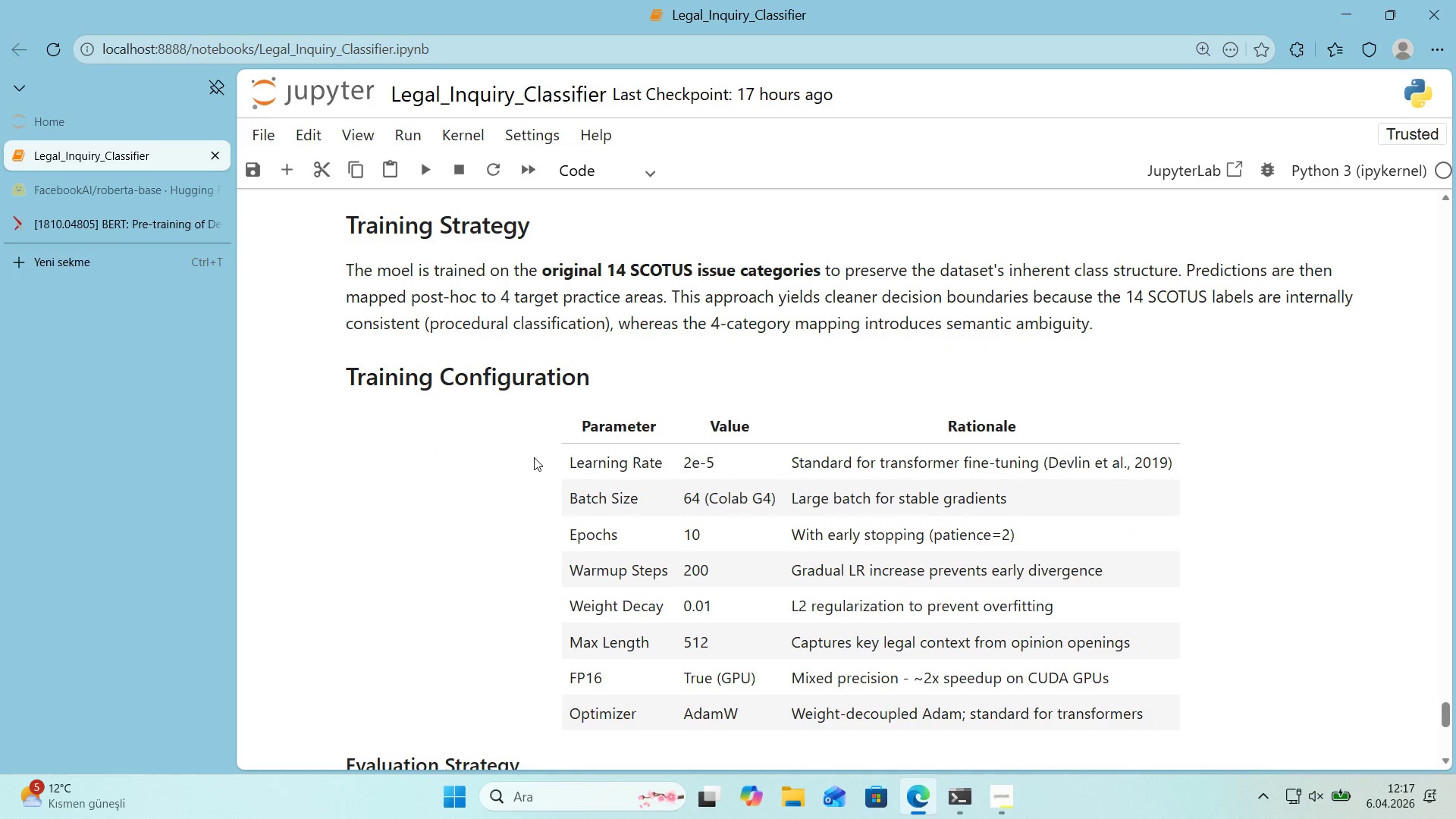 
scroll: coordinate [533, 457], scroll_direction: up, amount: 19.0
 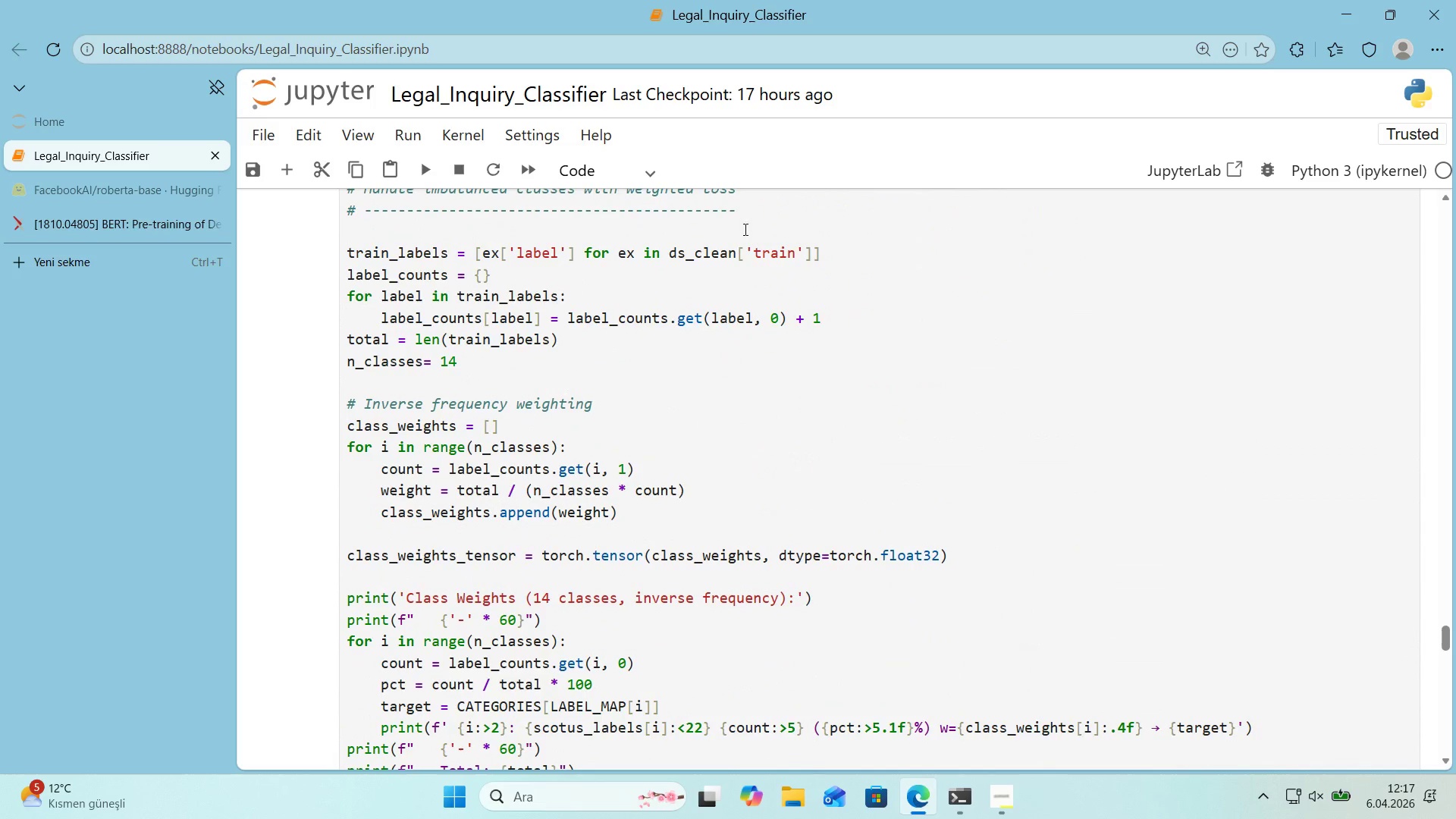 
left_click_drag(start_coordinate=[736, 211], to_coordinate=[425, 218])
 